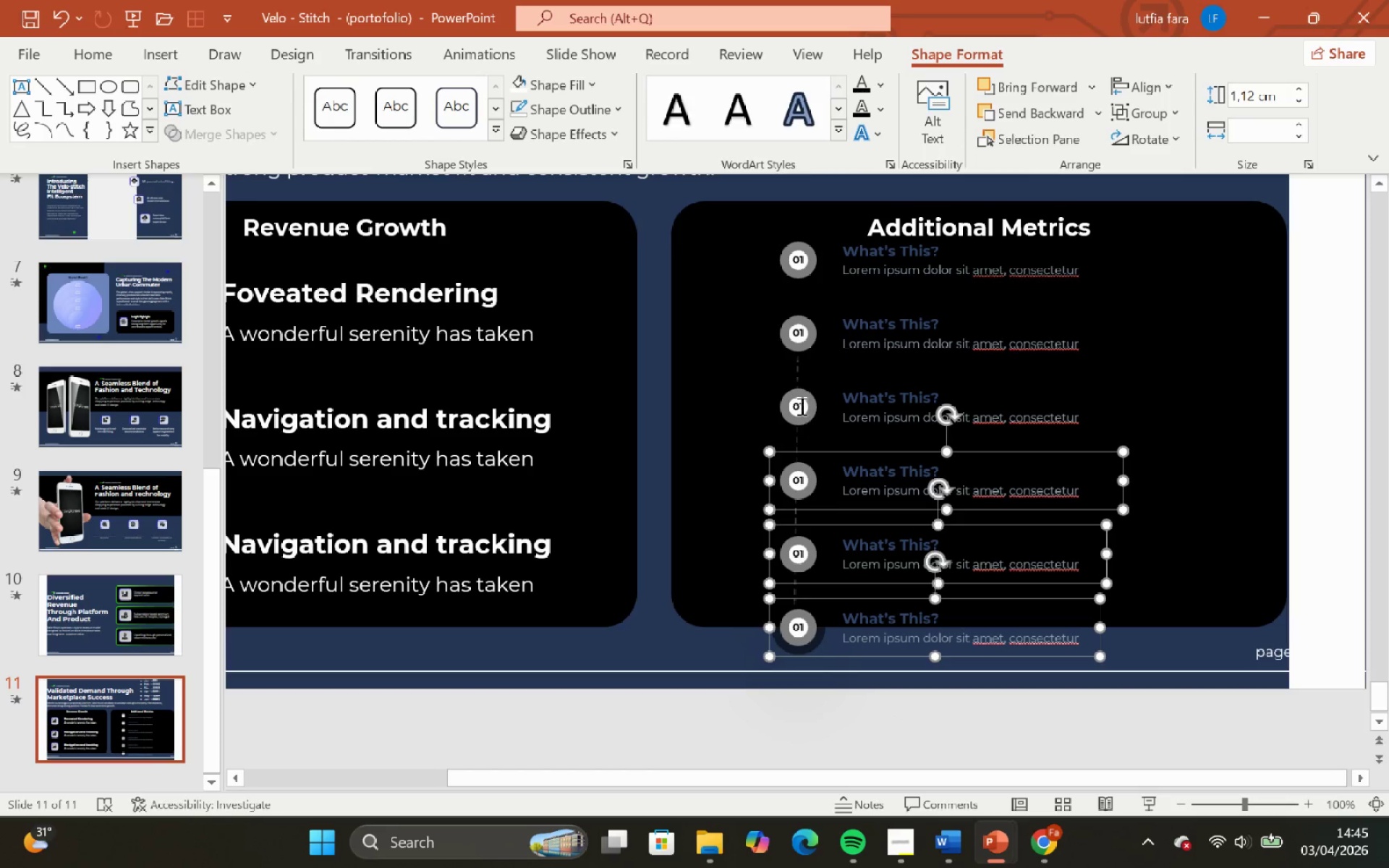 
left_click([798, 401])
 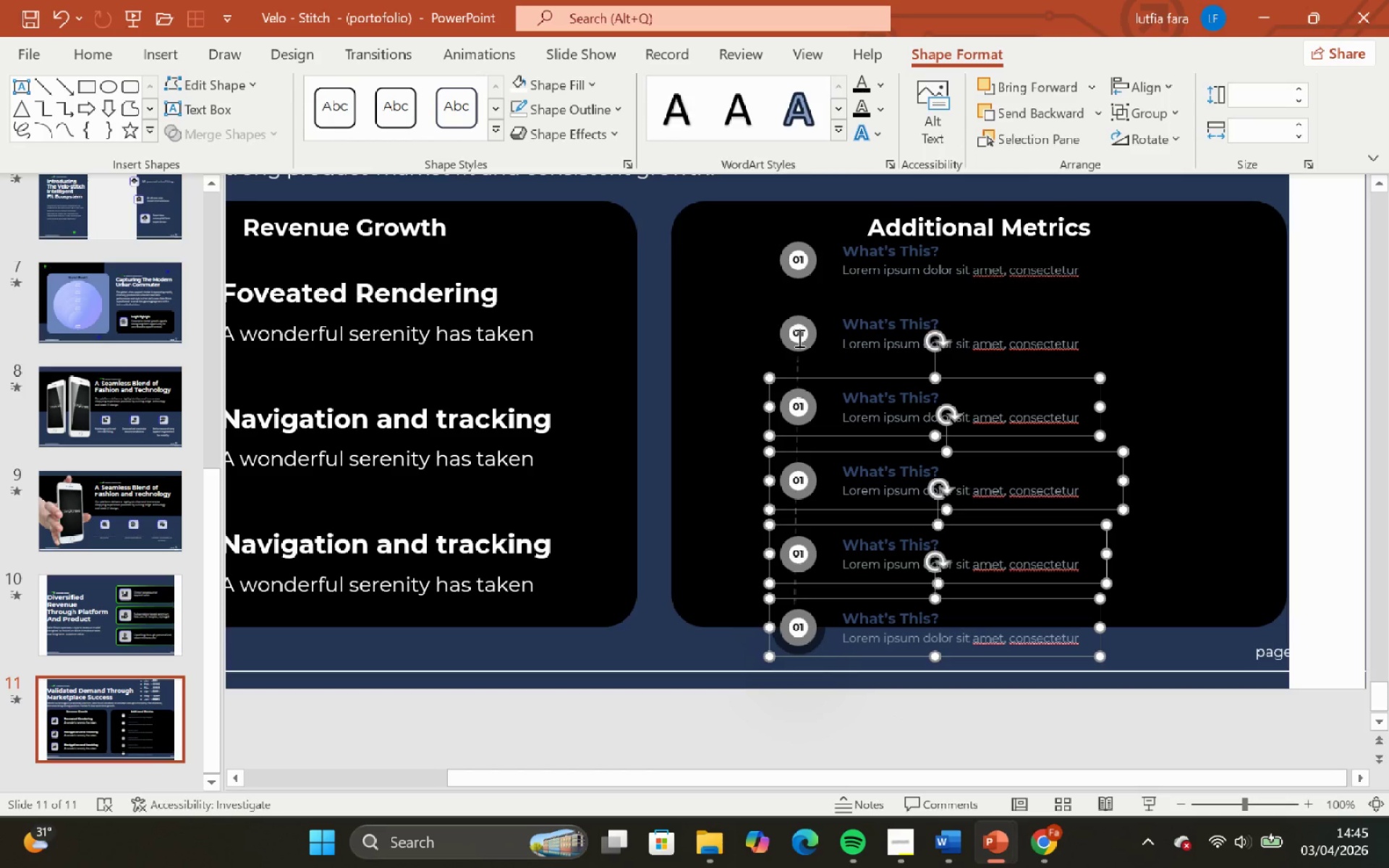 
left_click([798, 338])
 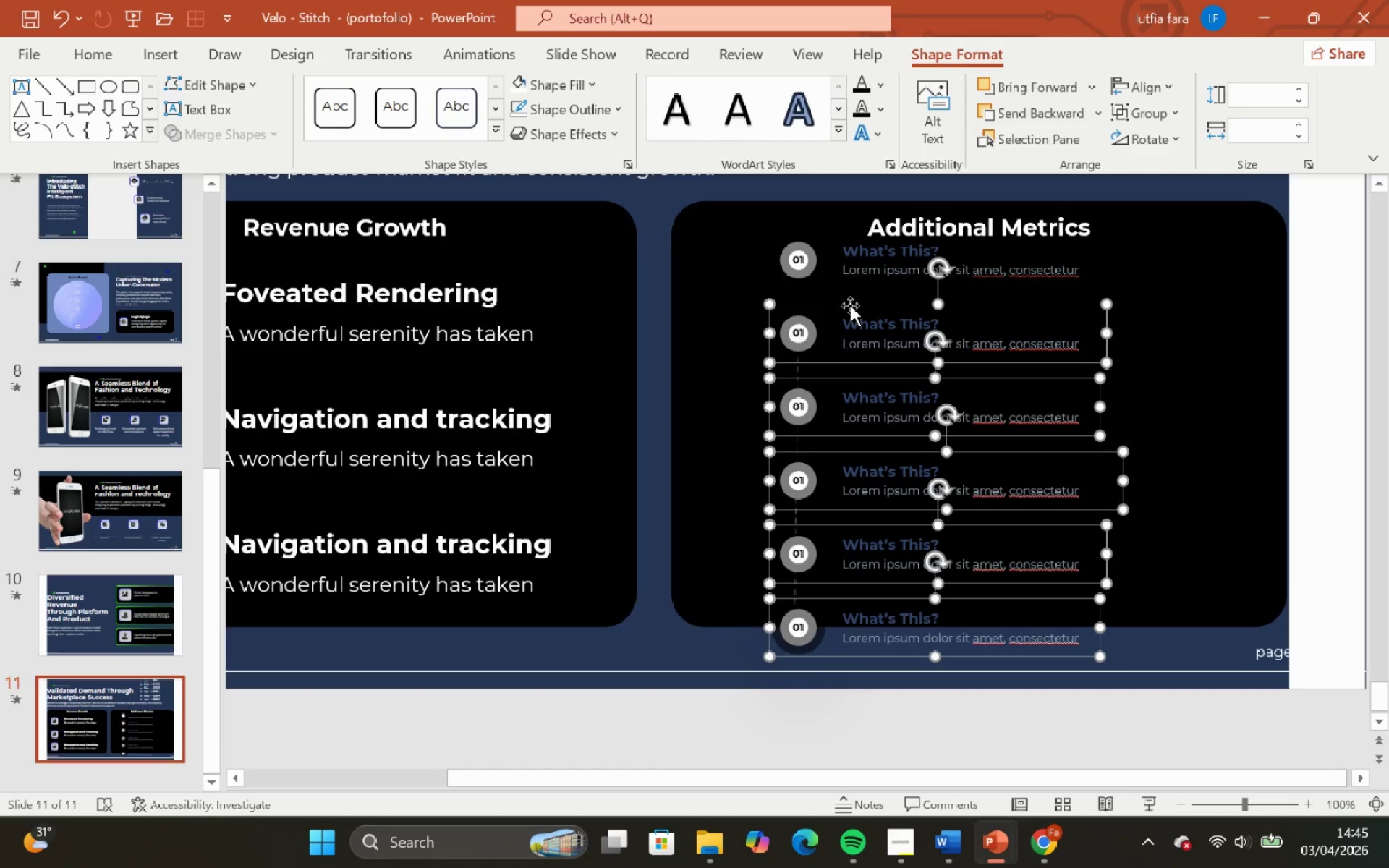 
hold_key(key=ShiftLeft, duration=3.58)
left_click_drag(start_coordinate=[851, 306], to_coordinate=[843, 281])
 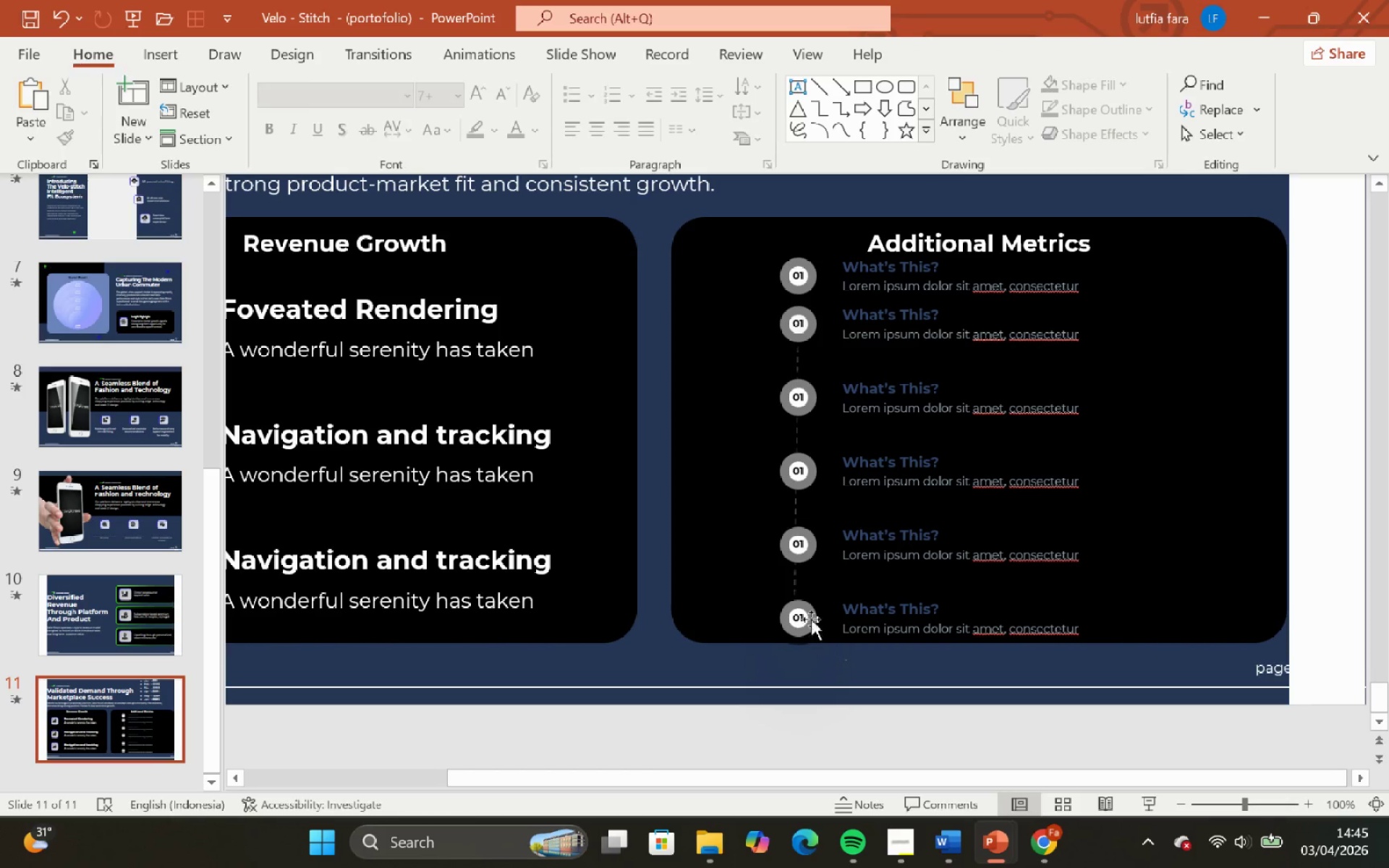 
left_click([797, 579])
 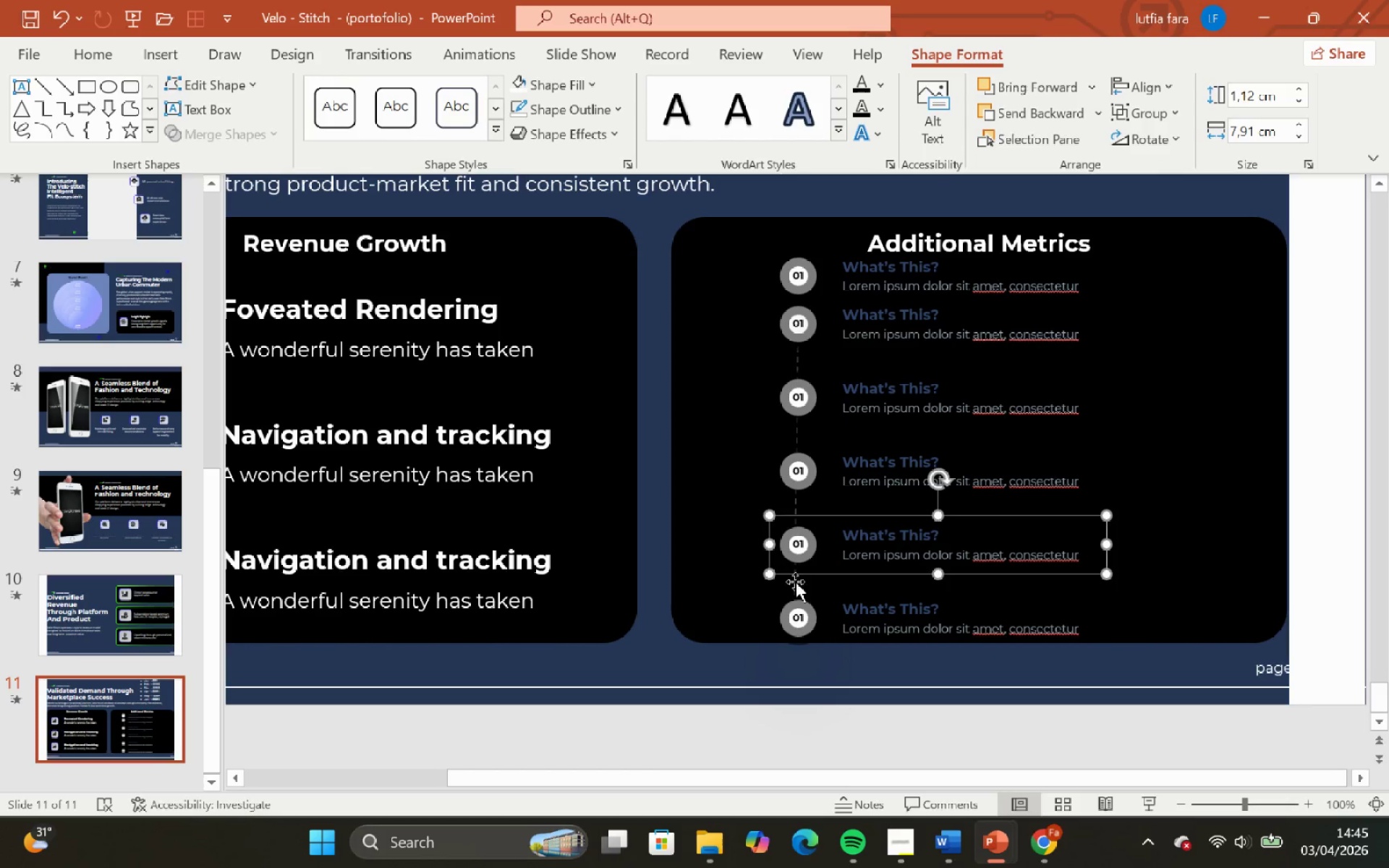 
left_click([795, 582])
 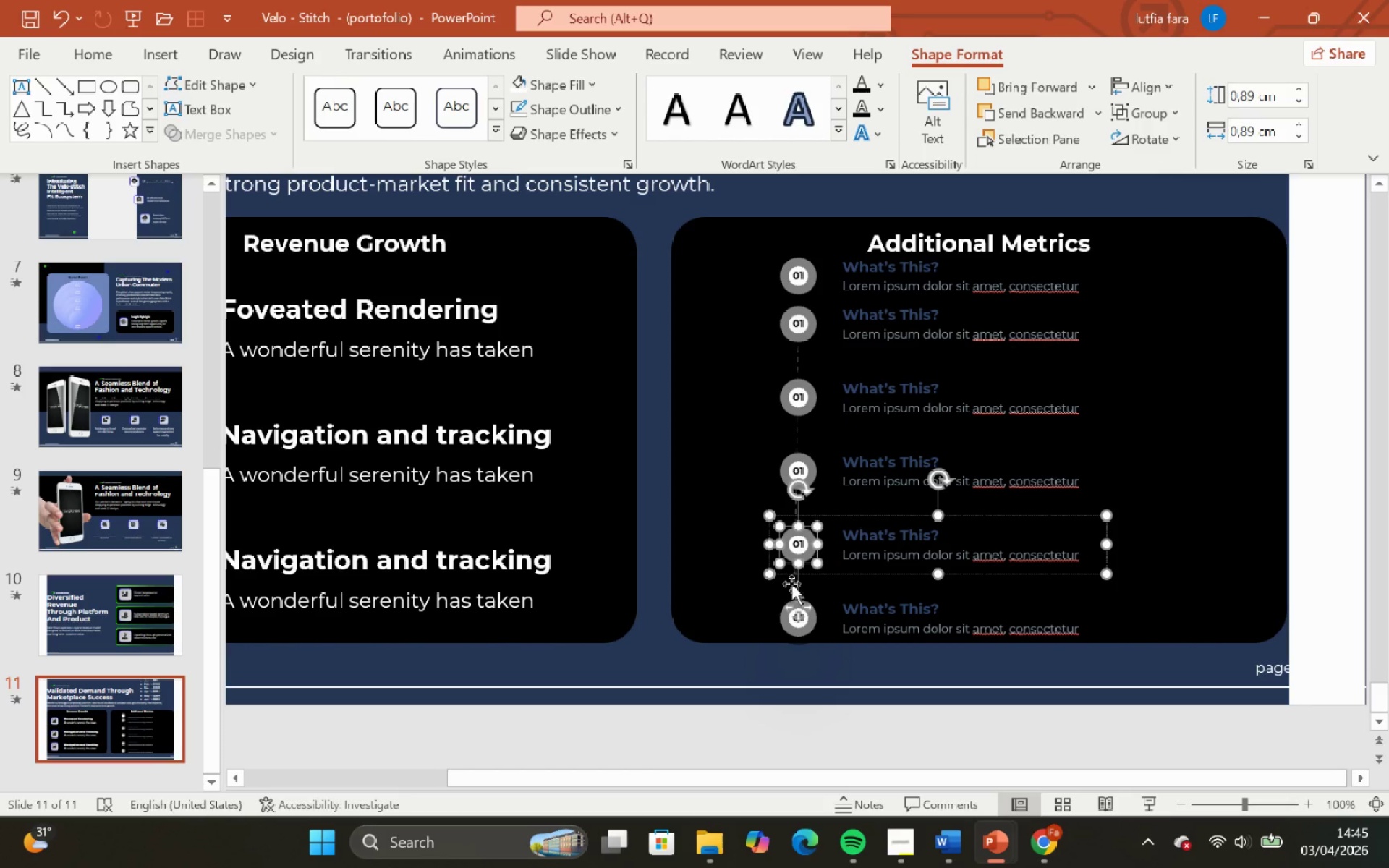 
left_click([791, 584])
 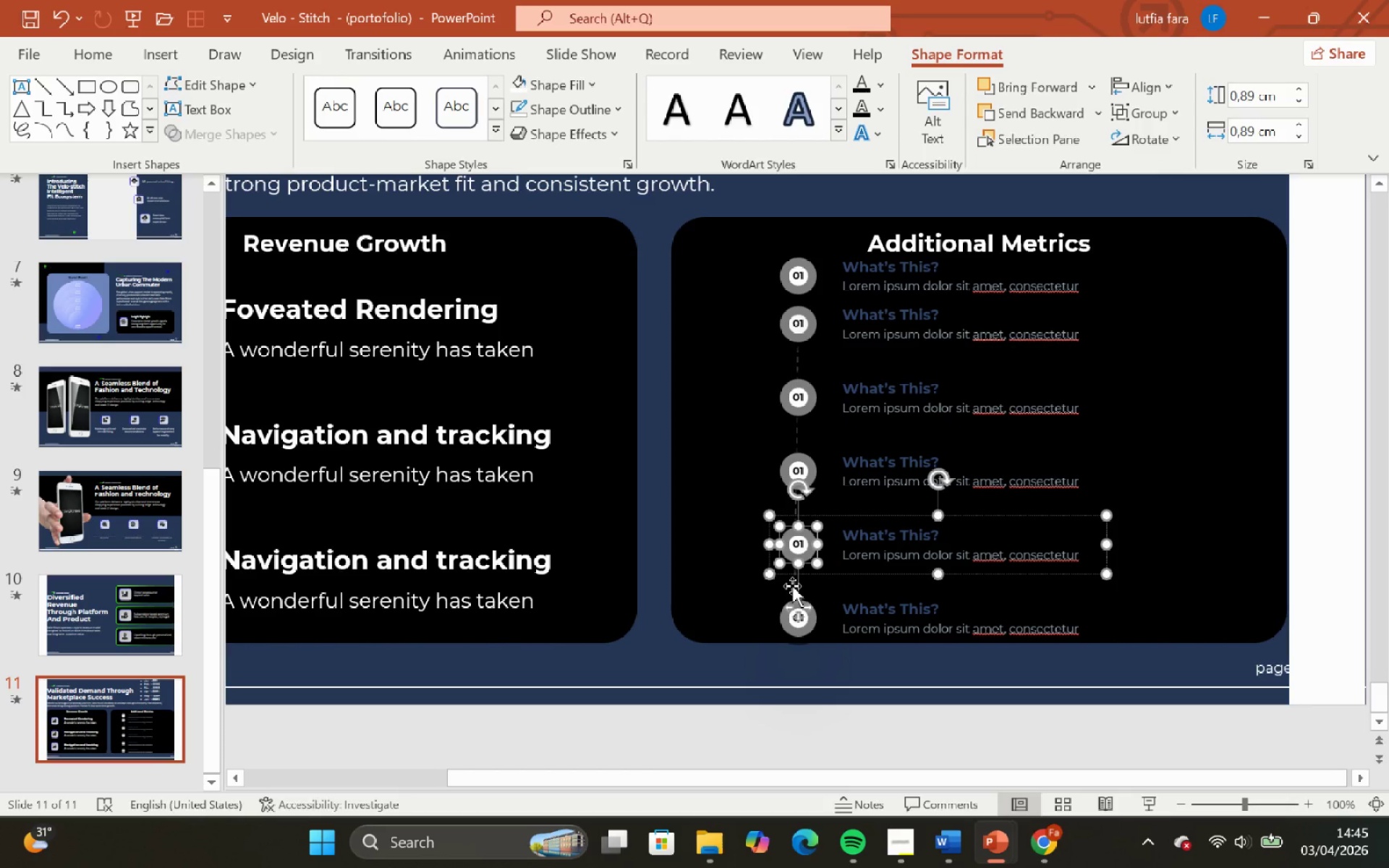 
left_click([792, 586])
 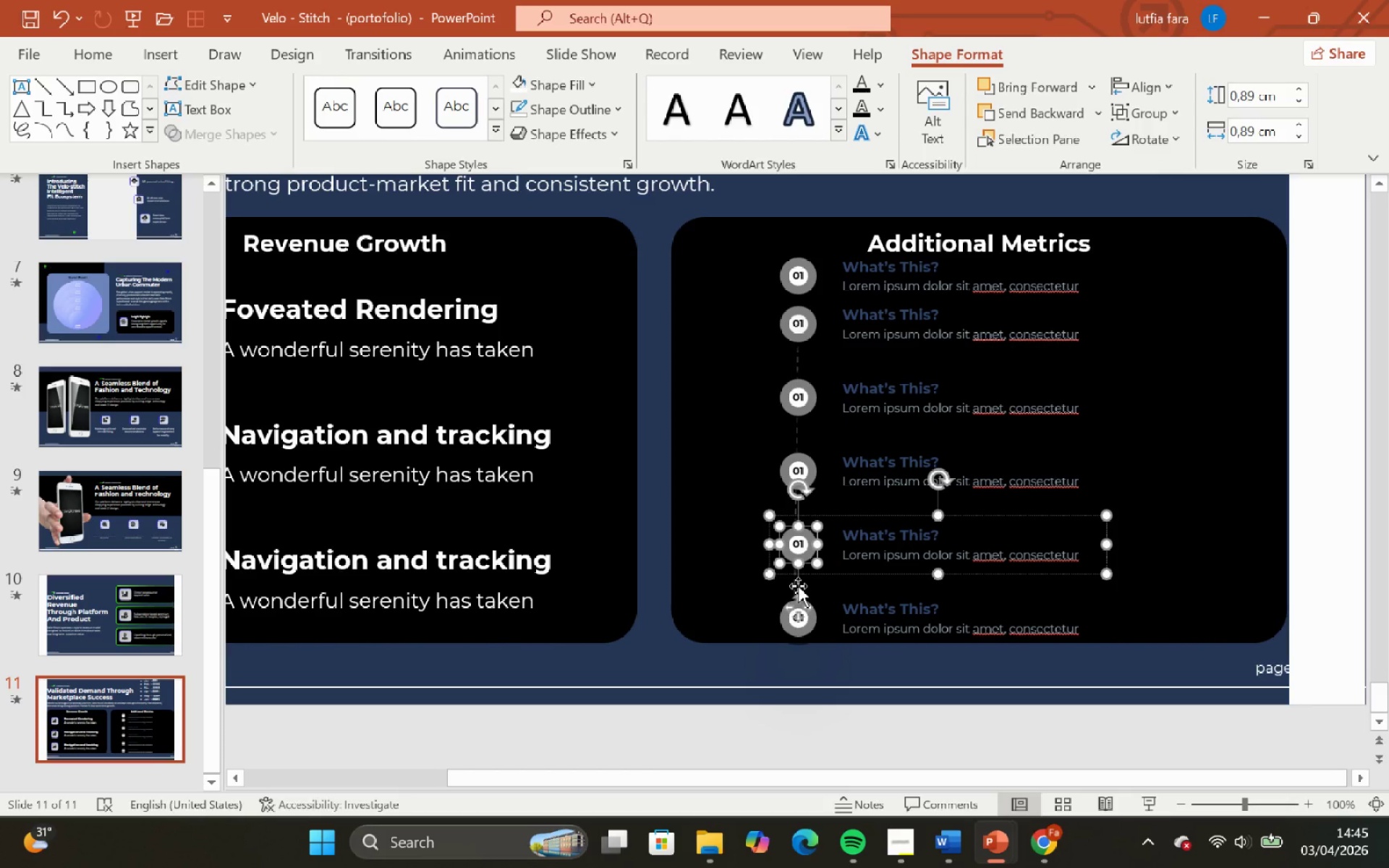 
left_click([798, 586])
 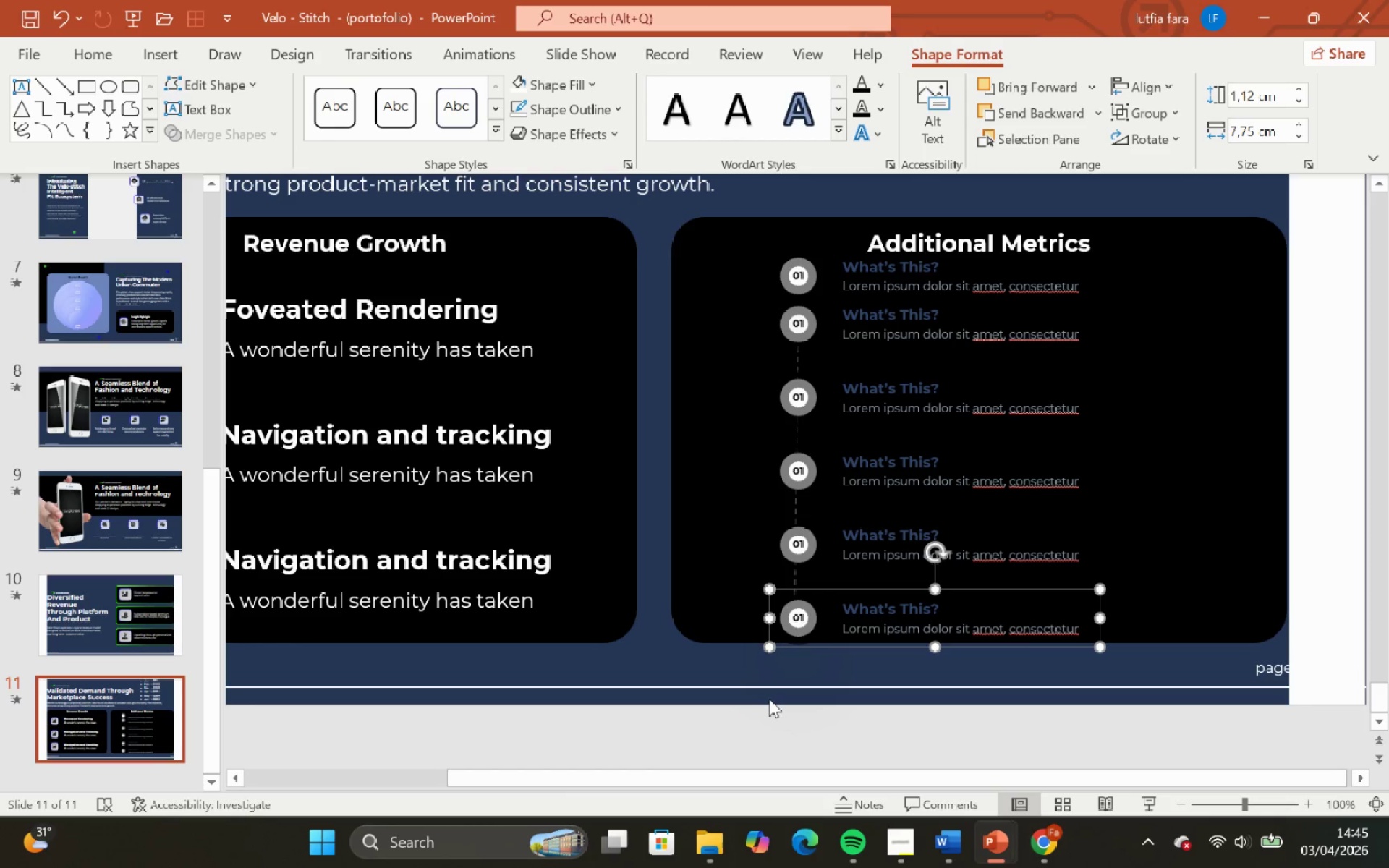 
left_click_drag(start_coordinate=[752, 708], to_coordinate=[837, 244])
 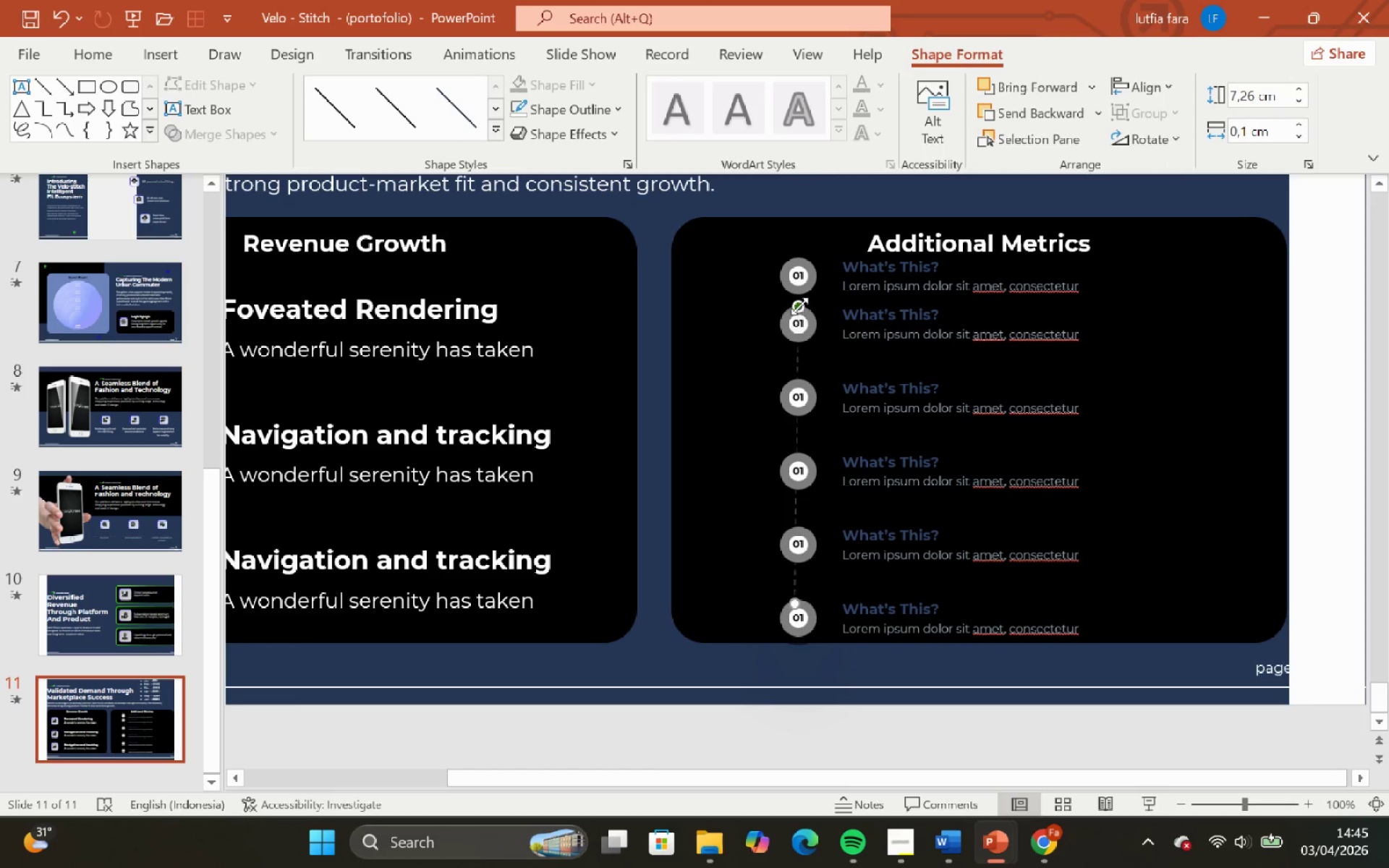 
left_click_drag(start_coordinate=[799, 306], to_coordinate=[798, 258])
 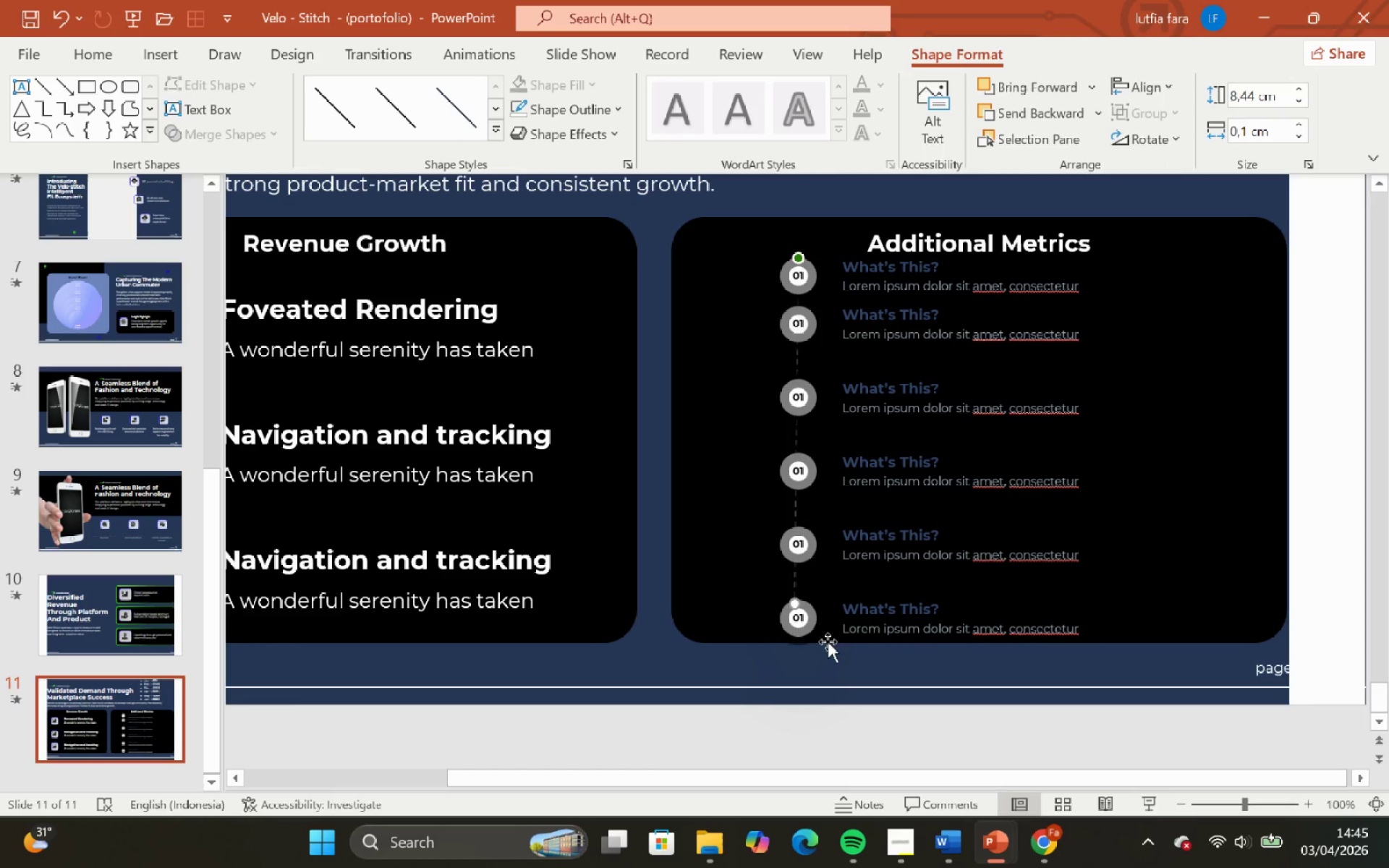 
hold_key(key=ShiftLeft, duration=3.0)
 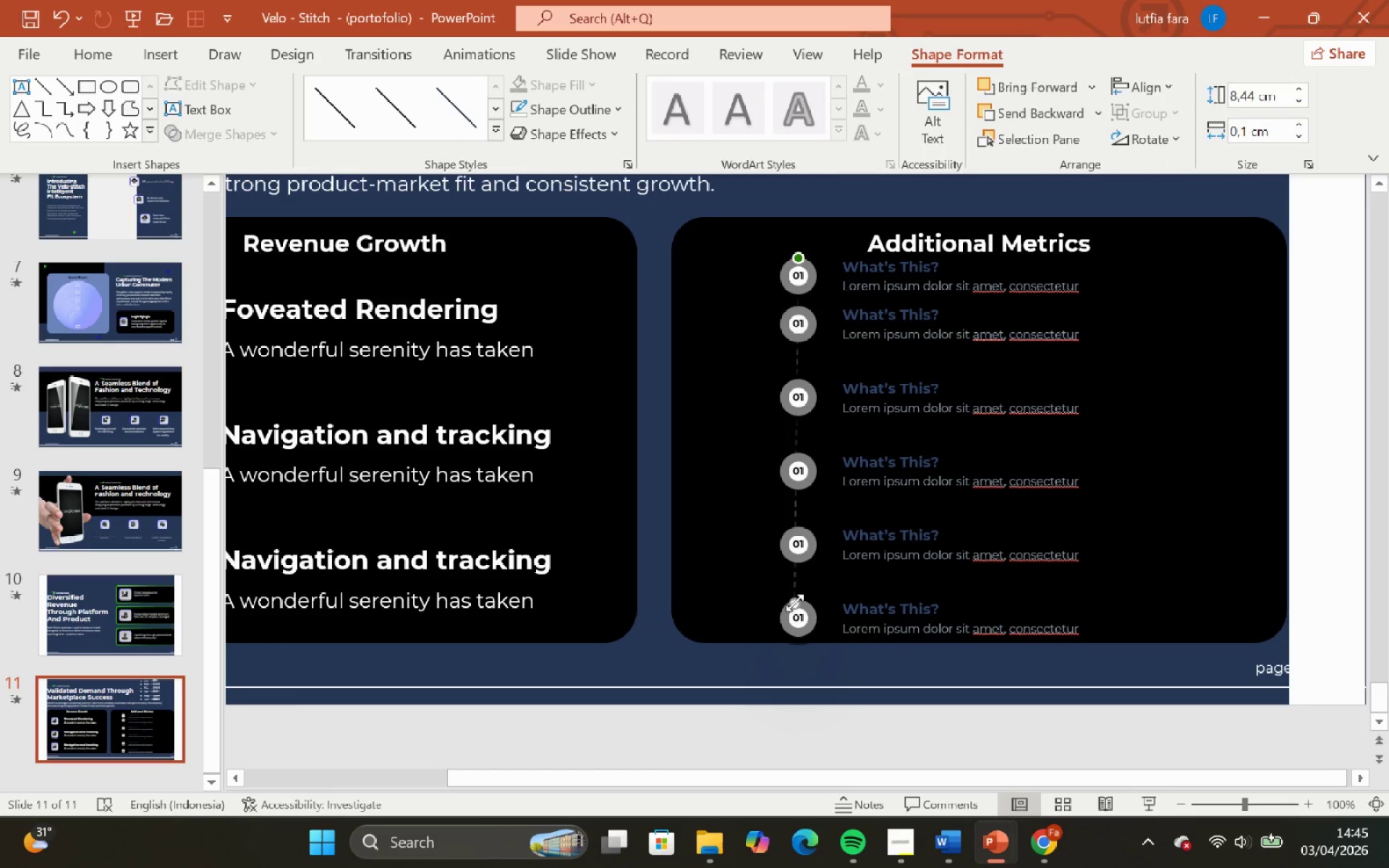 
left_click_drag(start_coordinate=[794, 602], to_coordinate=[798, 635])
 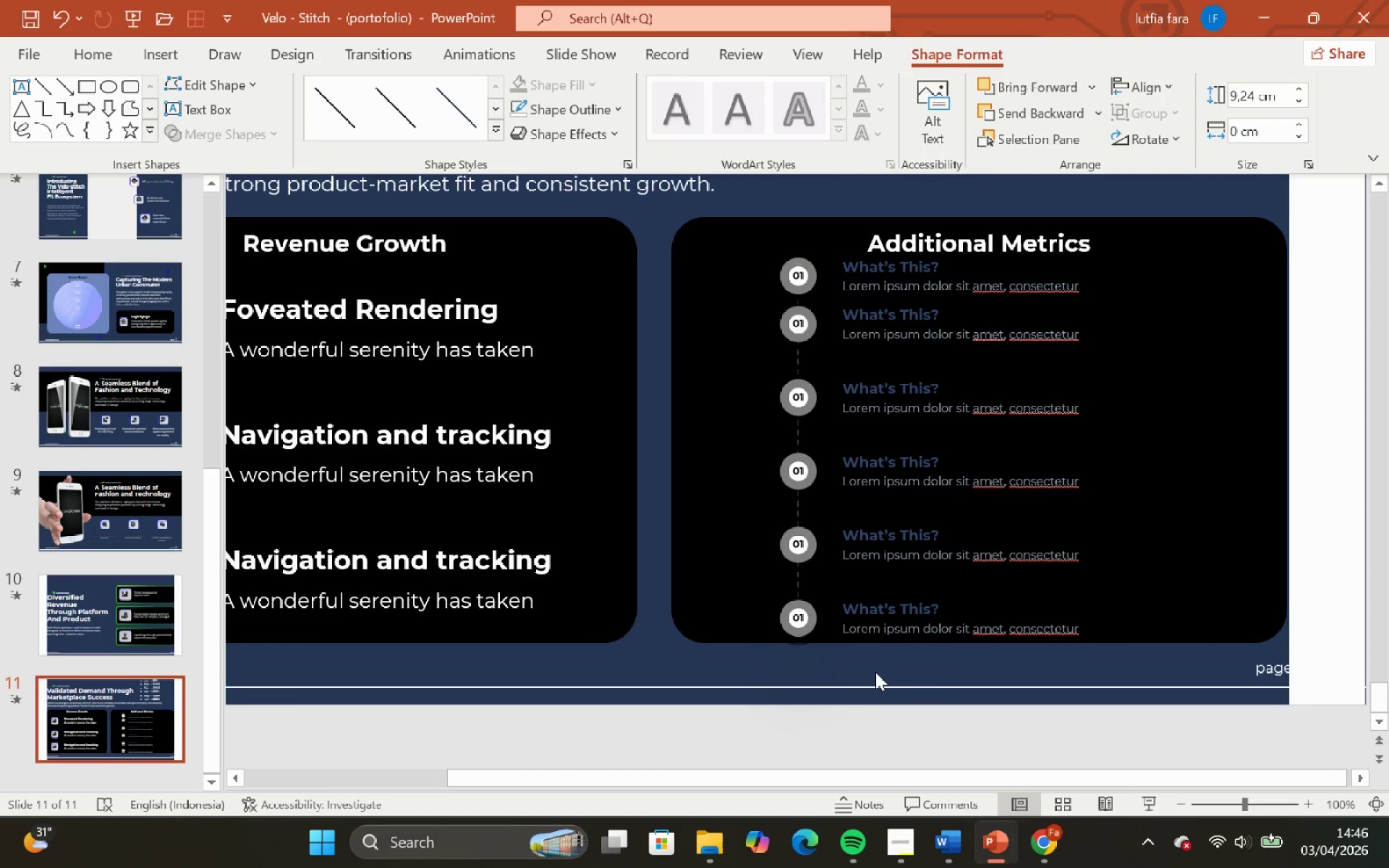 
hold_key(key=ShiftLeft, duration=2.91)
 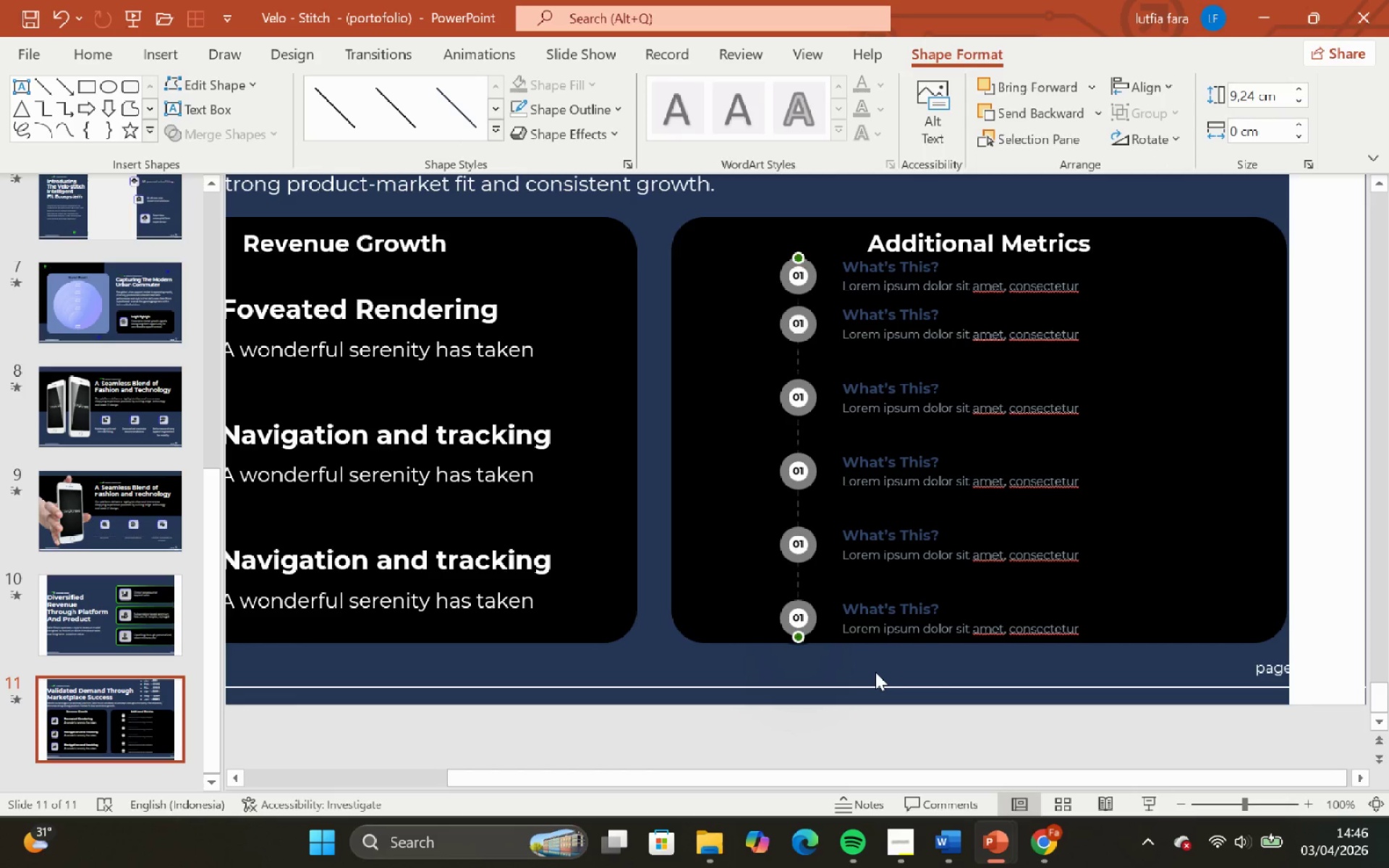 
left_click([875, 672])
 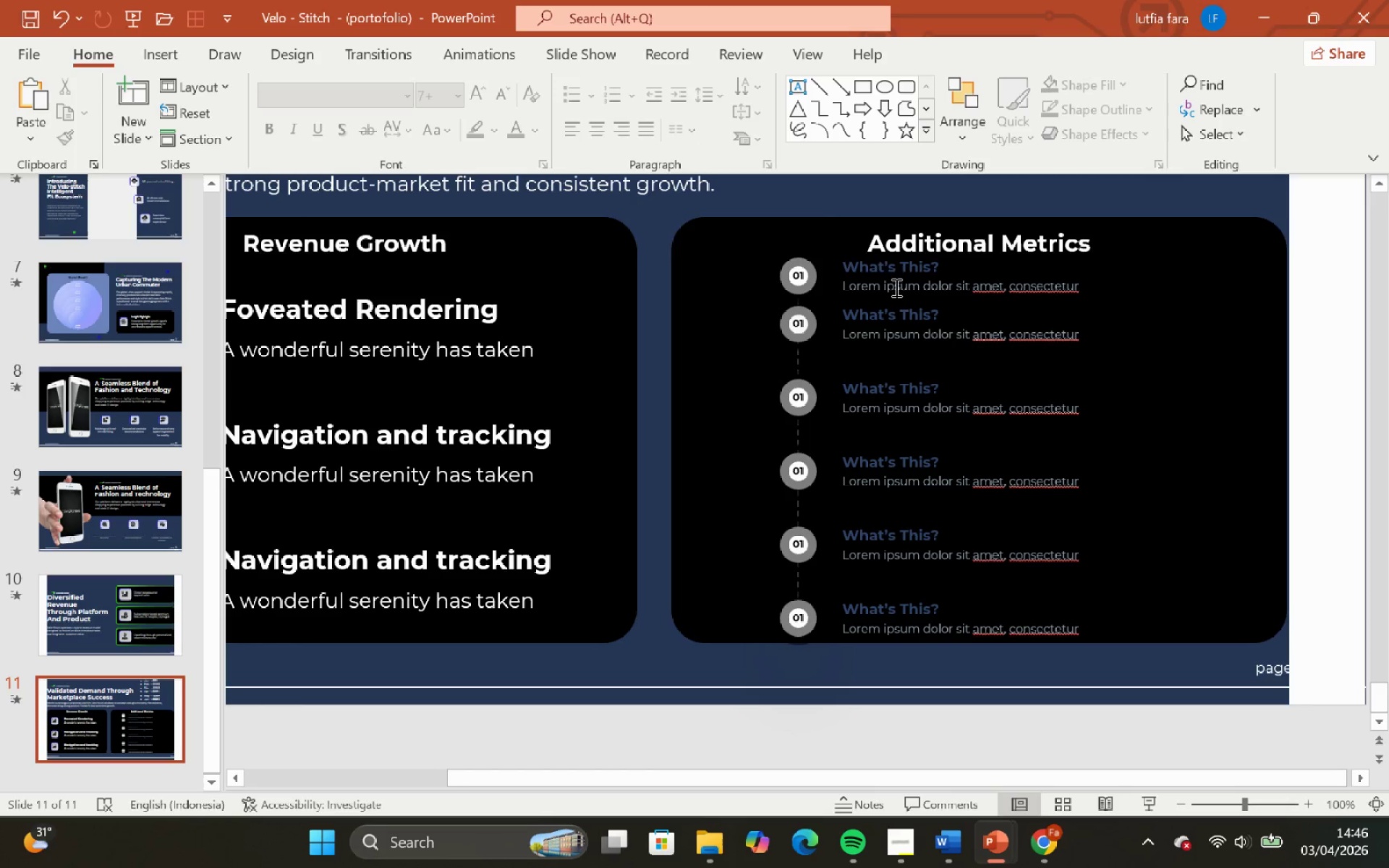 
wait(7.89)
 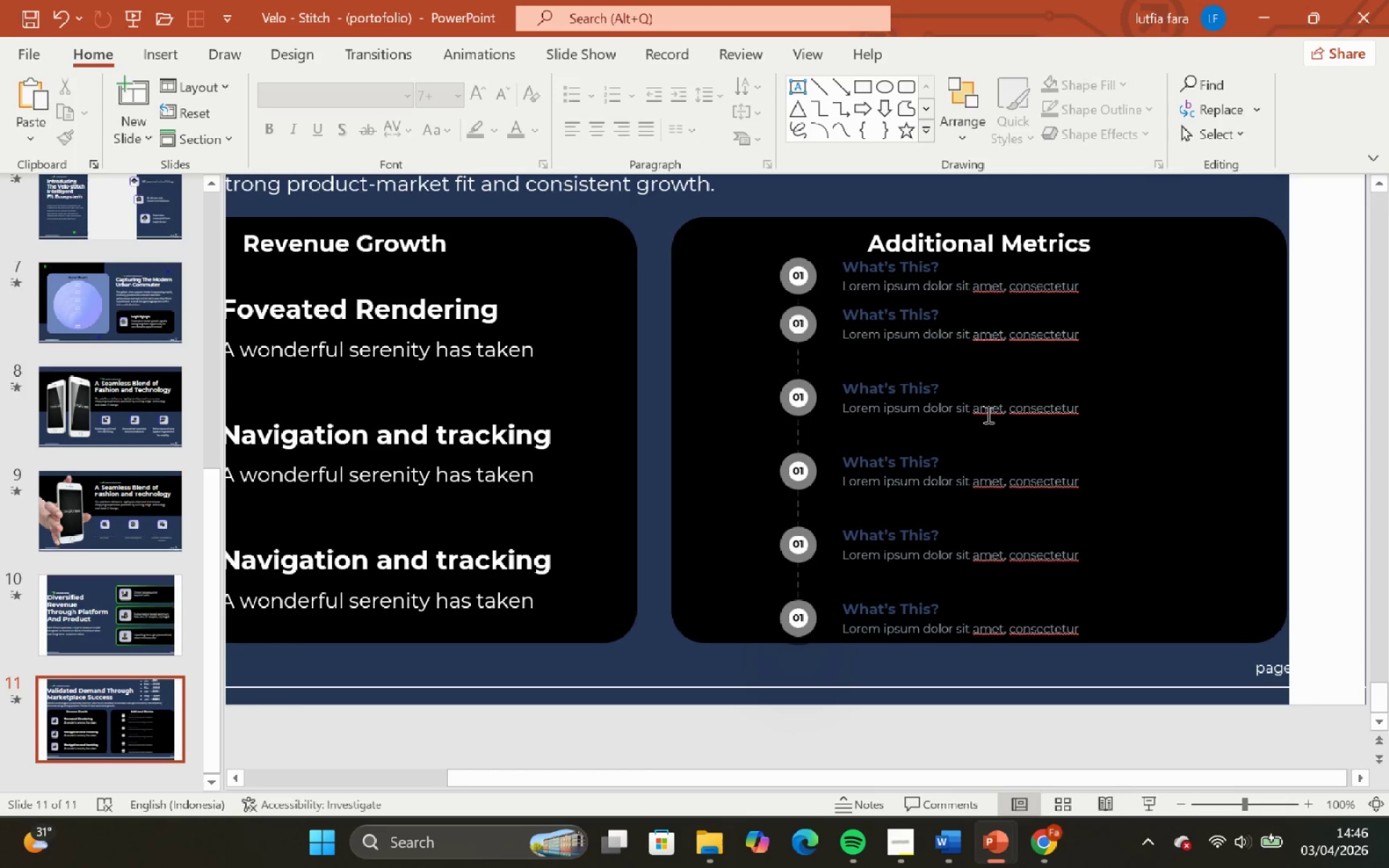 
left_click([814, 322])
 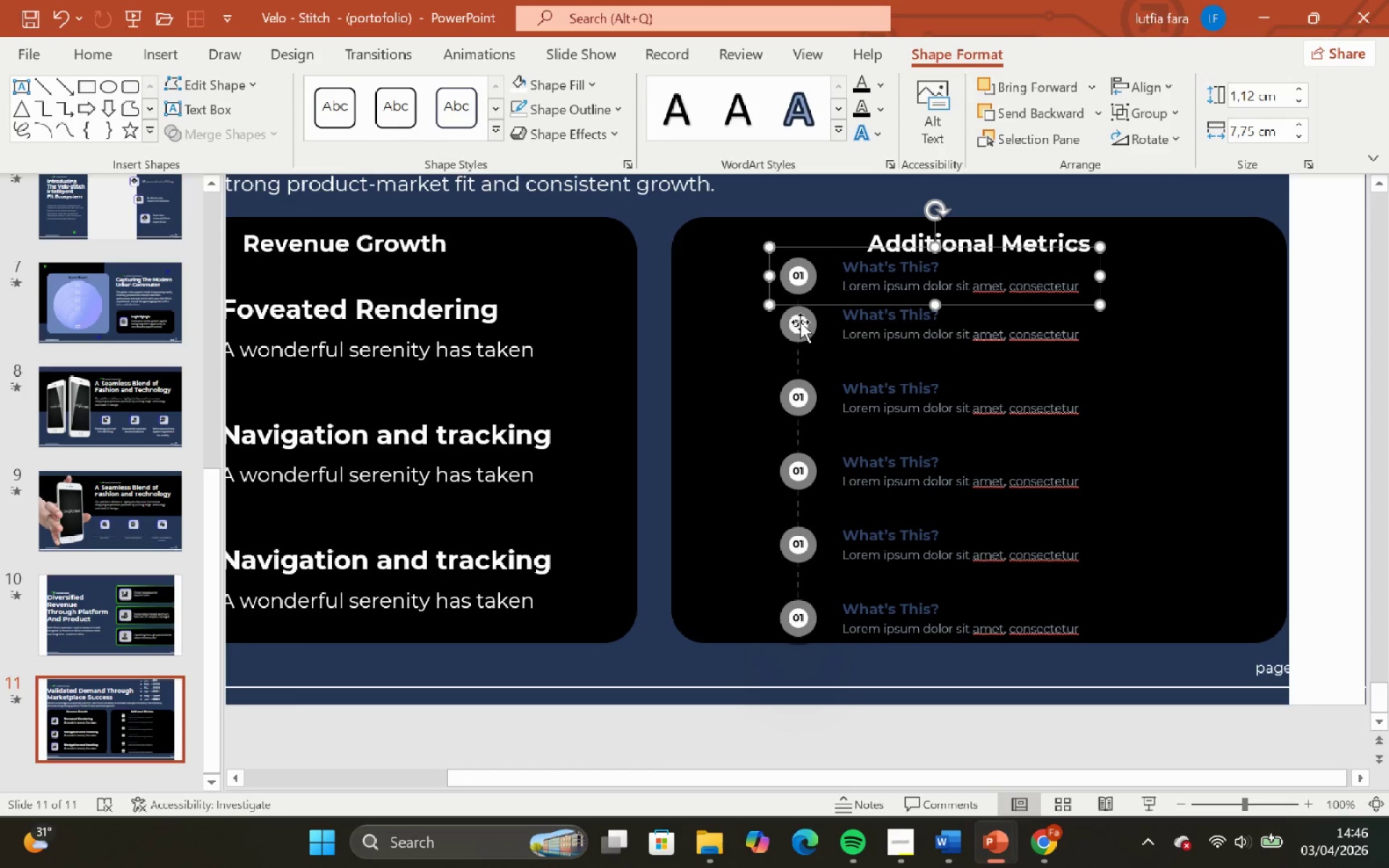 
left_click([800, 322])
 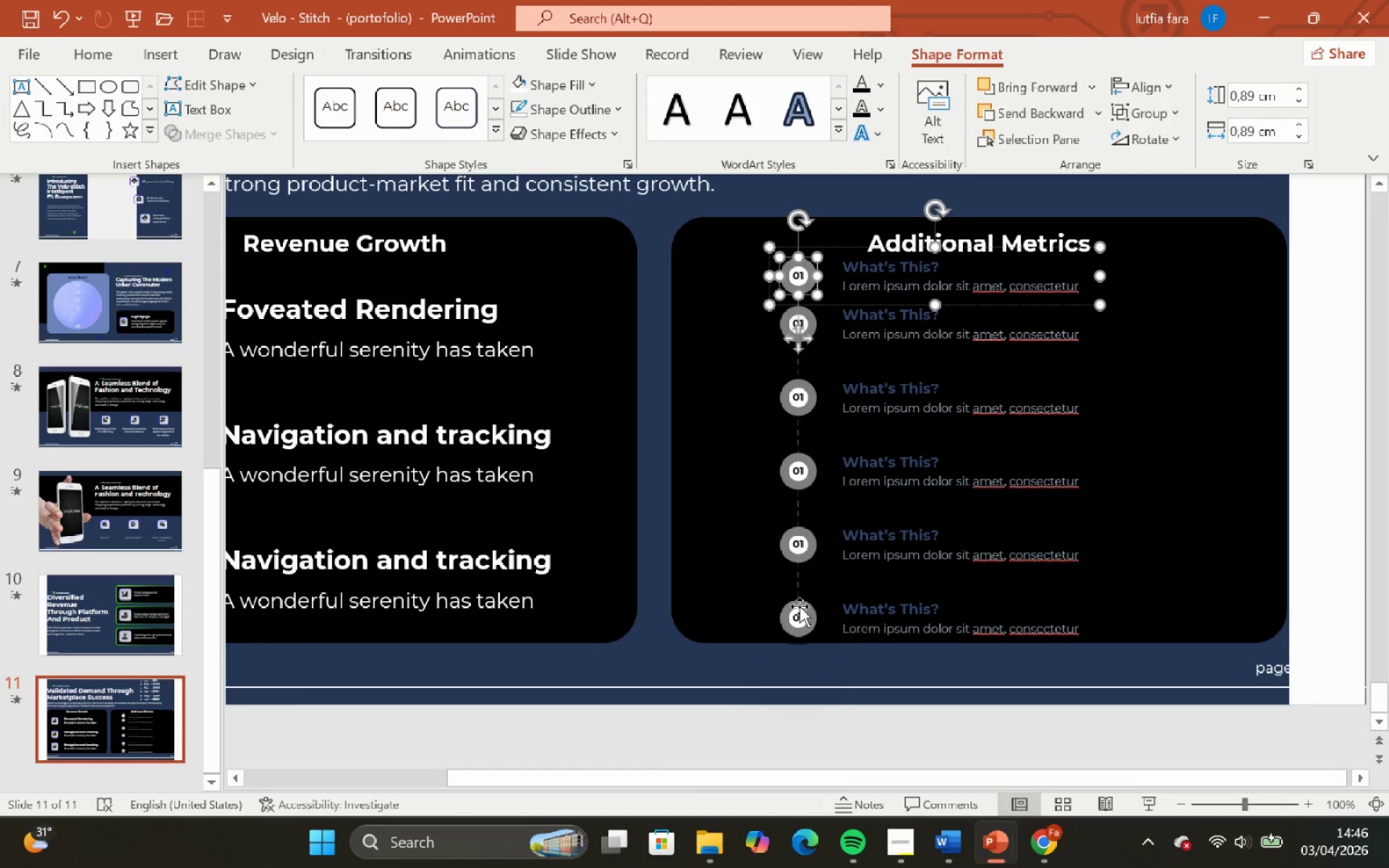 
left_click([804, 605])
 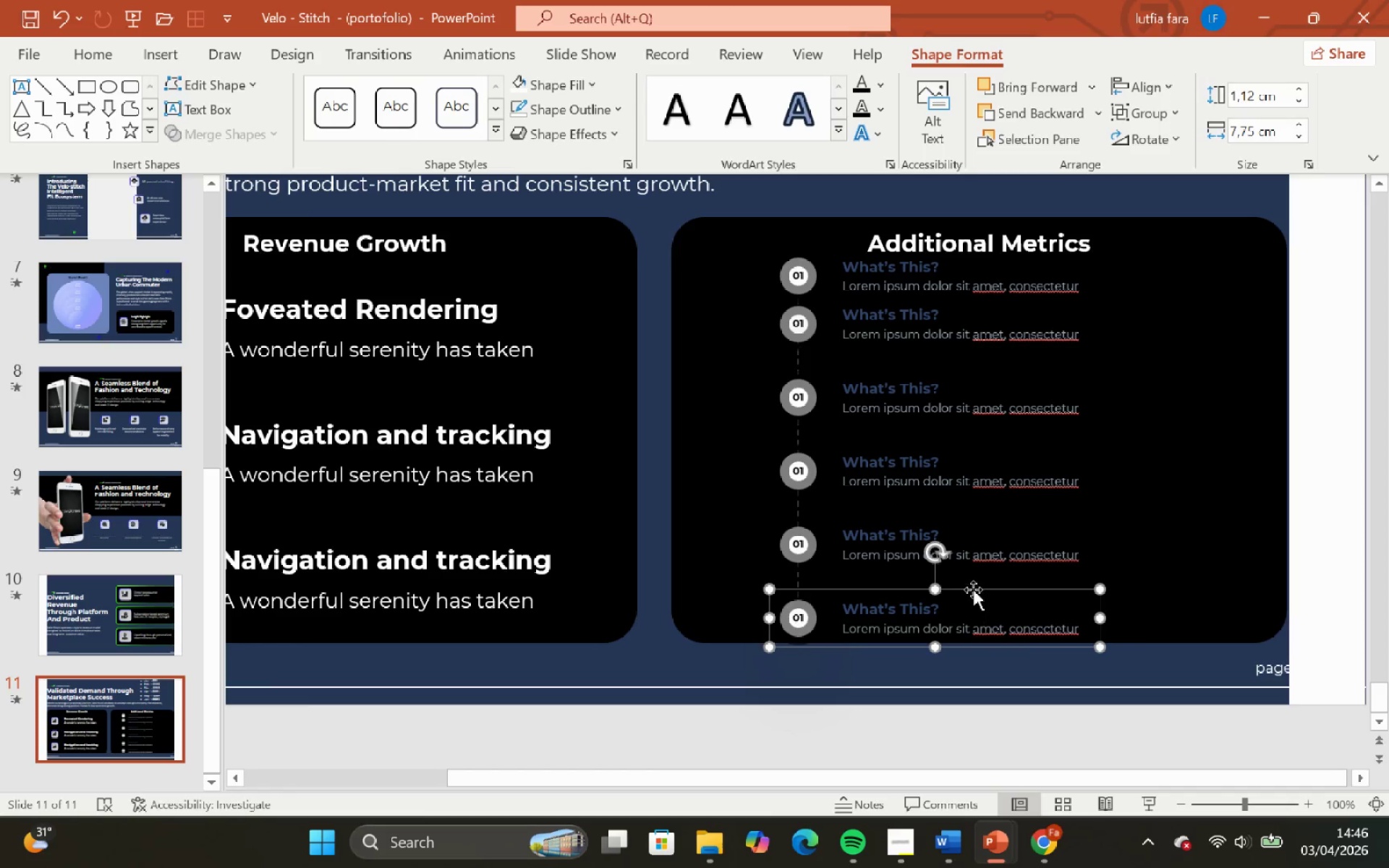 
hold_key(key=ShiftLeft, duration=4.38)
left_click_drag(start_coordinate=[976, 588], to_coordinate=[976, 579])
 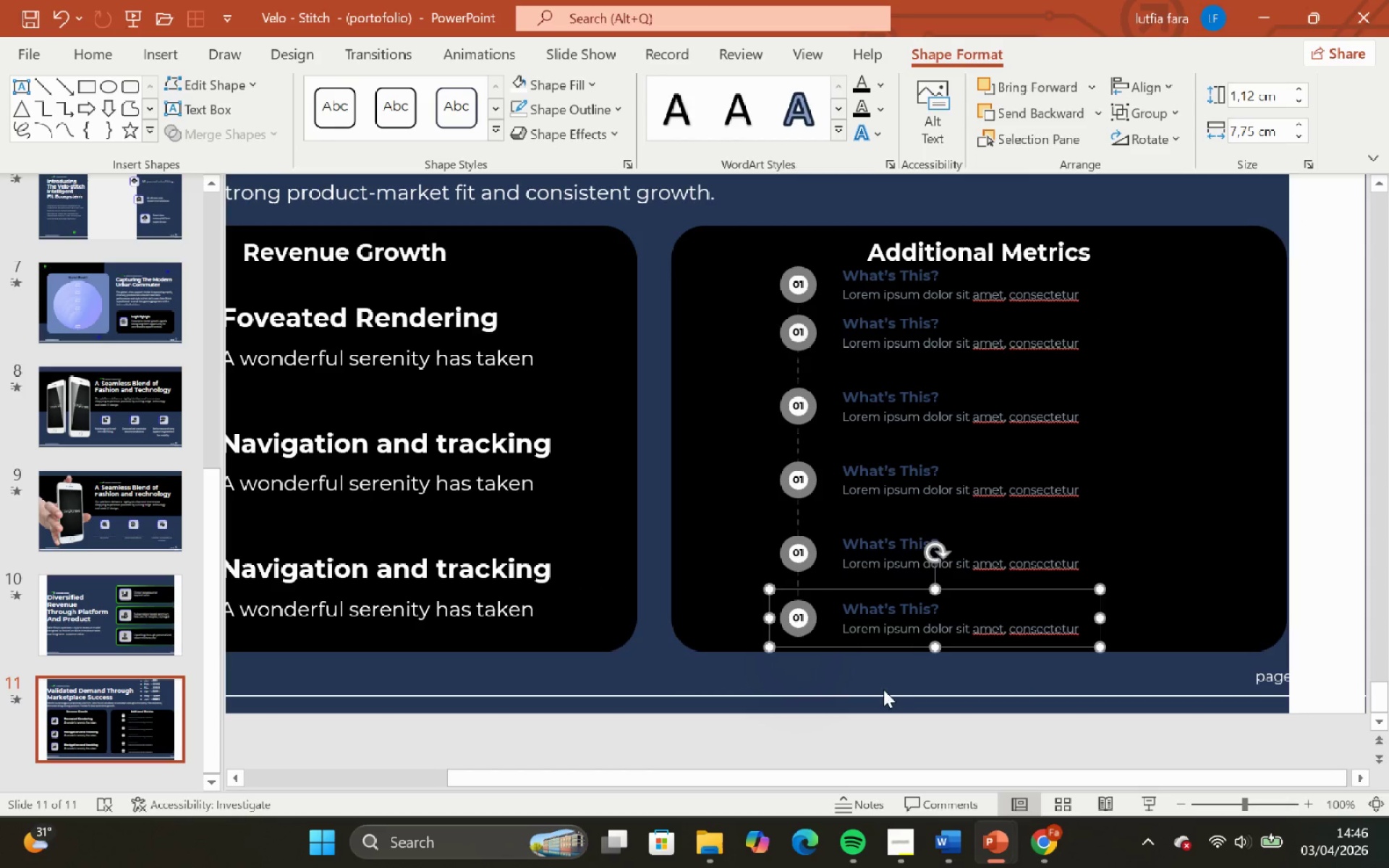 
left_click([883, 689])
 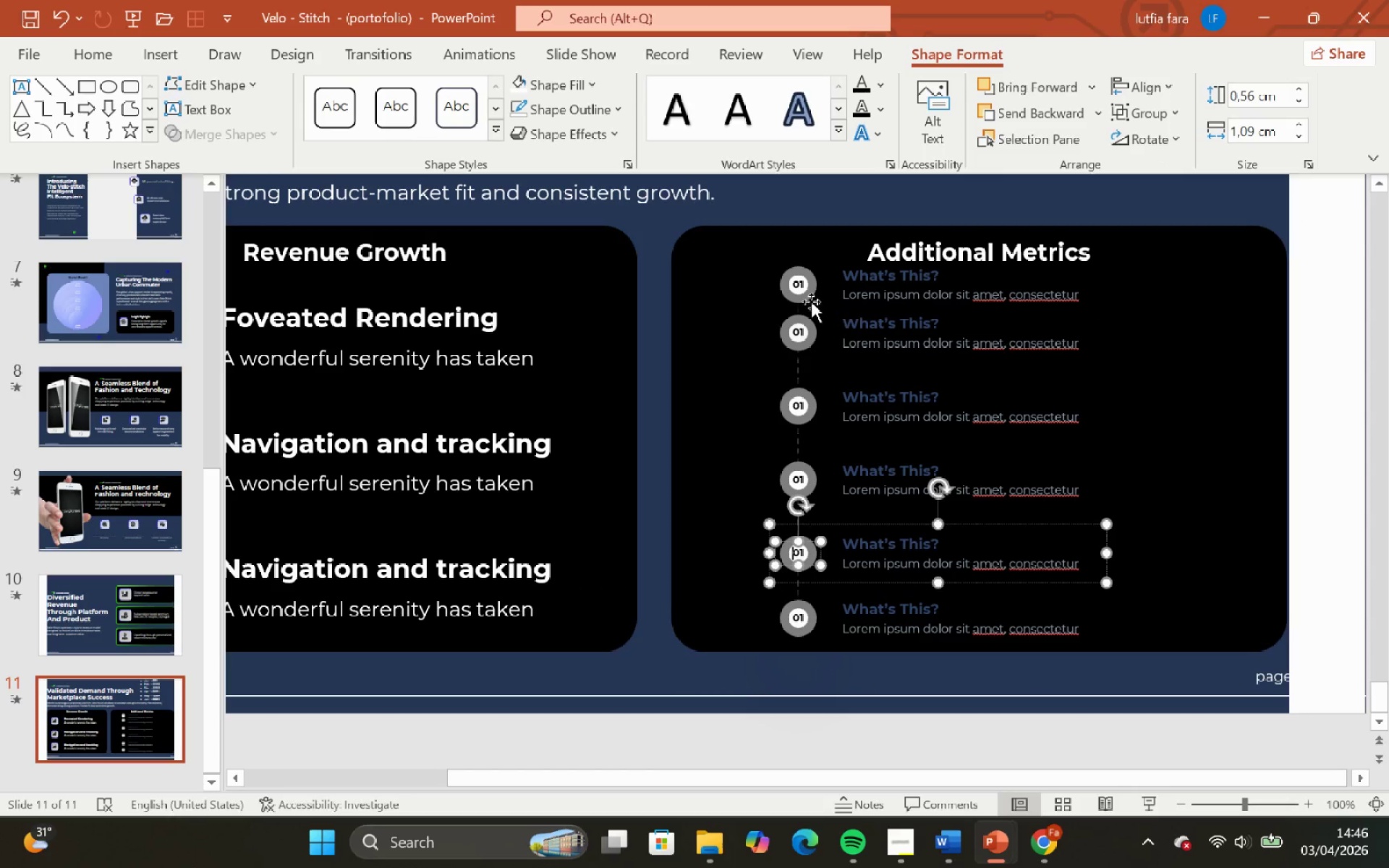 
left_click([807, 336])
 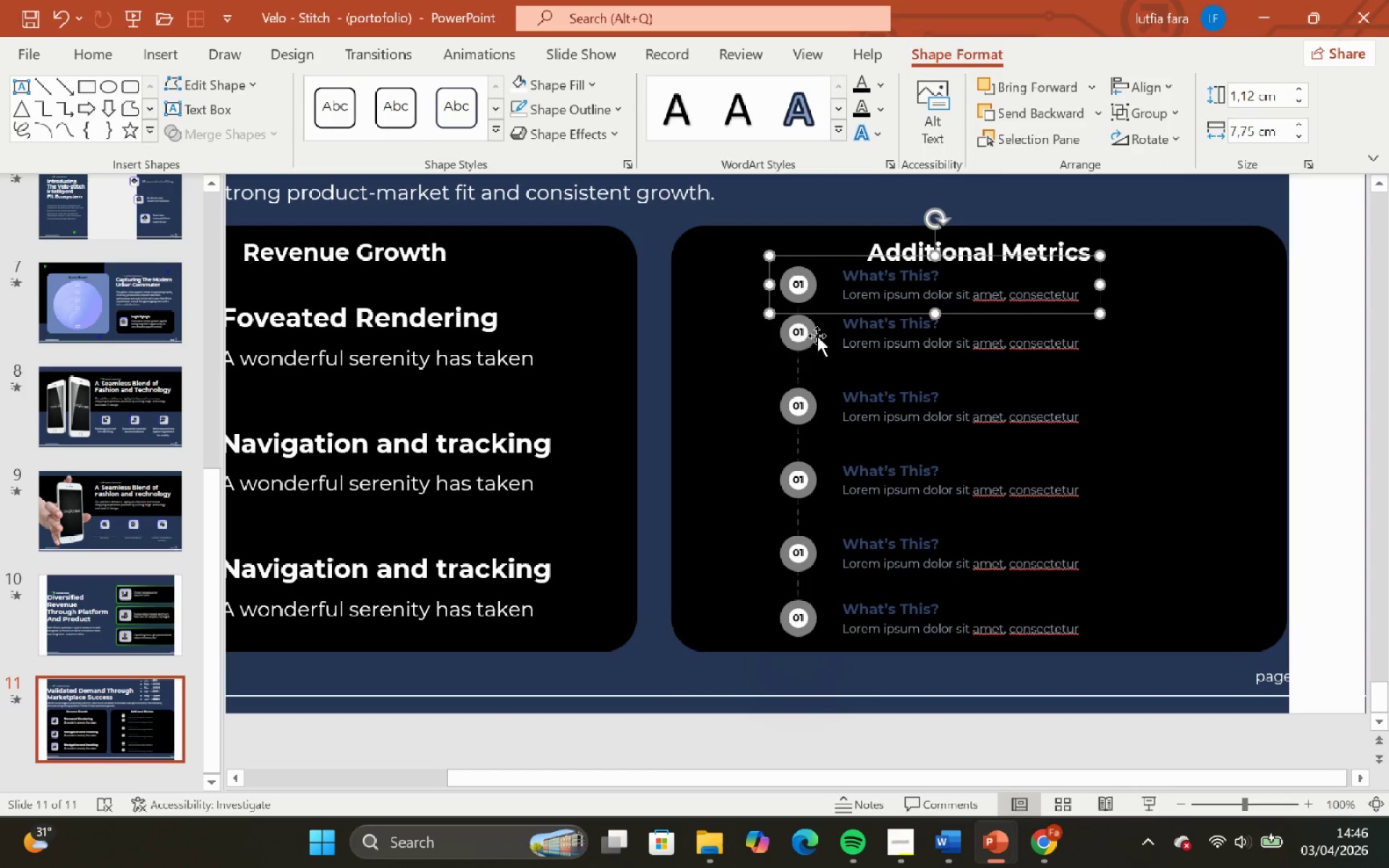 
left_click([817, 336])
 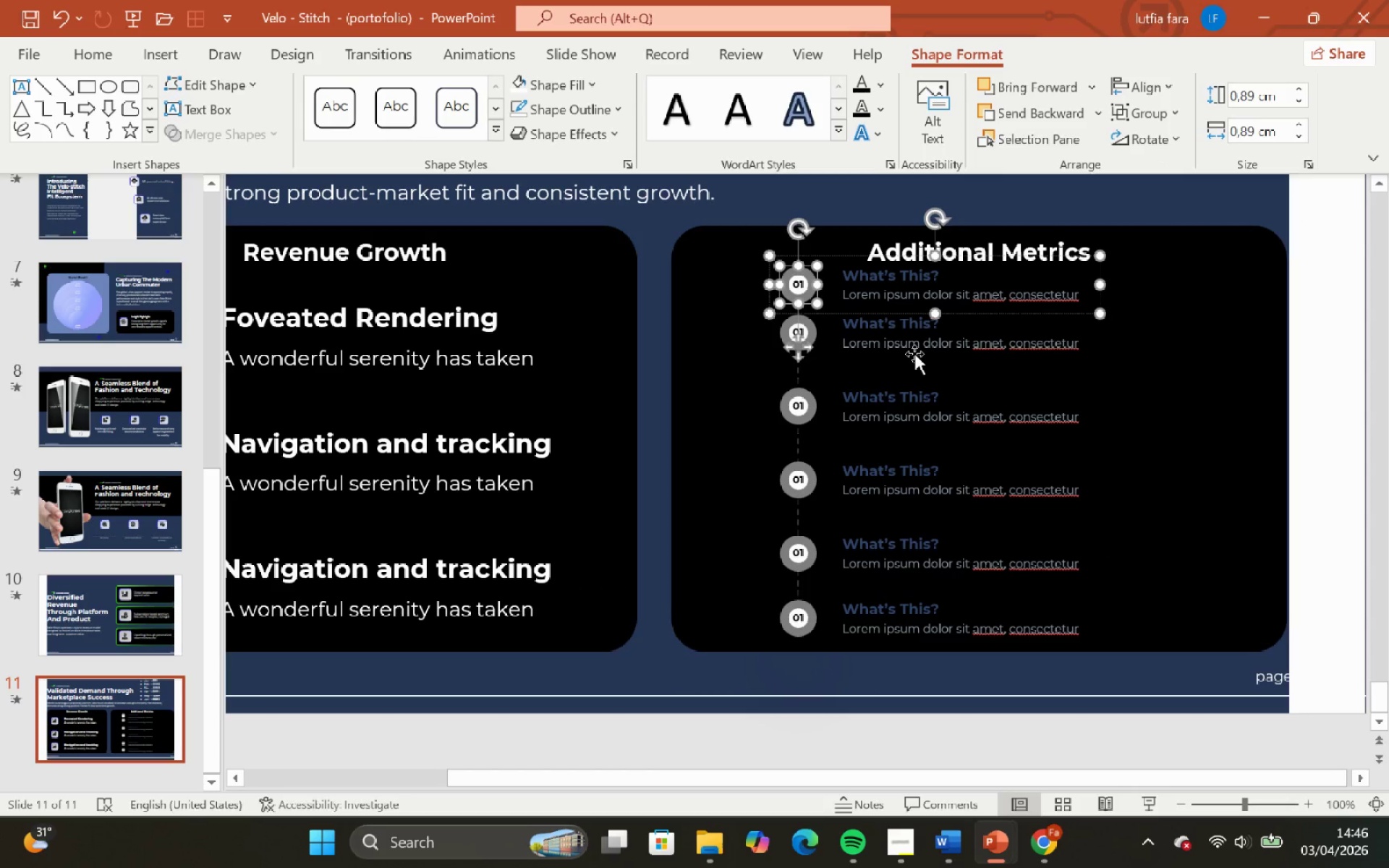 
left_click([914, 354])
 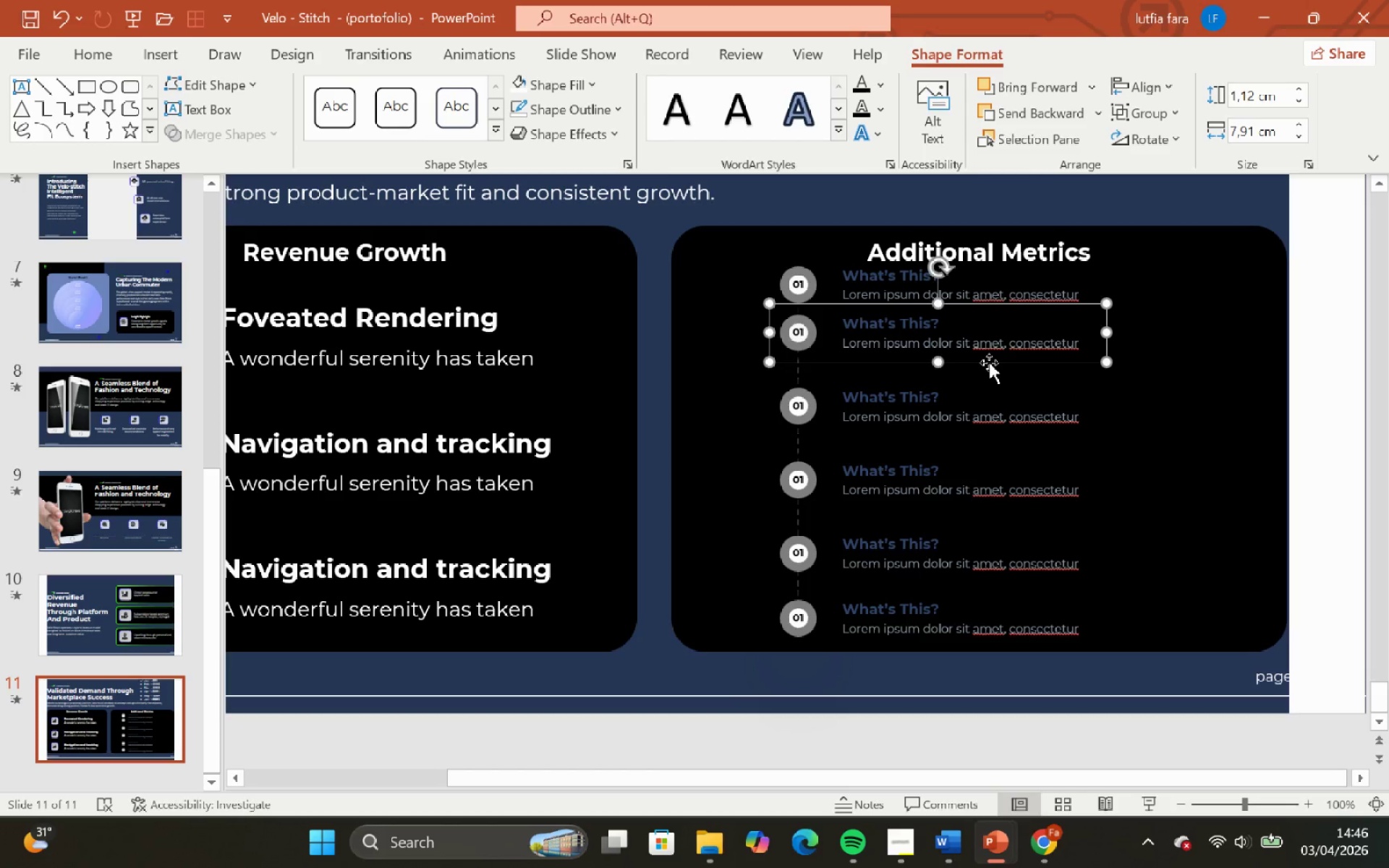 
left_click_drag(start_coordinate=[989, 362], to_coordinate=[993, 383])
 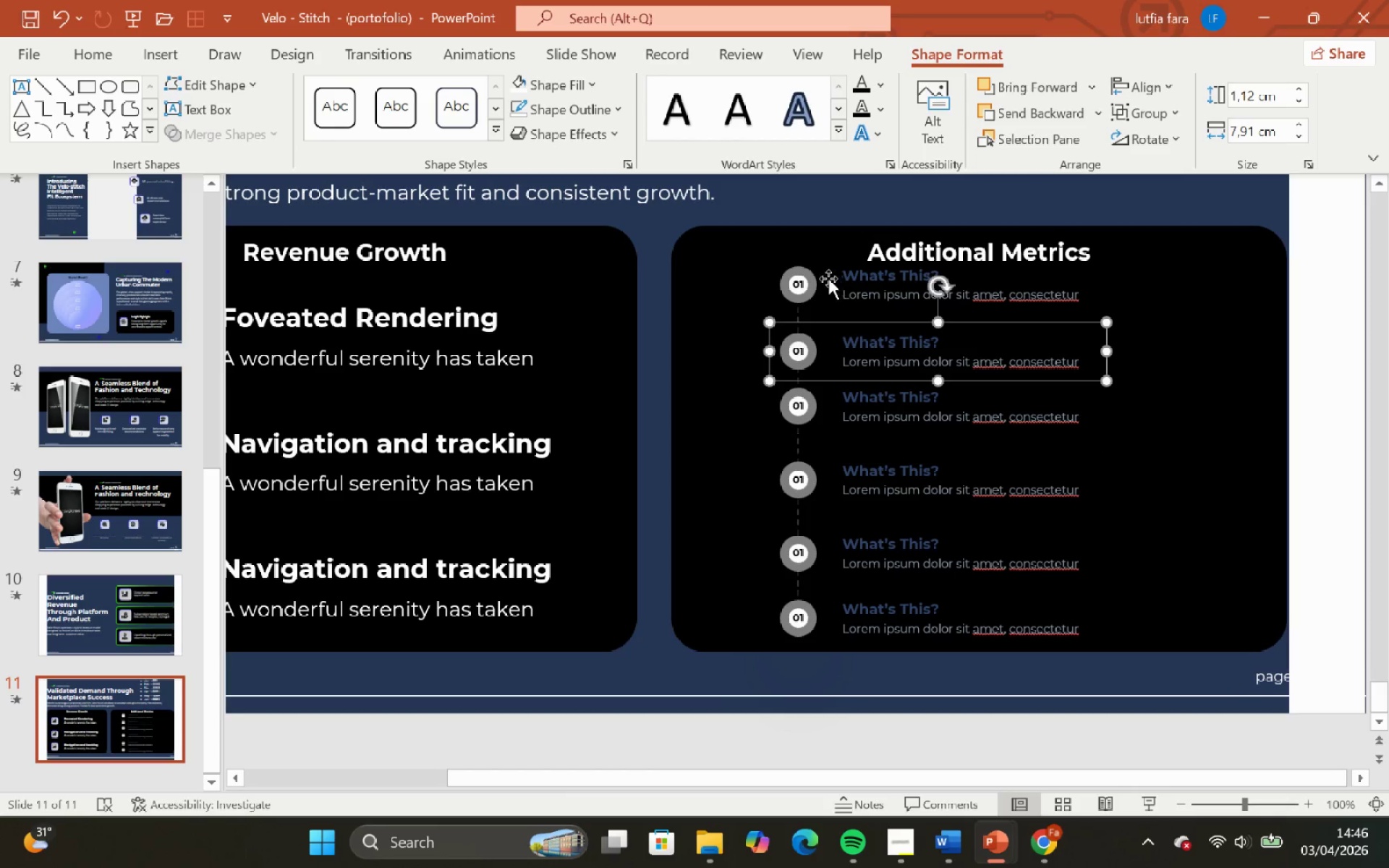 
hold_key(key=ShiftLeft, duration=0.94)
 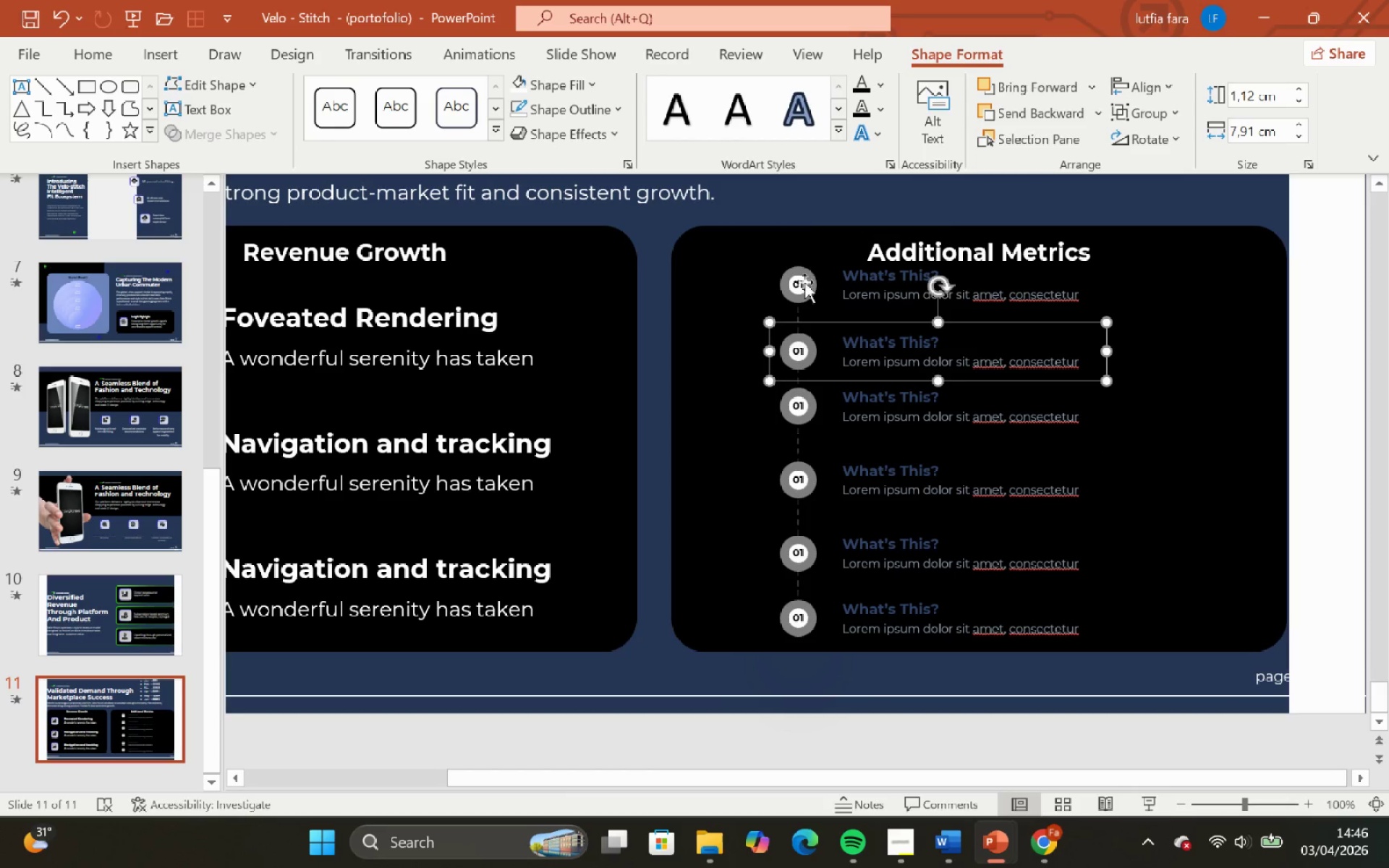 
left_click([802, 282])
 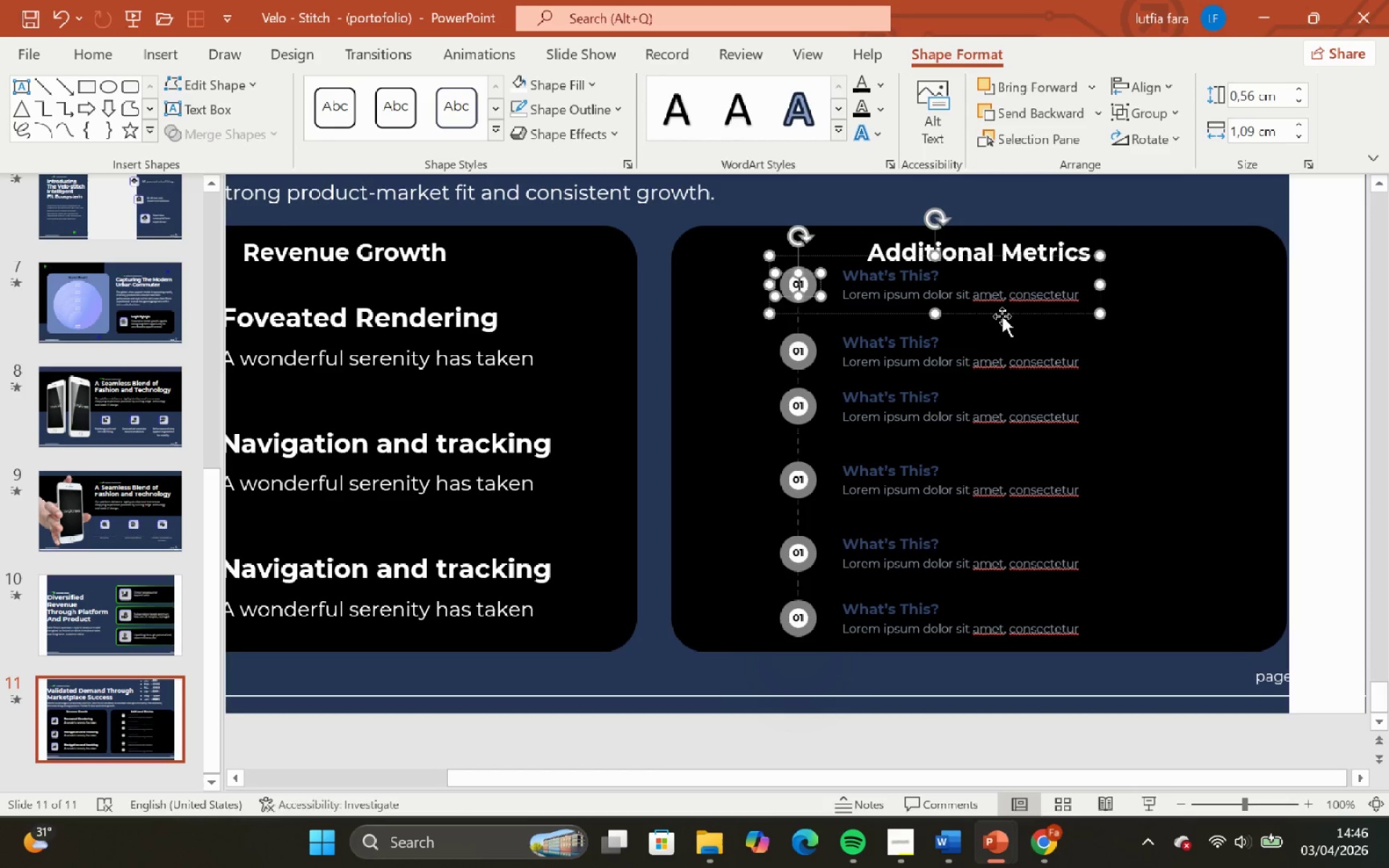 
left_click([1002, 315])
 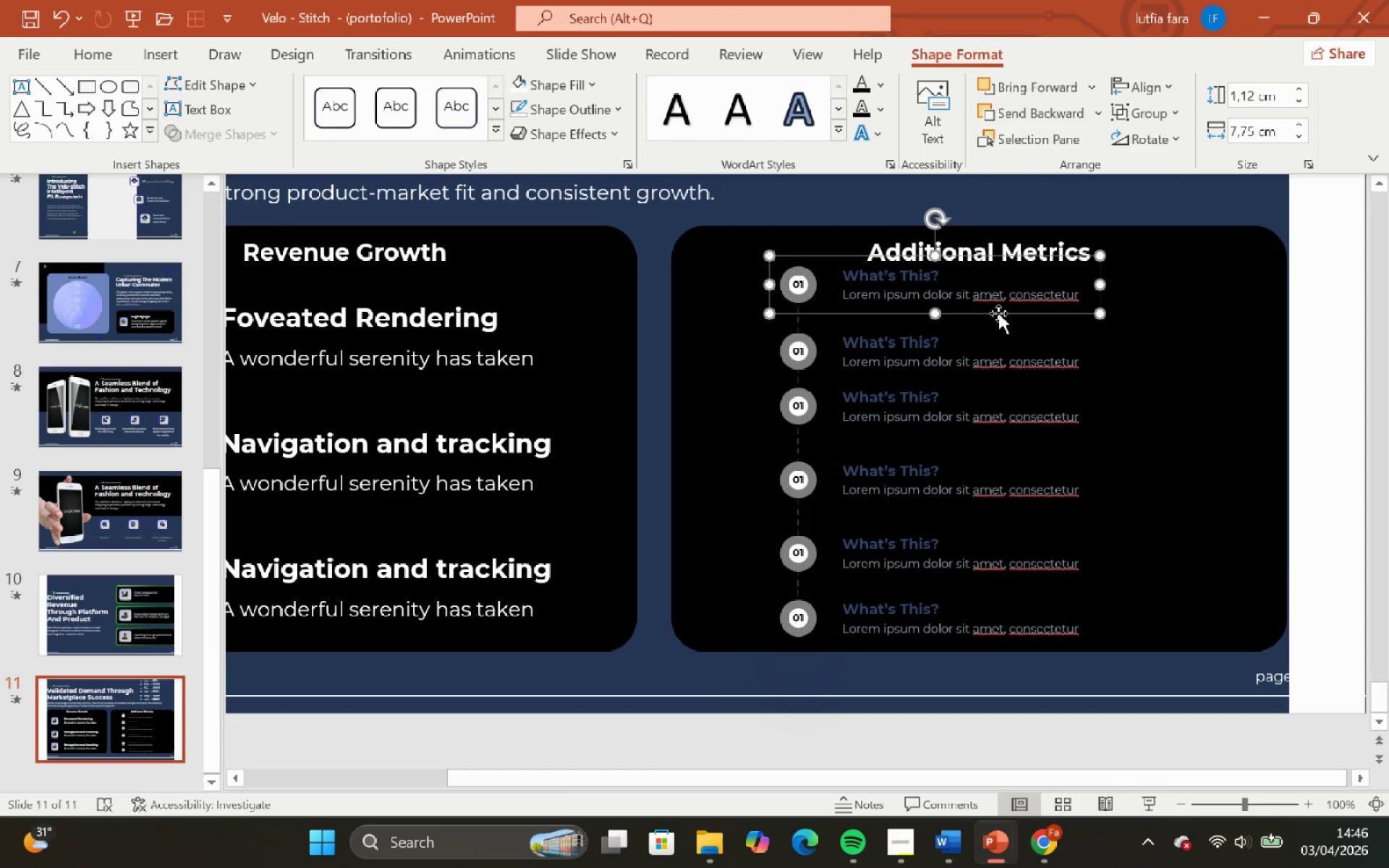 
left_click_drag(start_coordinate=[998, 314], to_coordinate=[1001, 332])
 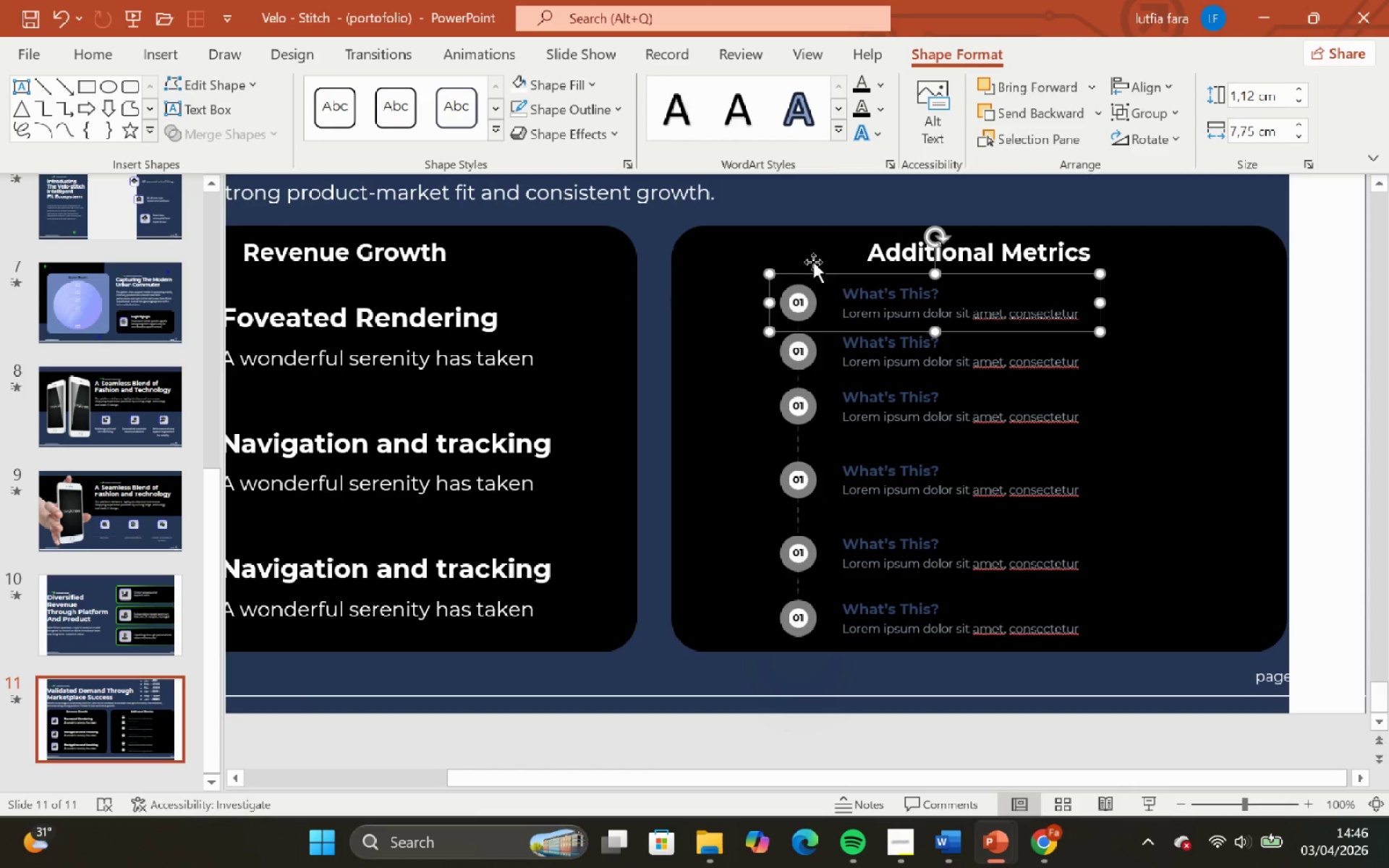 
hold_key(key=ShiftLeft, duration=2.75)
 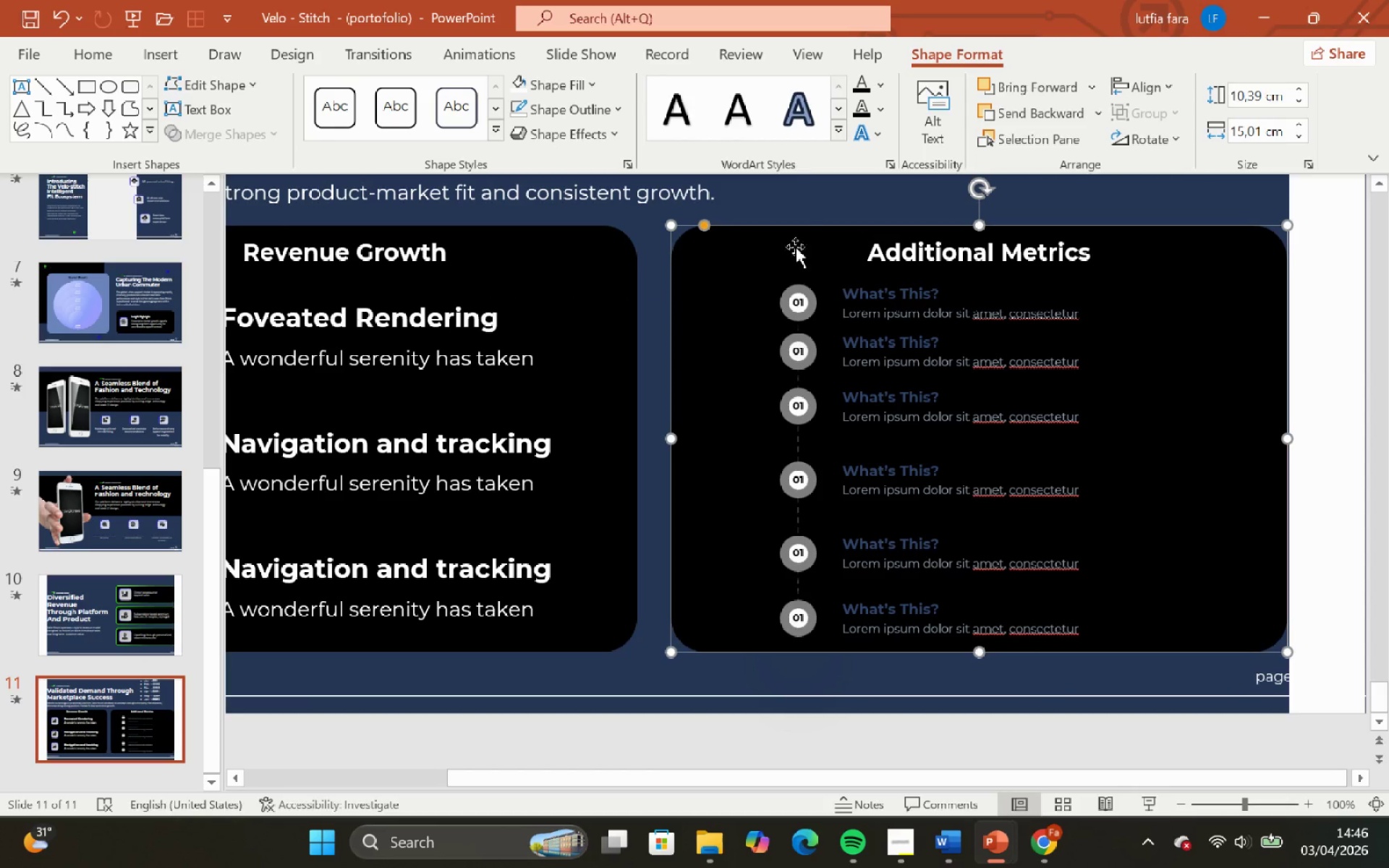 
double_click([800, 224])
 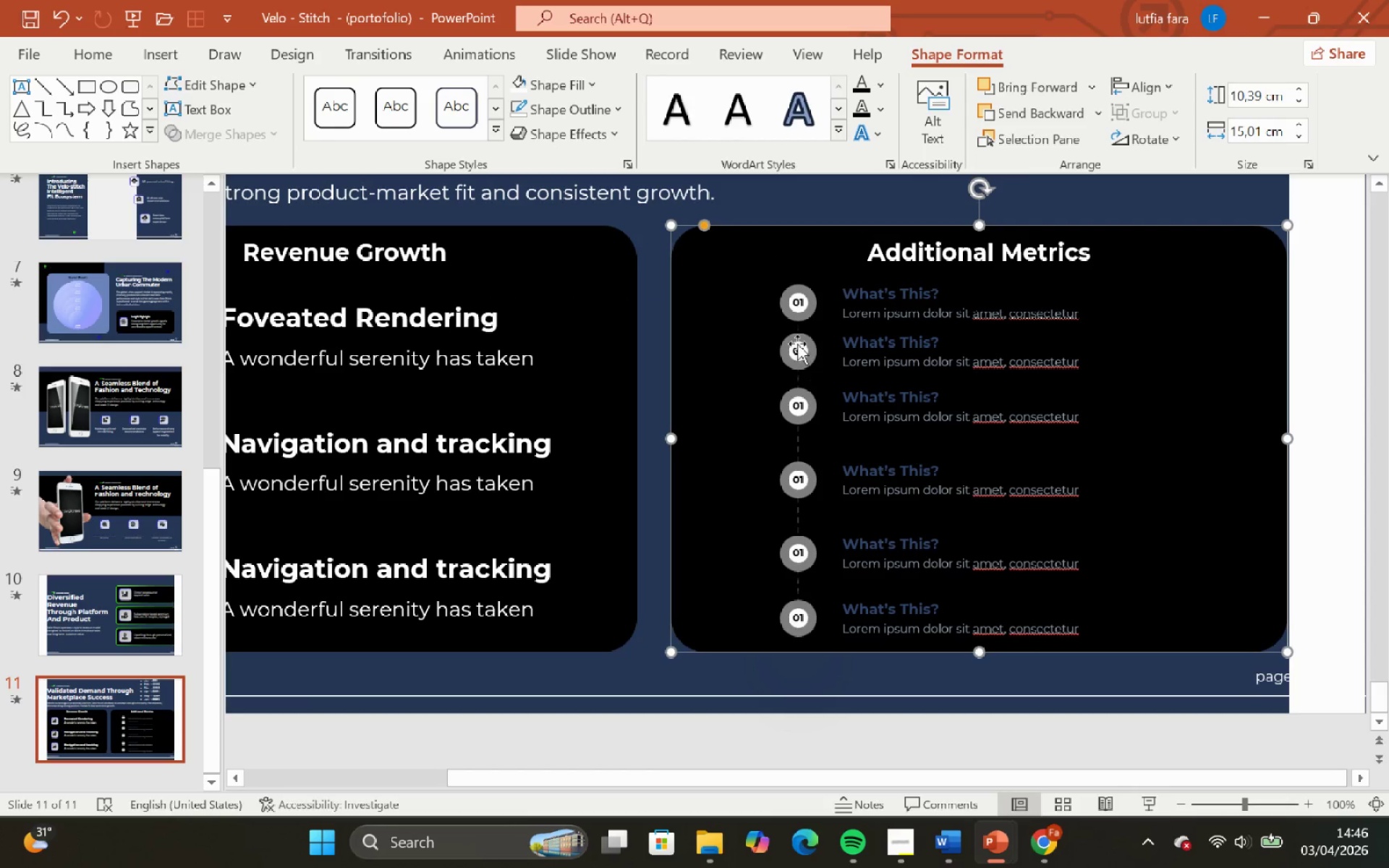 
hold_key(key=ShiftLeft, duration=0.81)
left_click([797, 341])
 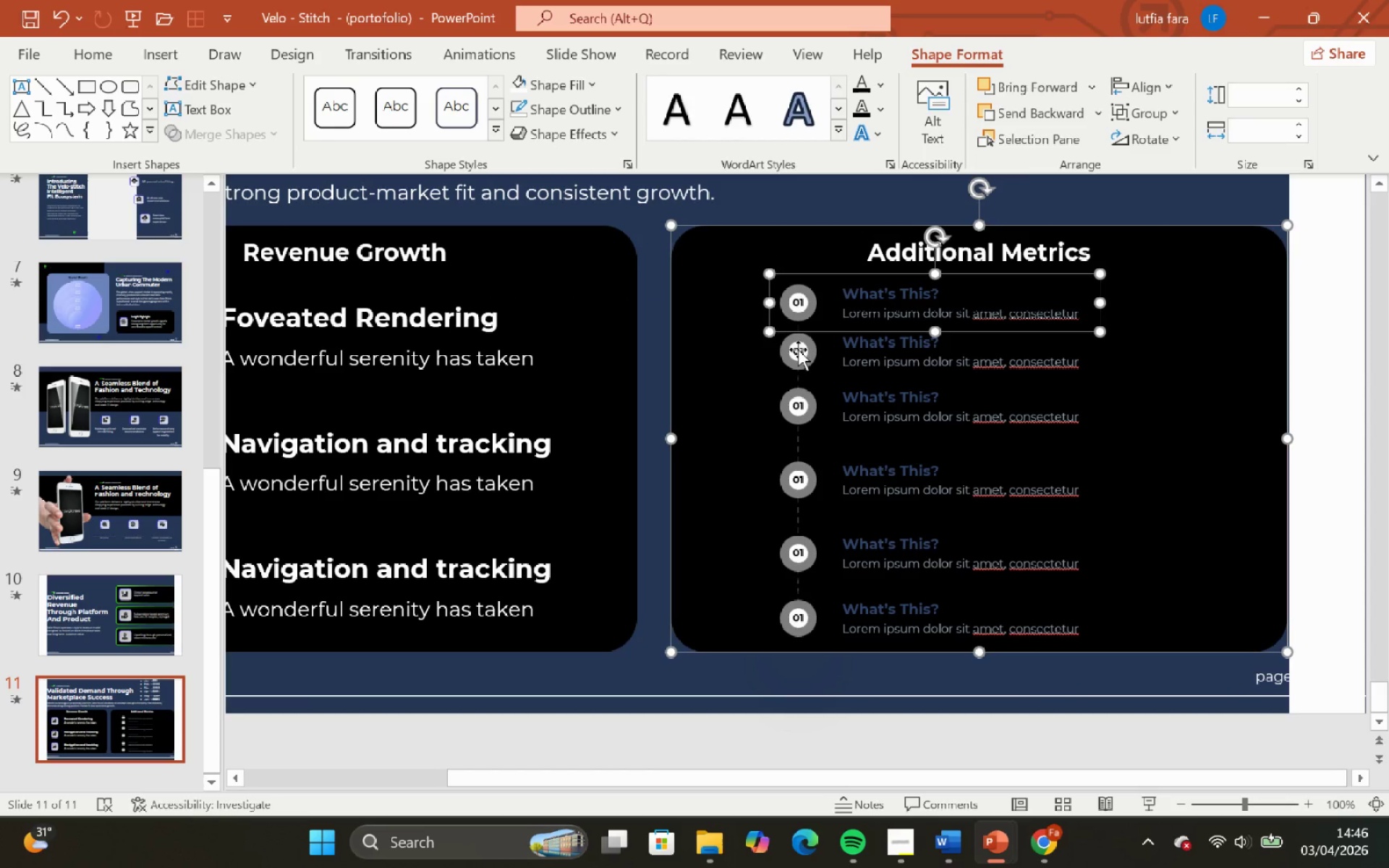 
left_click([804, 720])
 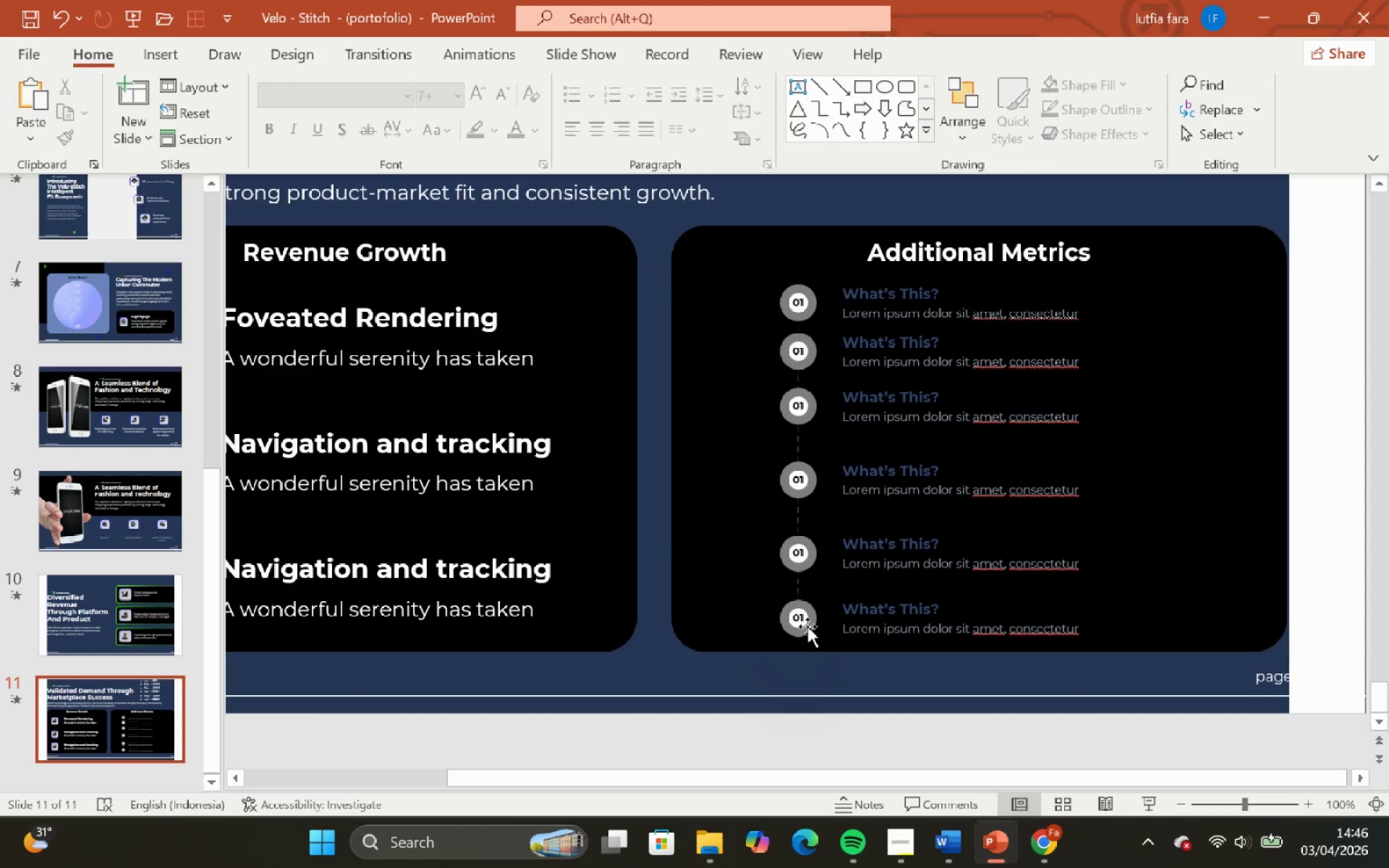 
left_click([808, 626])
 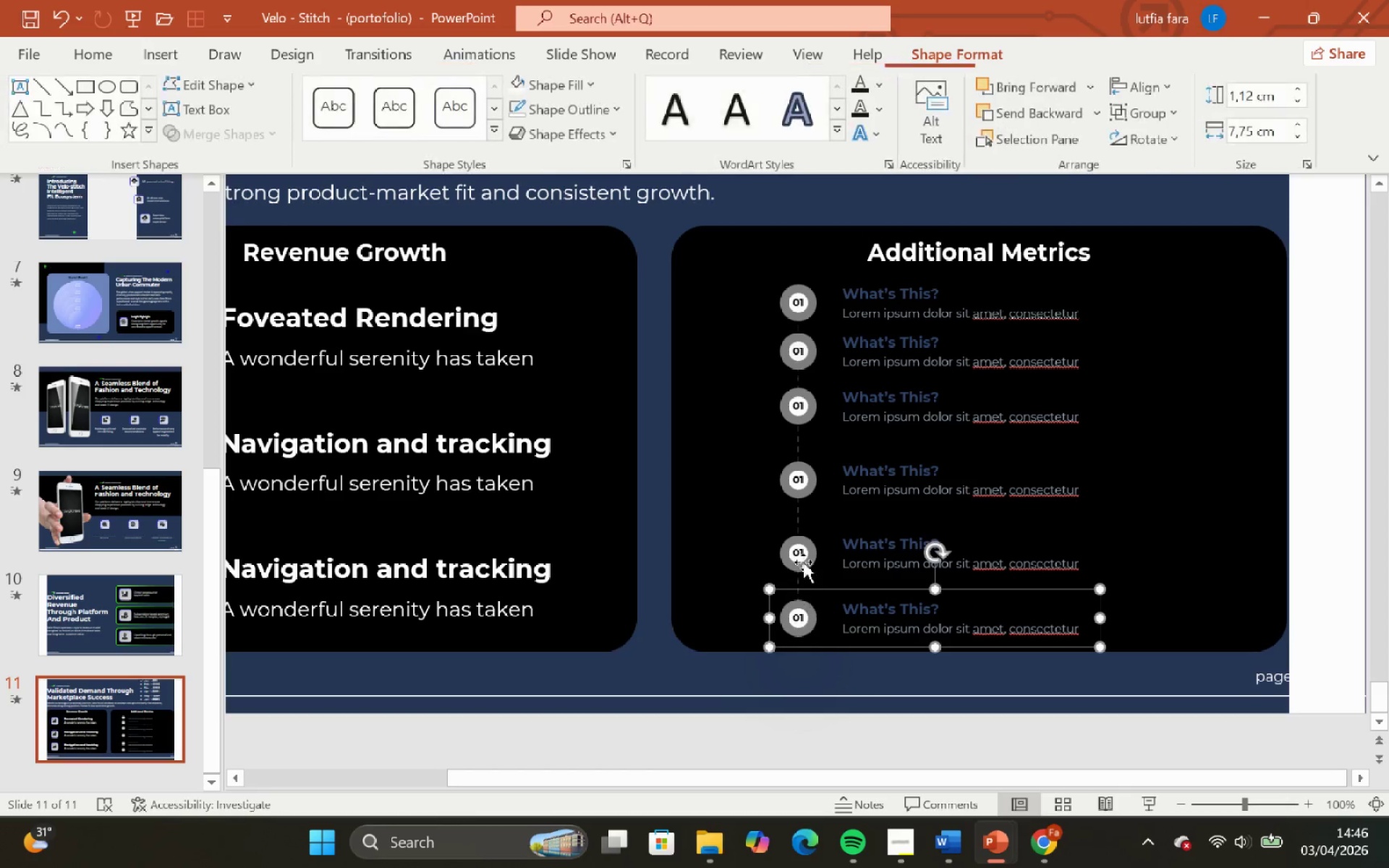 
hold_key(key=ShiftLeft, duration=1.94)
left_click([803, 543])
 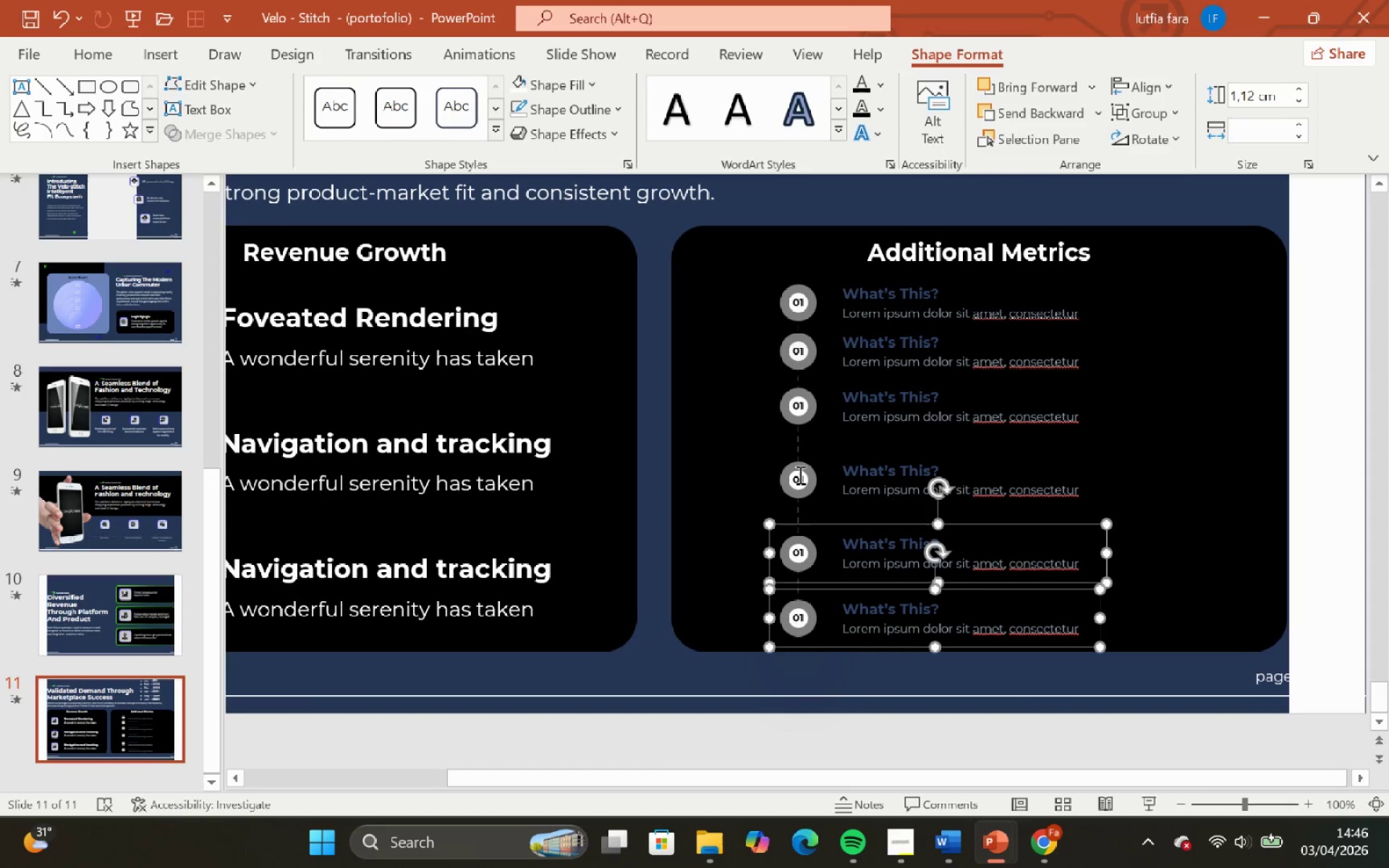 
left_click([799, 474])
 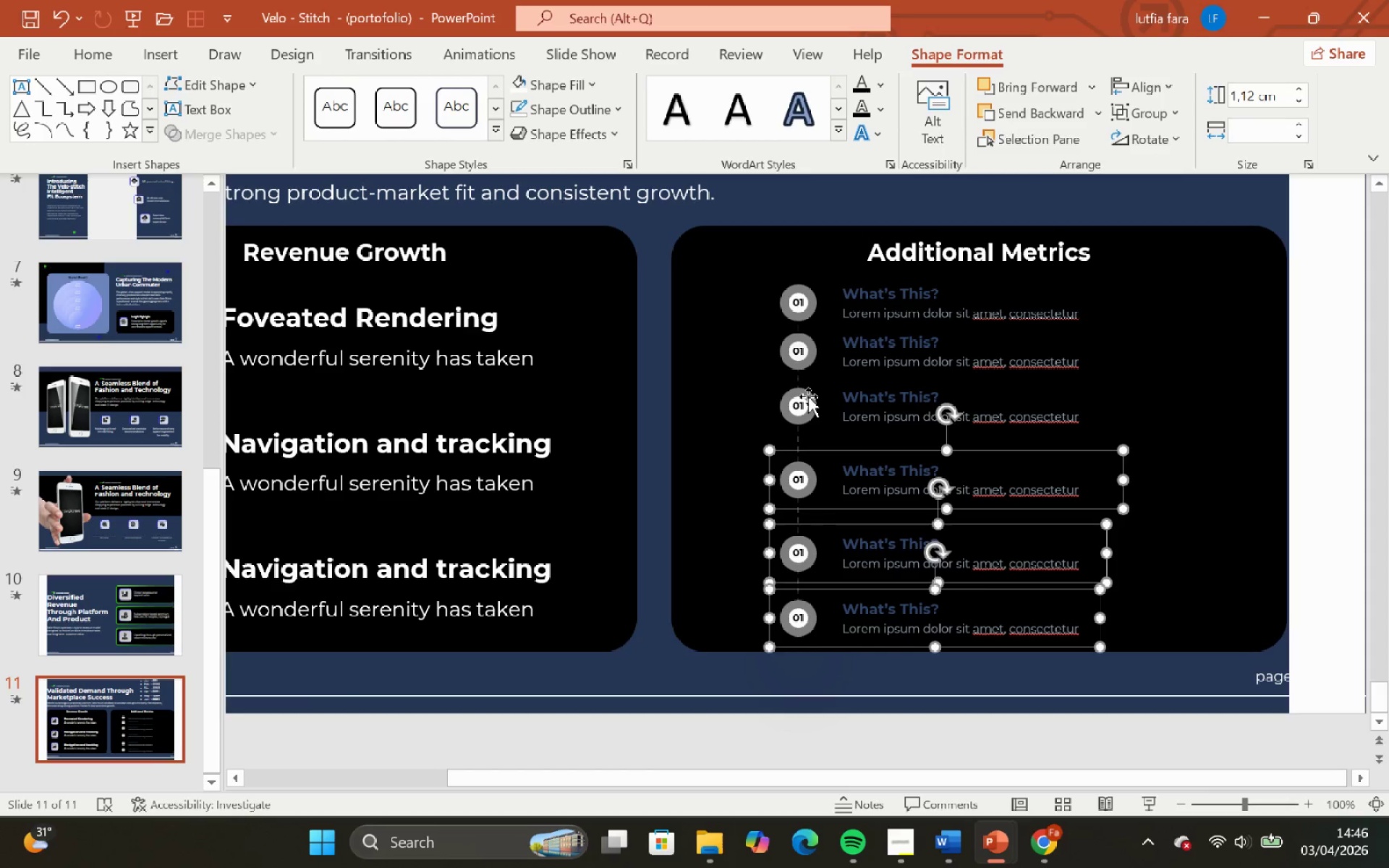 
left_click([808, 396])
 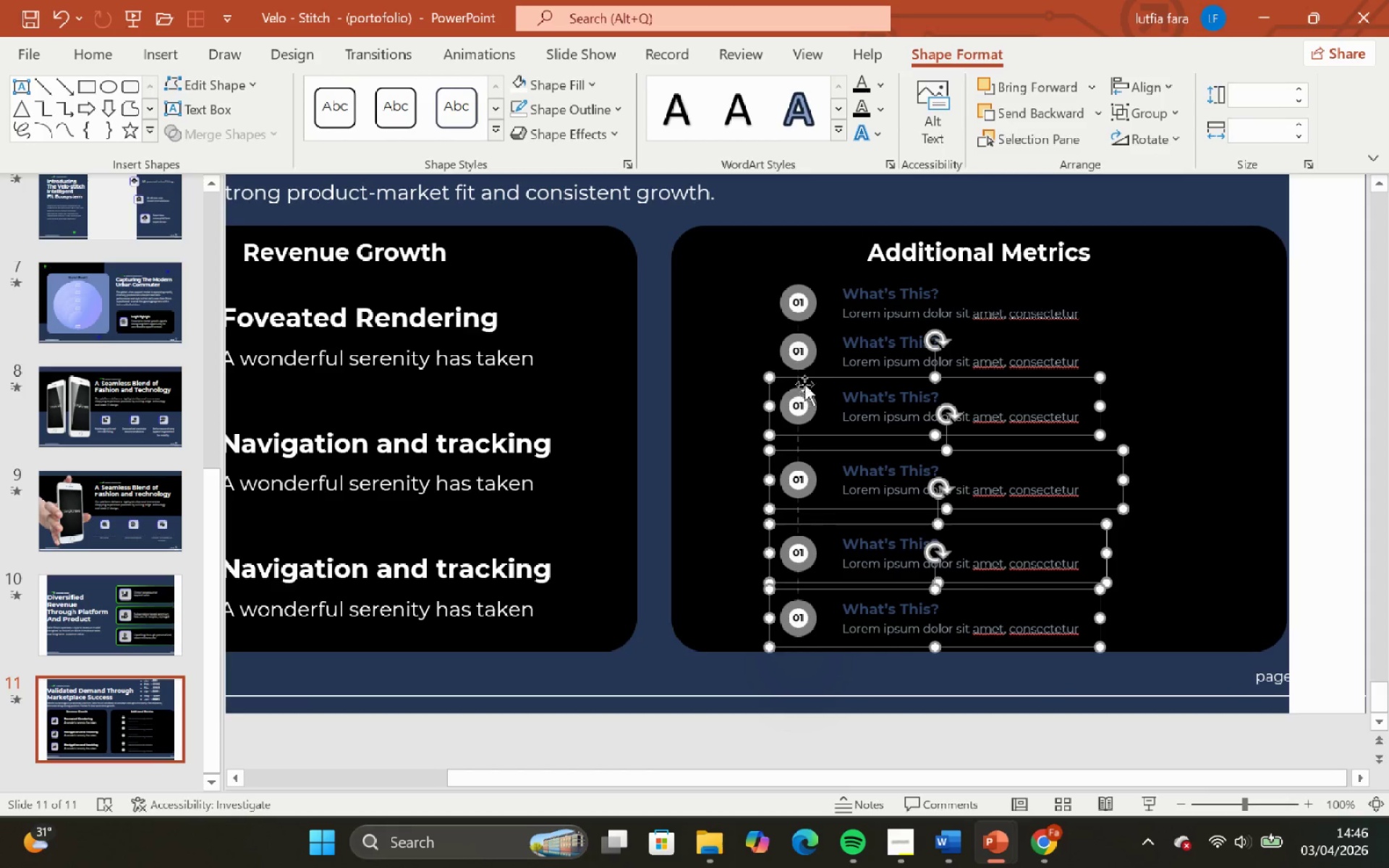 
hold_key(key=ShiftLeft, duration=2.5)
 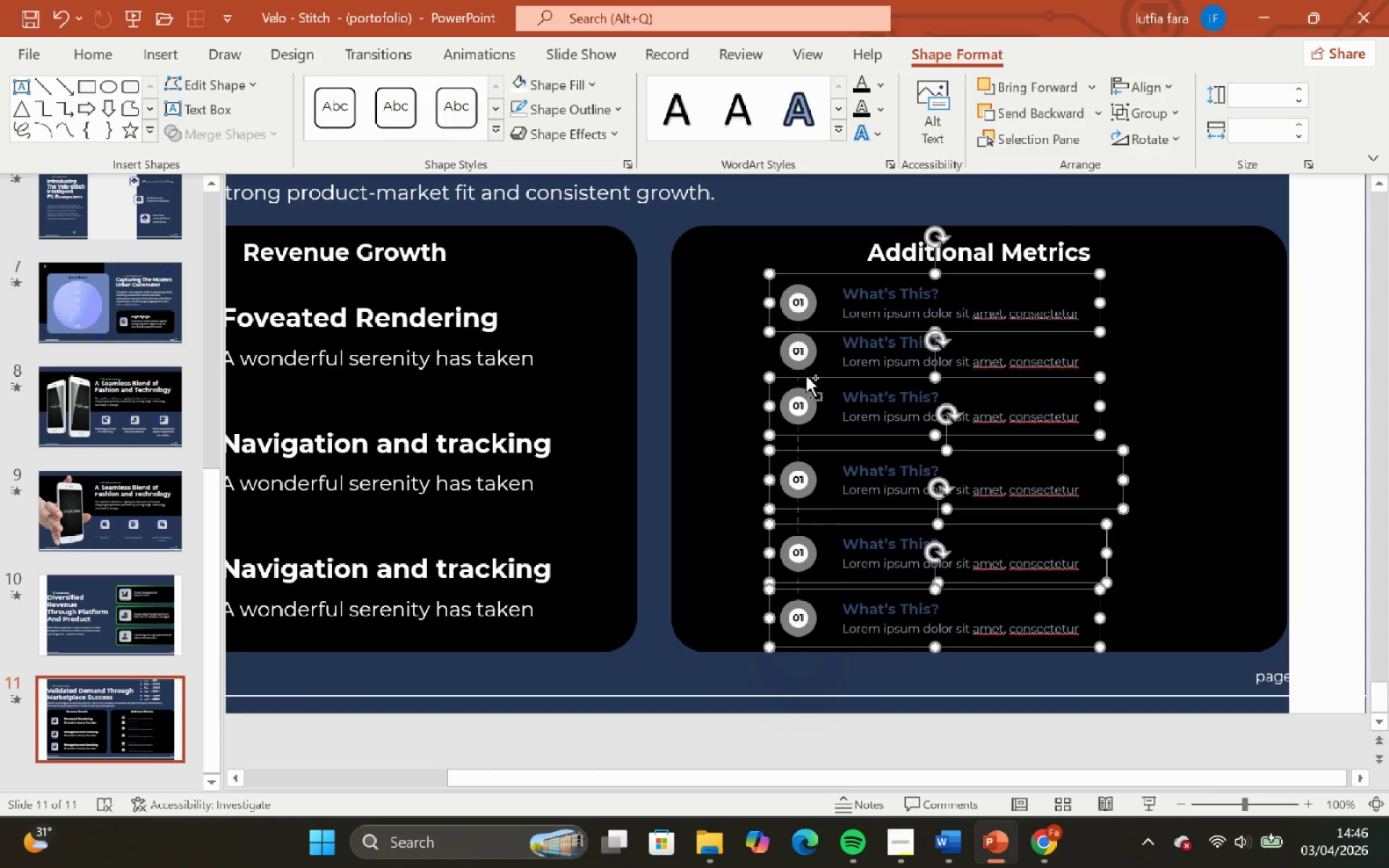 
hold_key(key=ControlLeft, duration=0.84)
hold_key(key=ShiftLeft, duration=0.62)
scroll: coordinate [806, 375], scroll_direction: down, amount: 2.0
 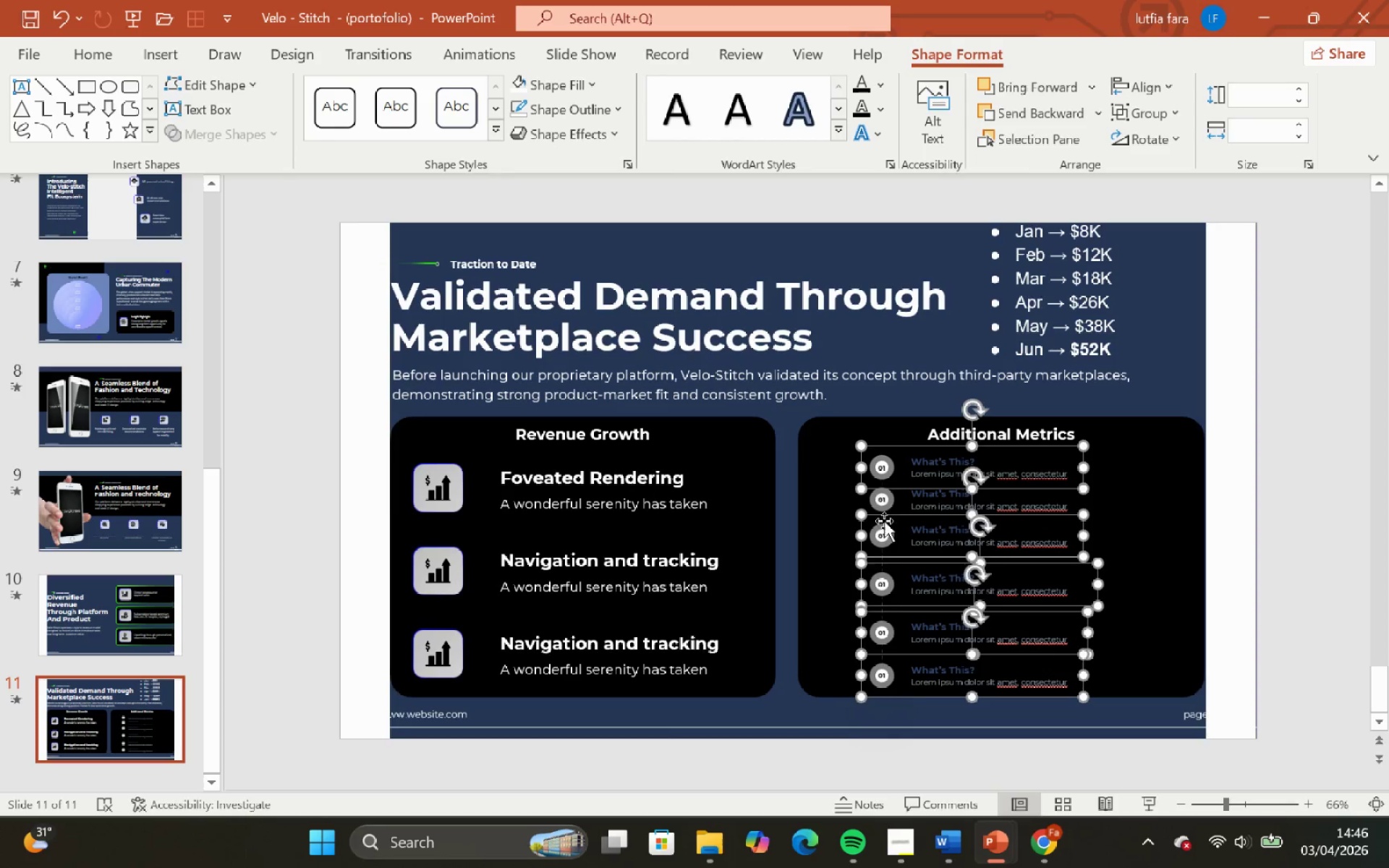 
hold_key(key=ShiftLeft, duration=2.05)
left_click([880, 500])
 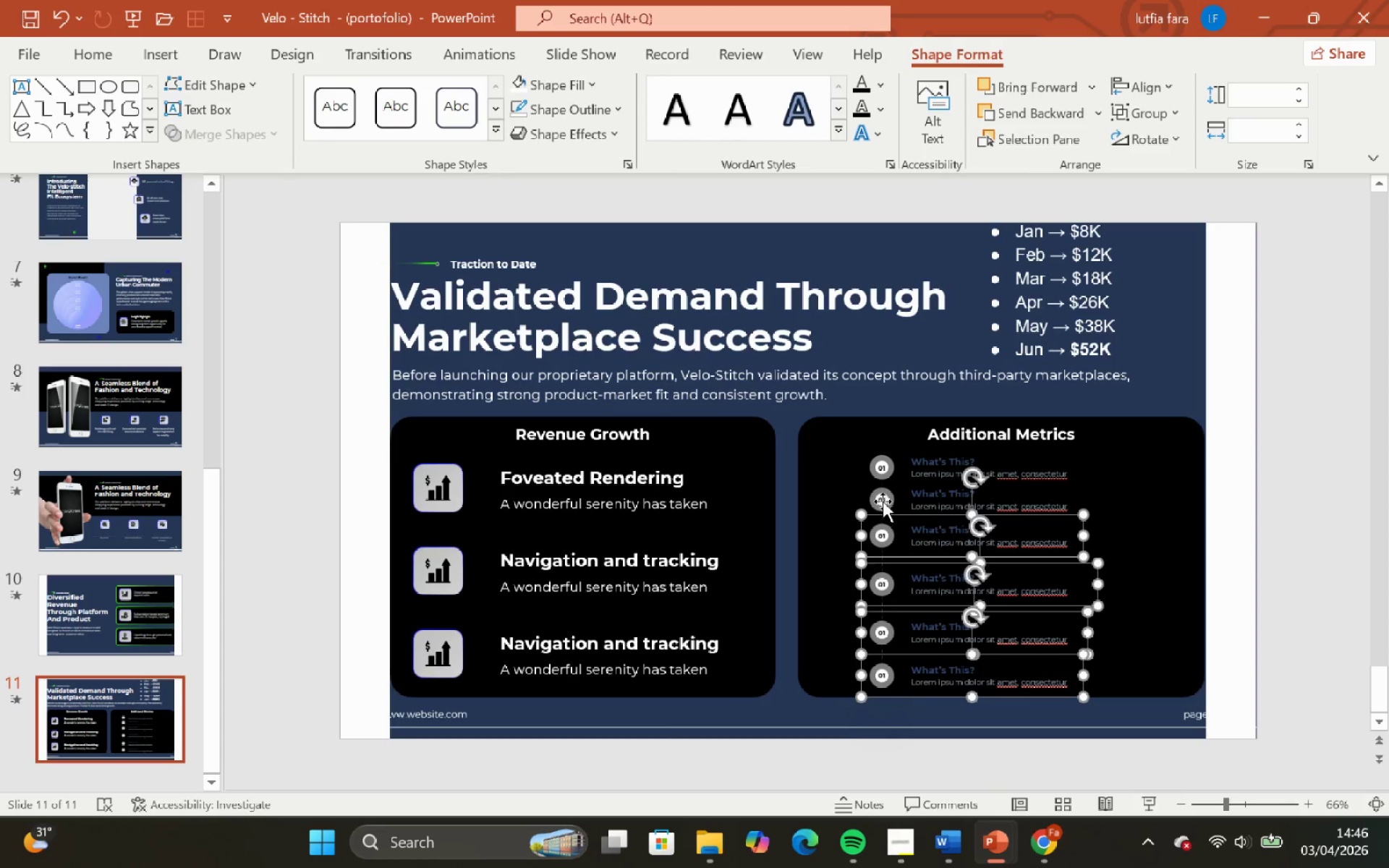 
left_click([883, 502])
 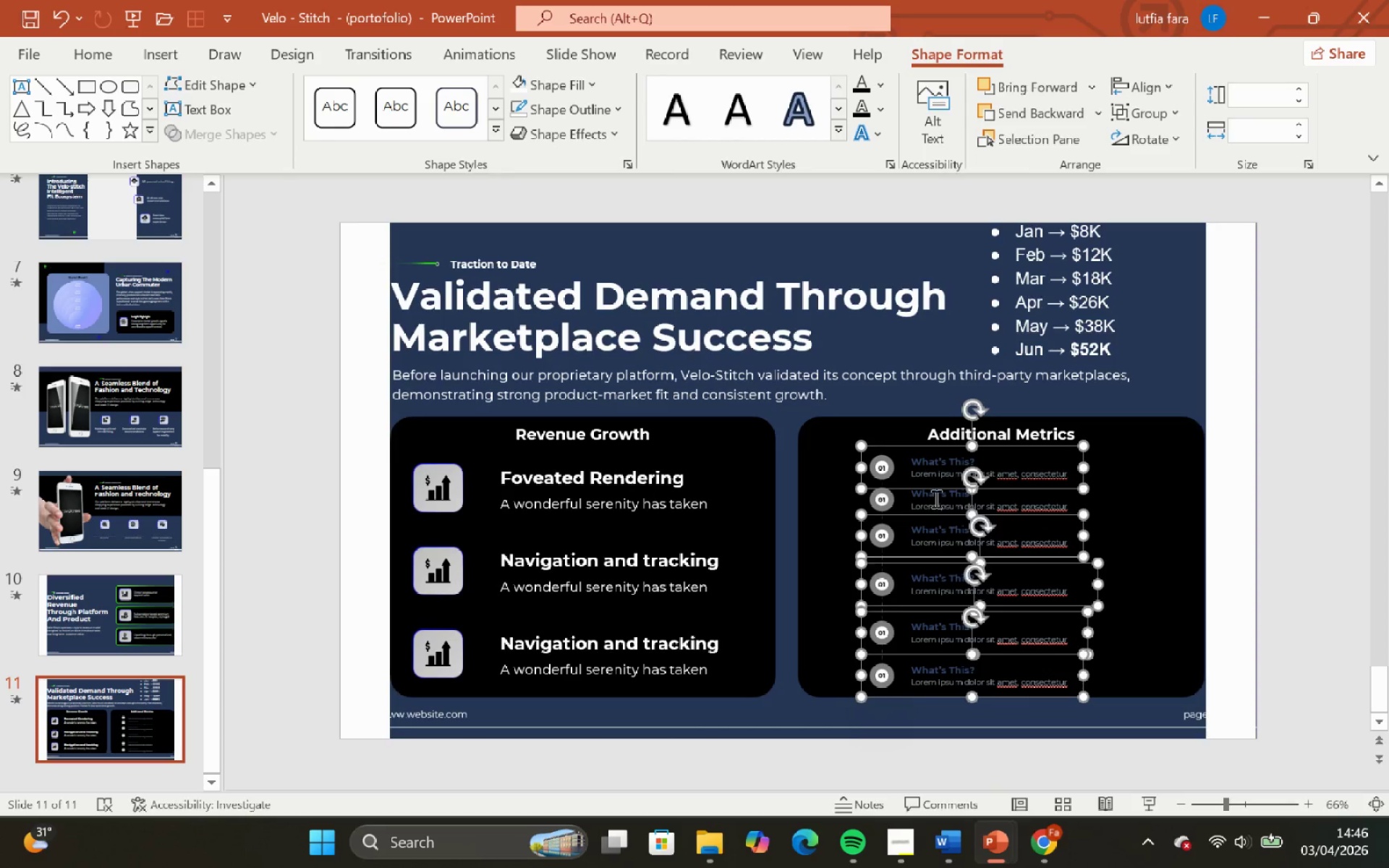 
left_click([935, 498])
 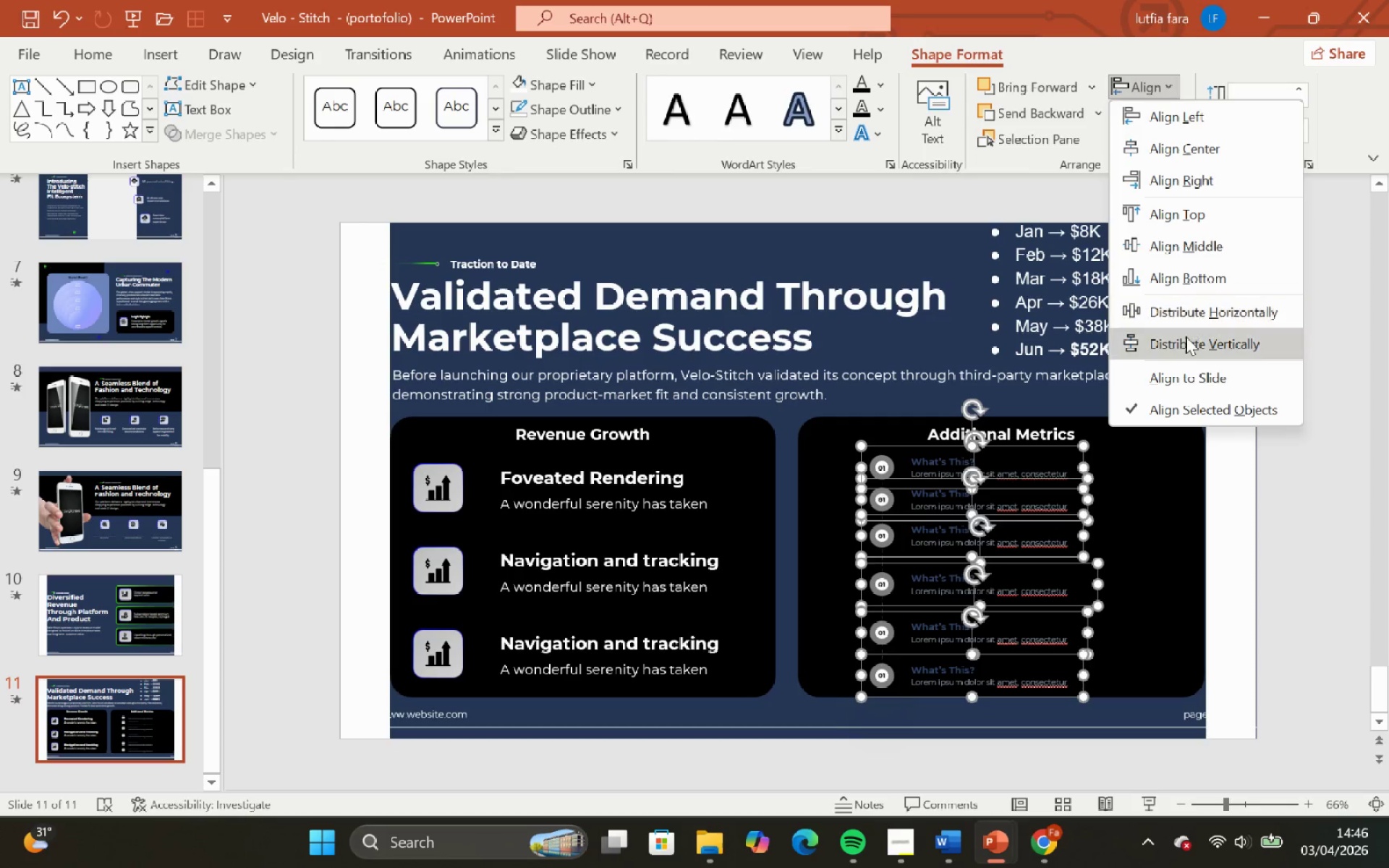 
hold_key(key=ControlLeft, duration=2.17)
hold_key(key=ShiftLeft, duration=1.98)
scroll: coordinate [1084, 378], scroll_direction: none, amount: 0.0
 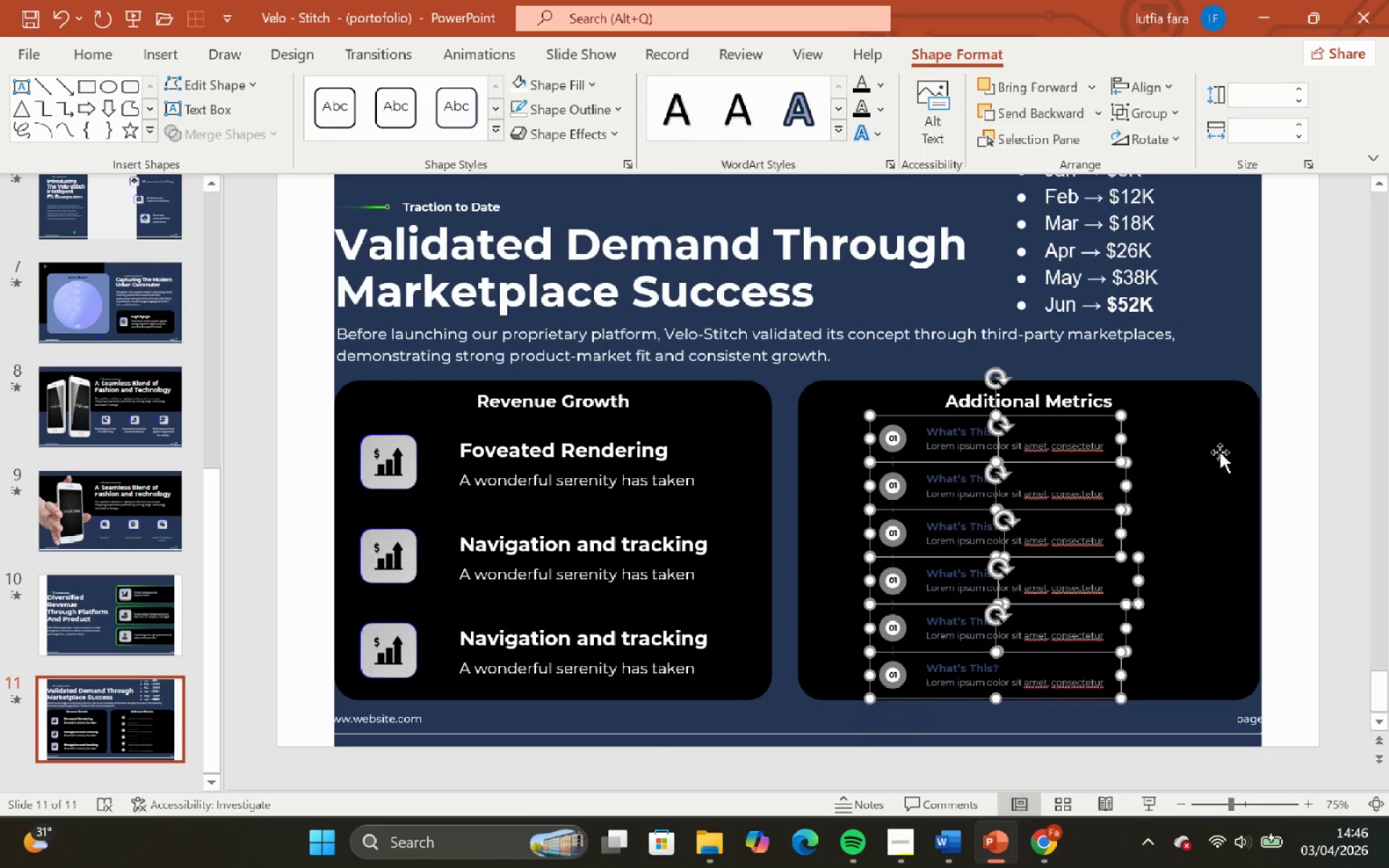 
left_click([1241, 392])
 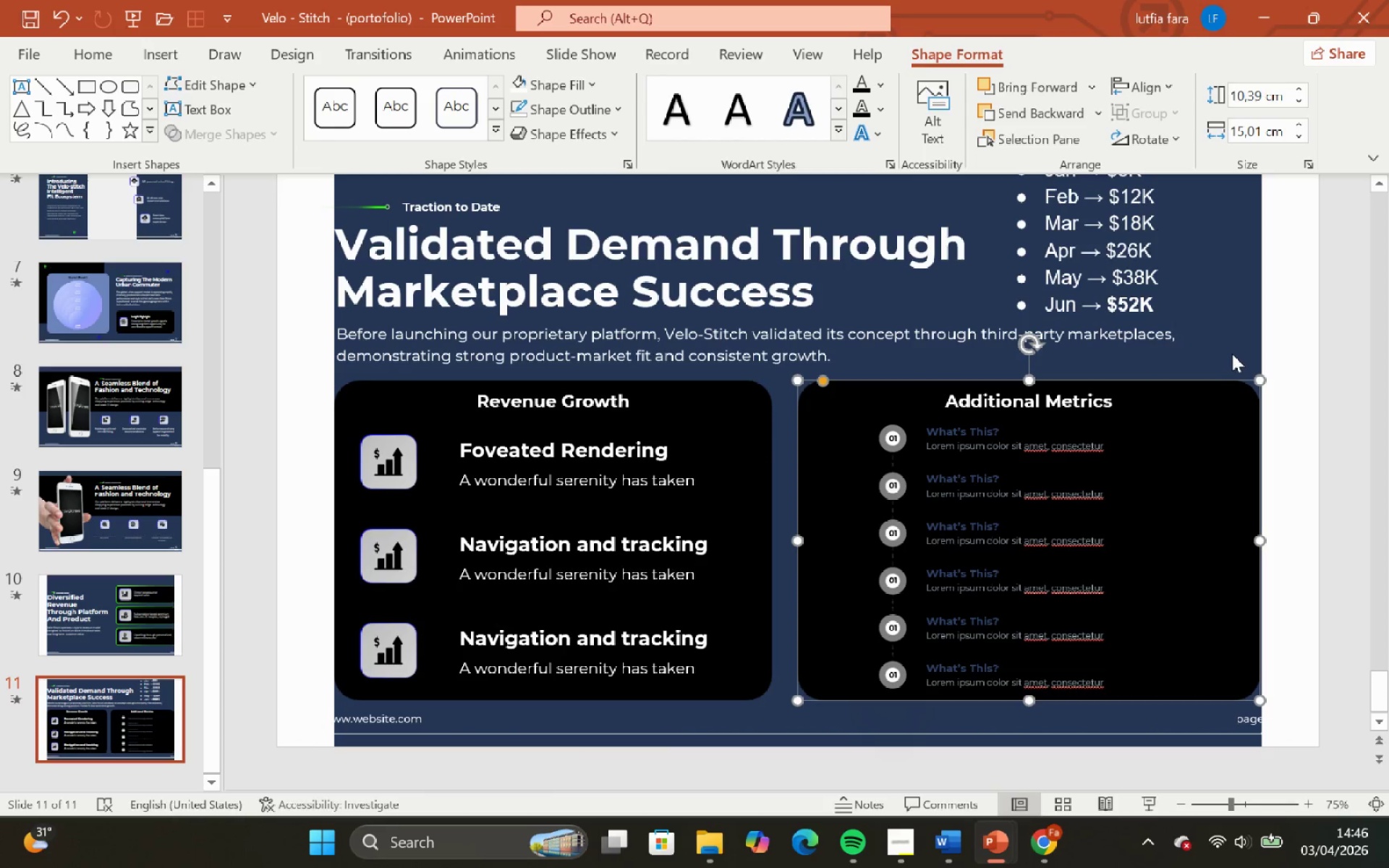 
left_click([1229, 350])
 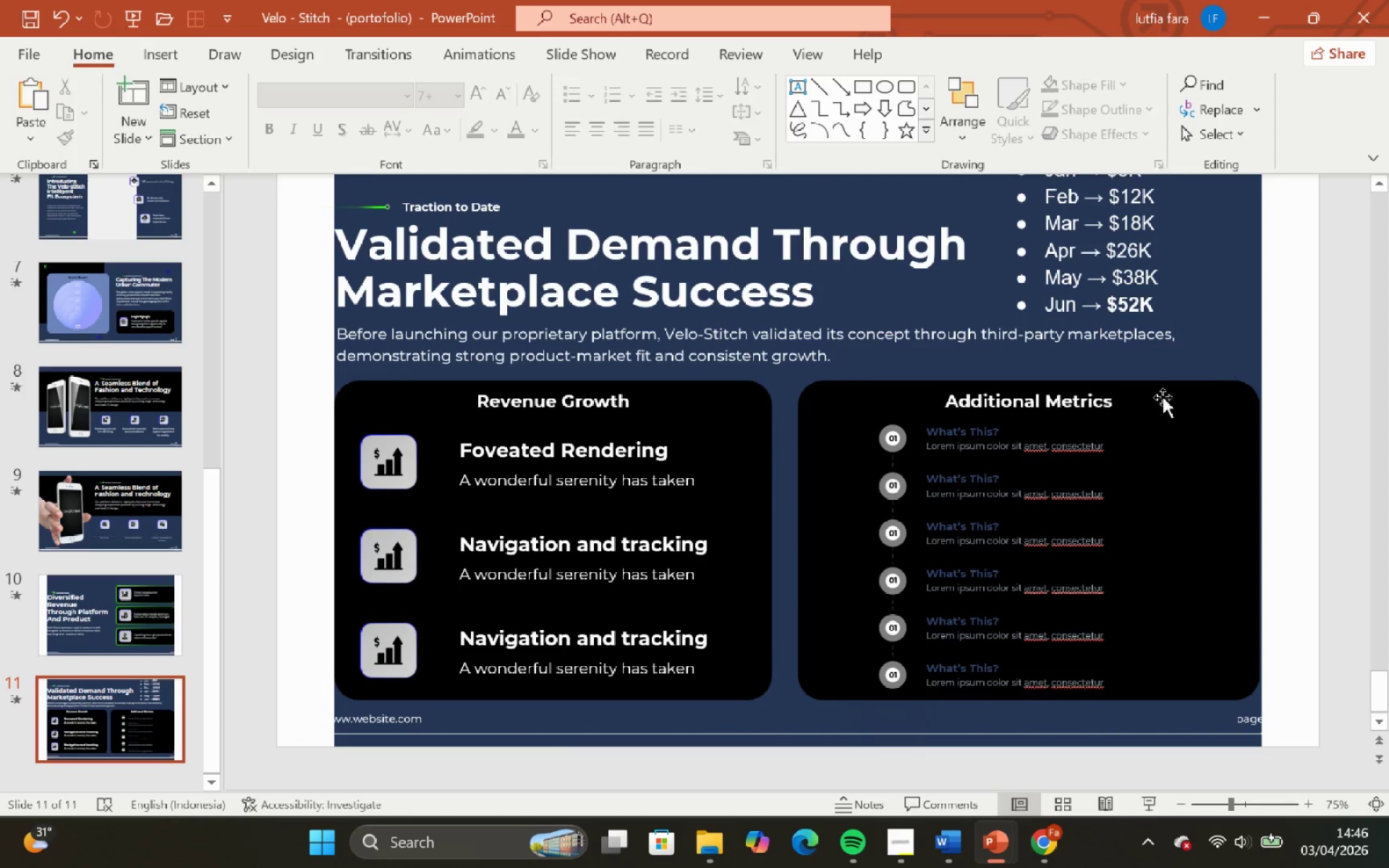 
key(Control+ControlLeft)
 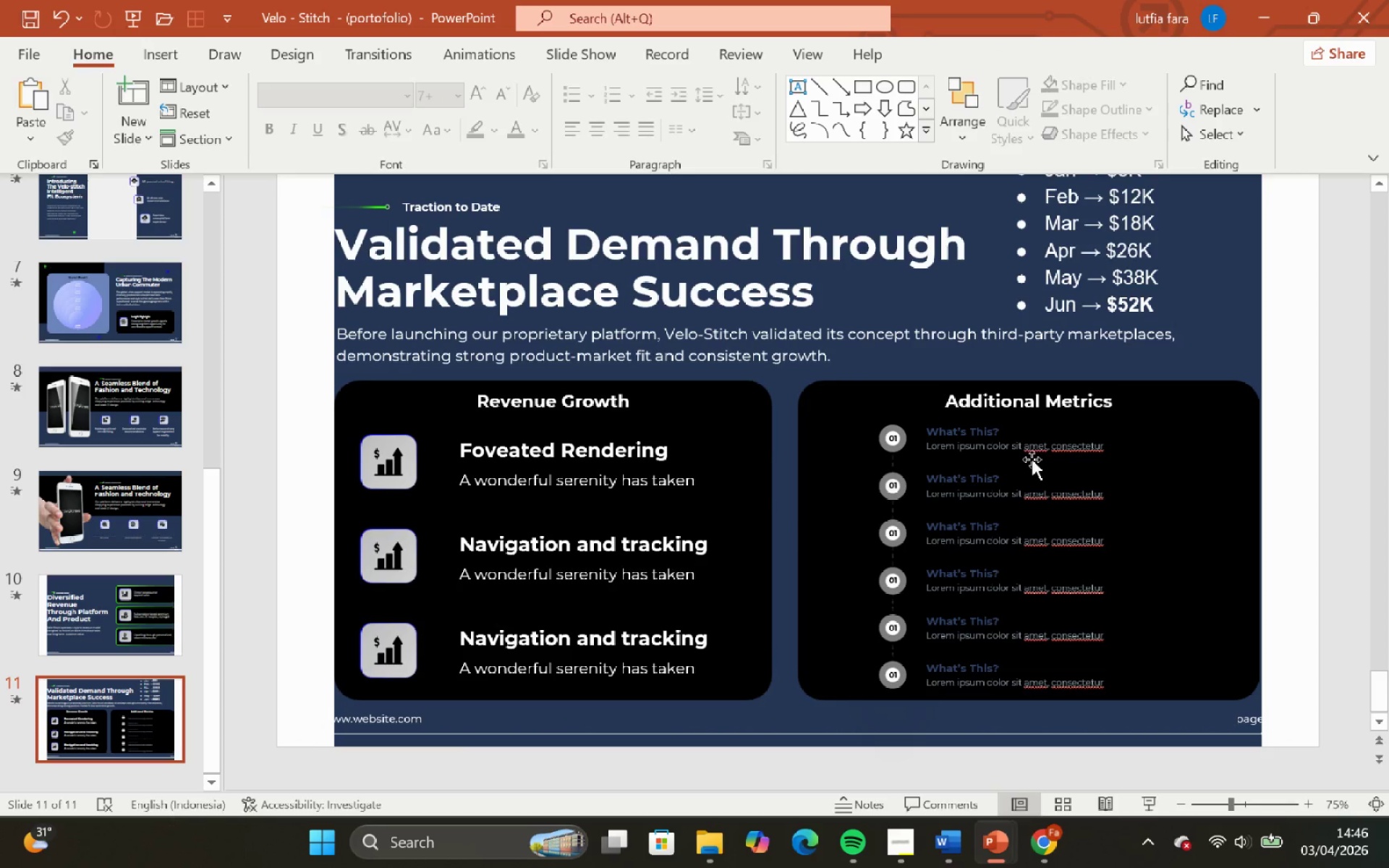 
hold_key(key=ControlLeft, duration=0.83)
hold_key(key=ShiftLeft, duration=0.69)
scroll: coordinate [1030, 452], scroll_direction: down, amount: 2.0
 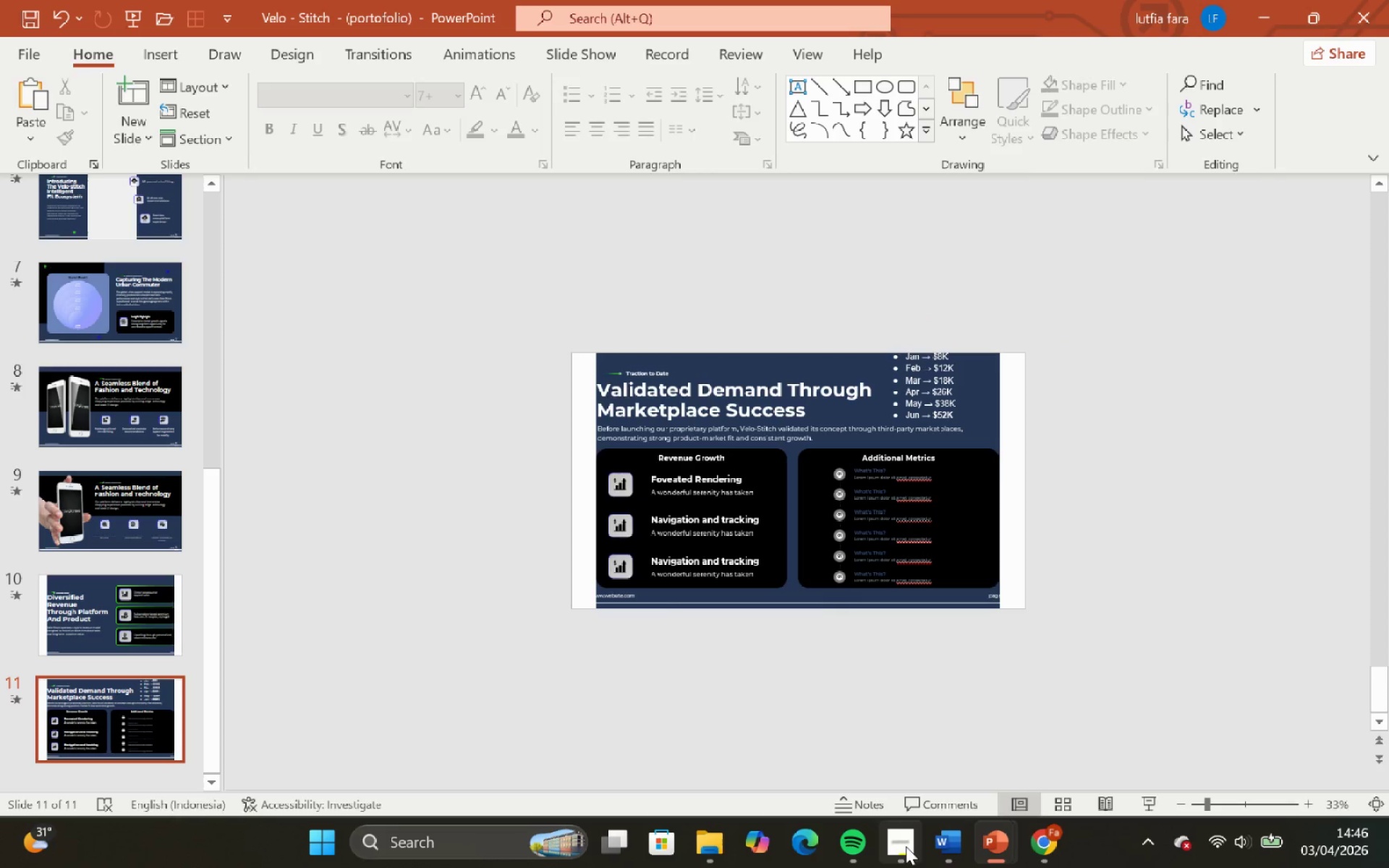 
left_click([903, 844])
 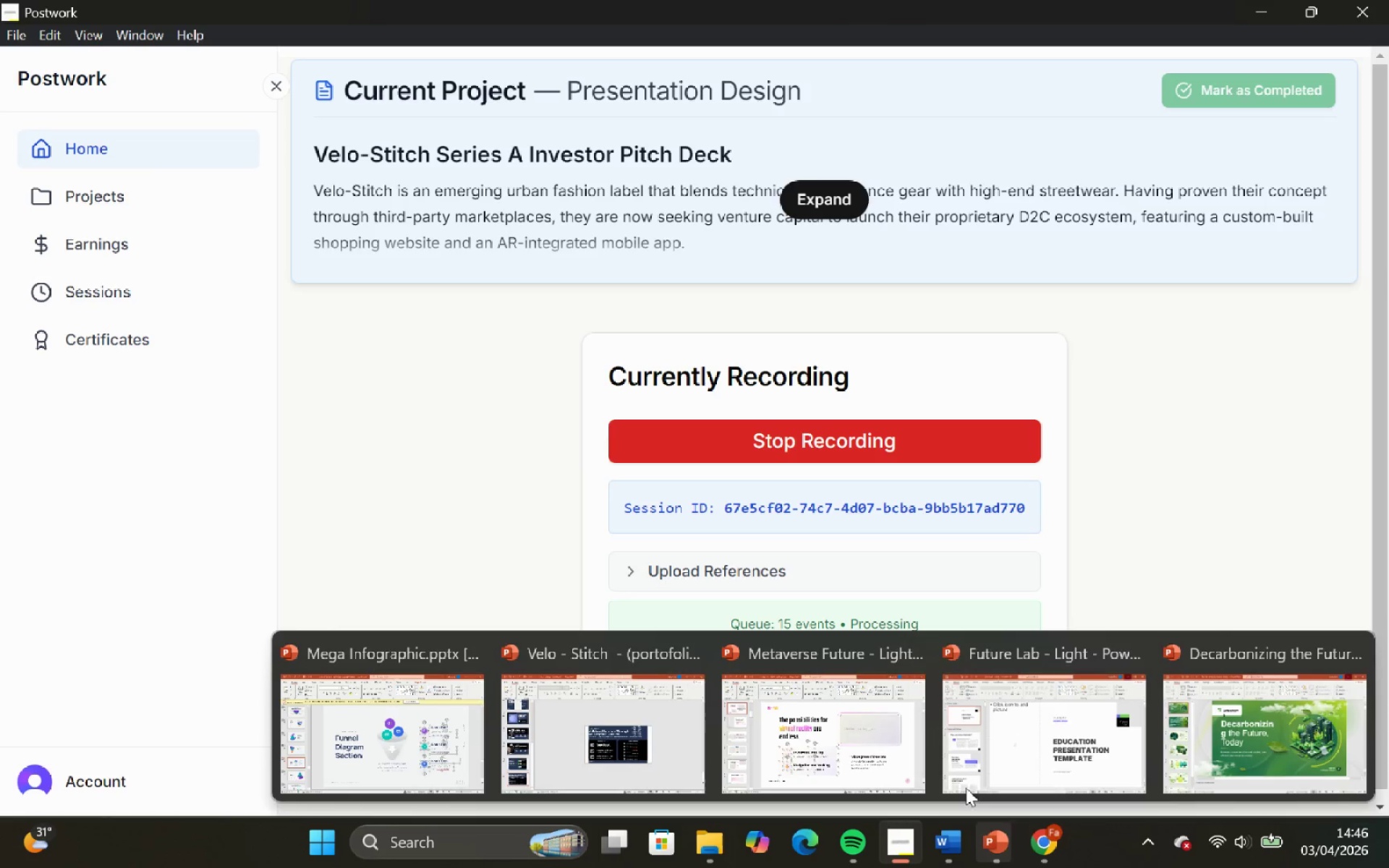 
left_click([604, 754])
 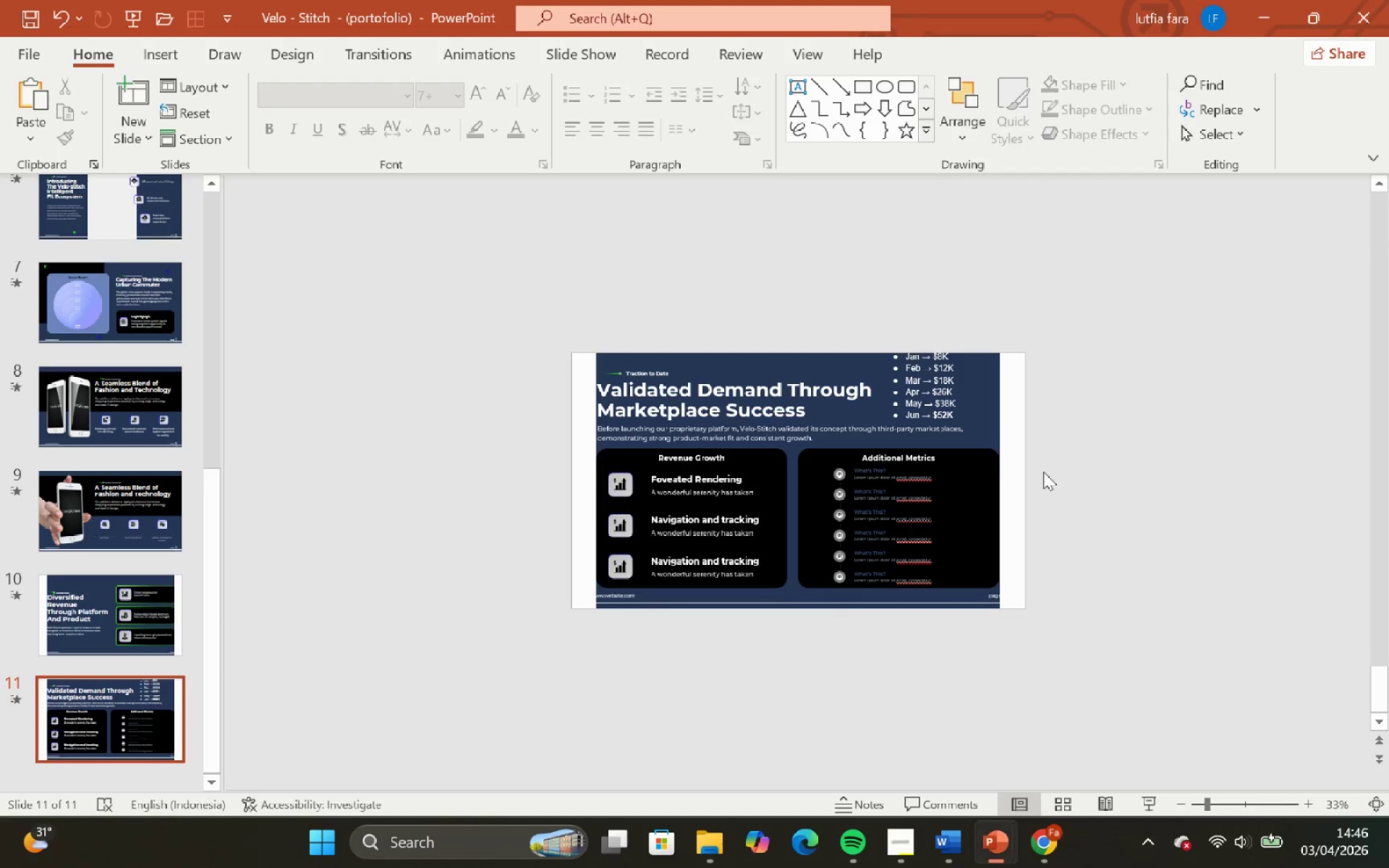 
hold_key(key=ControlLeft, duration=1.0)
hold_key(key=ShiftLeft, duration=0.78)
scroll: coordinate [1065, 430], scroll_direction: up, amount: 1.0
 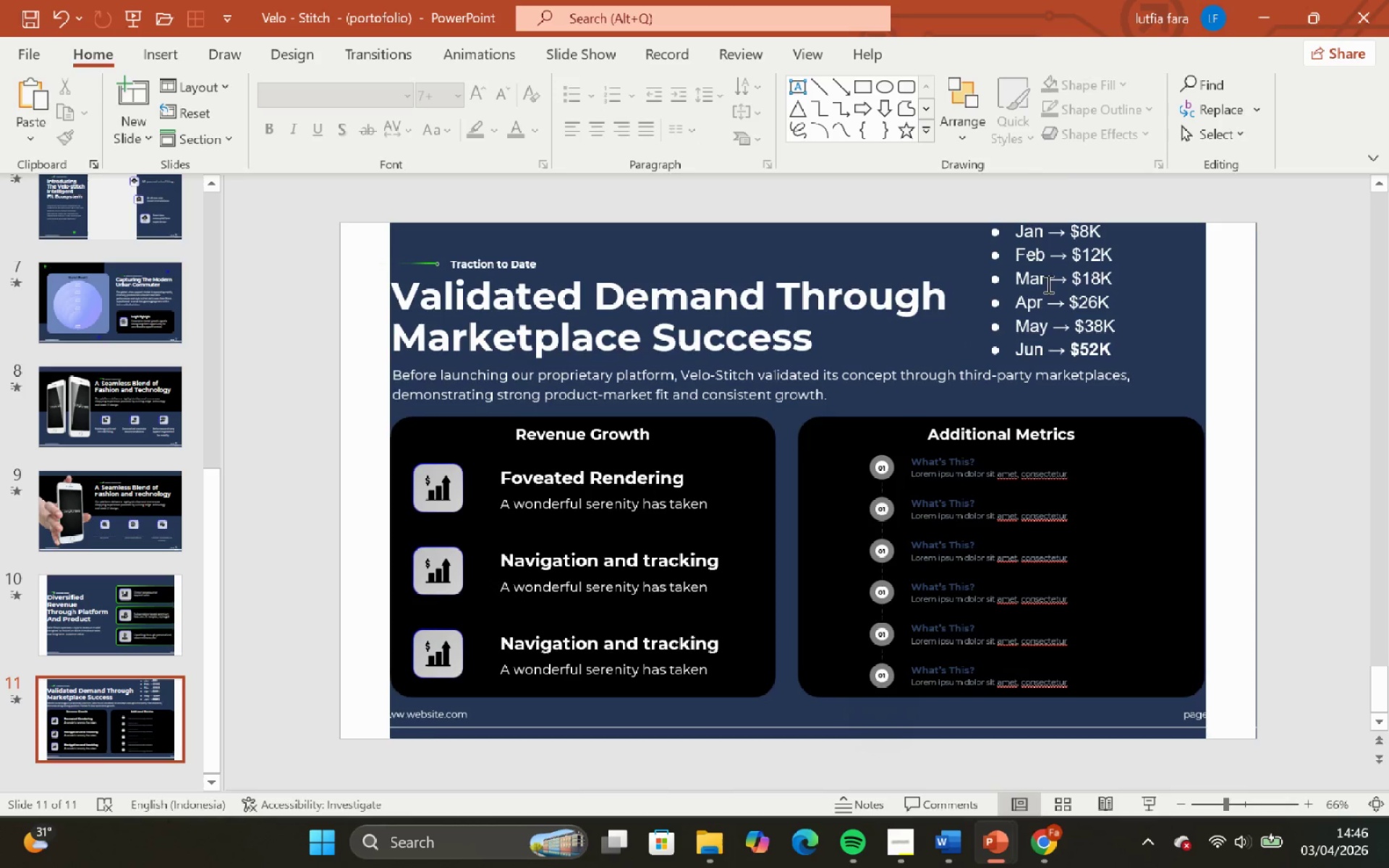 
left_click([1043, 263])
 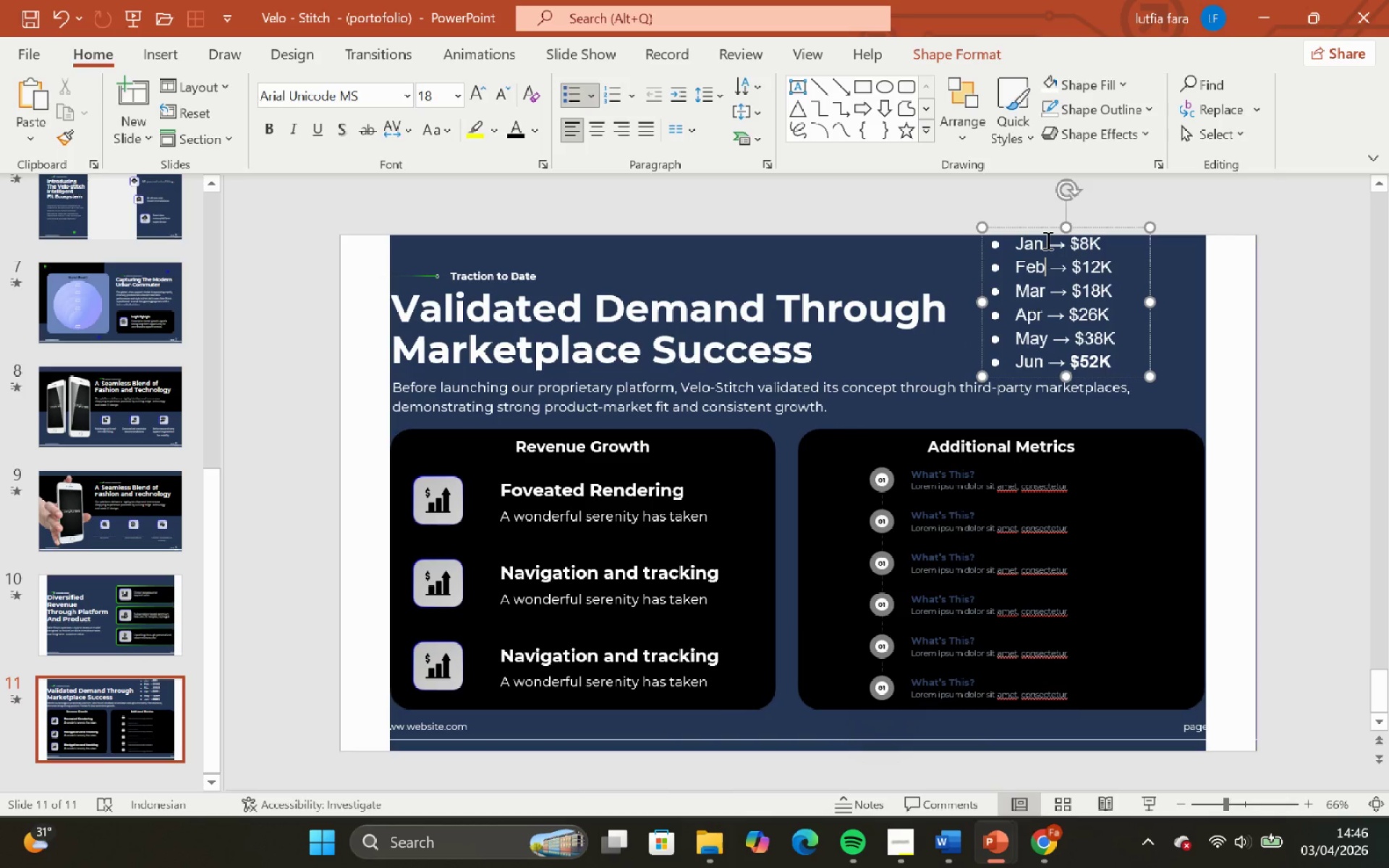 
left_click_drag(start_coordinate=[1046, 240], to_coordinate=[1003, 242])
 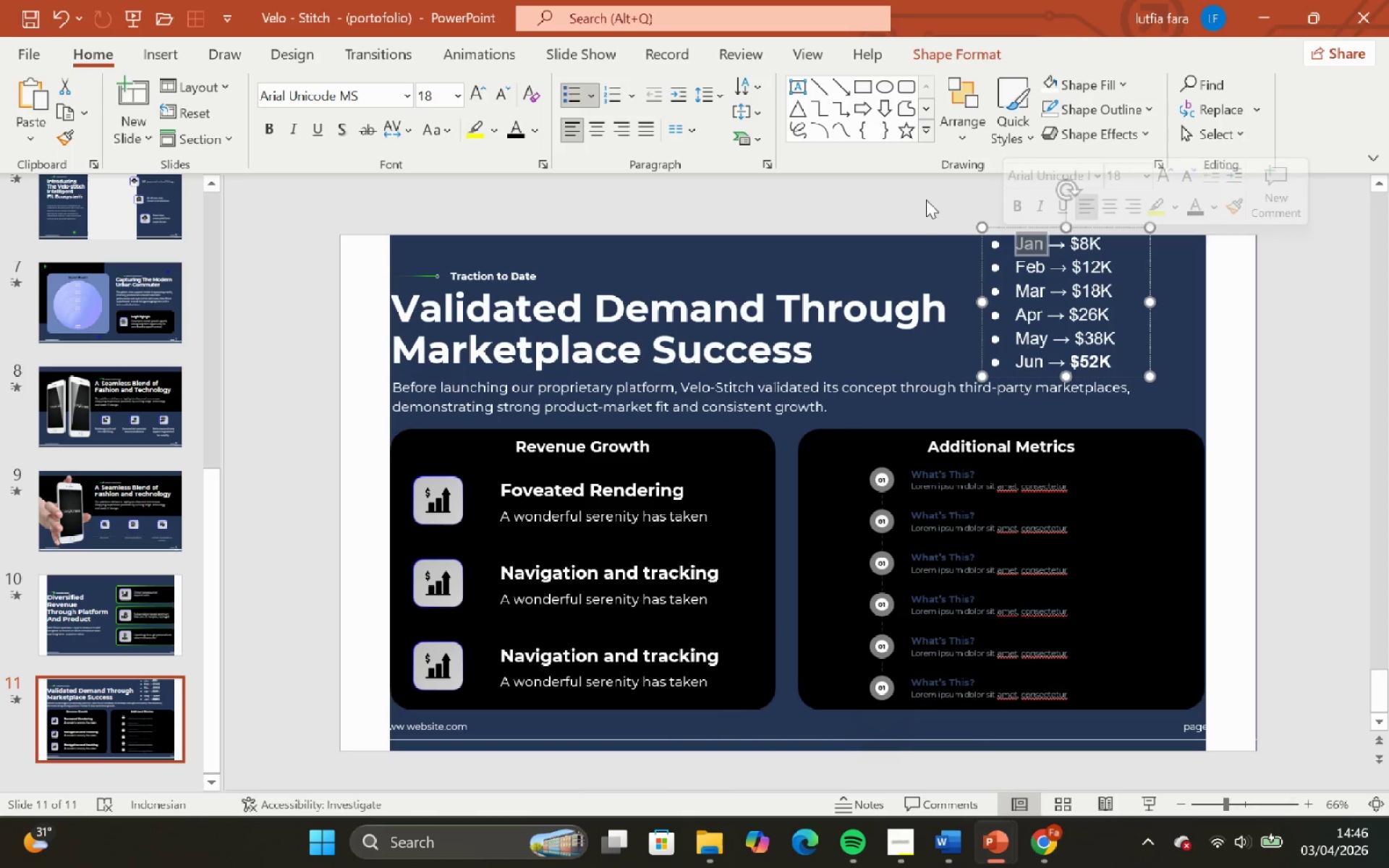 
left_click([895, 189])
 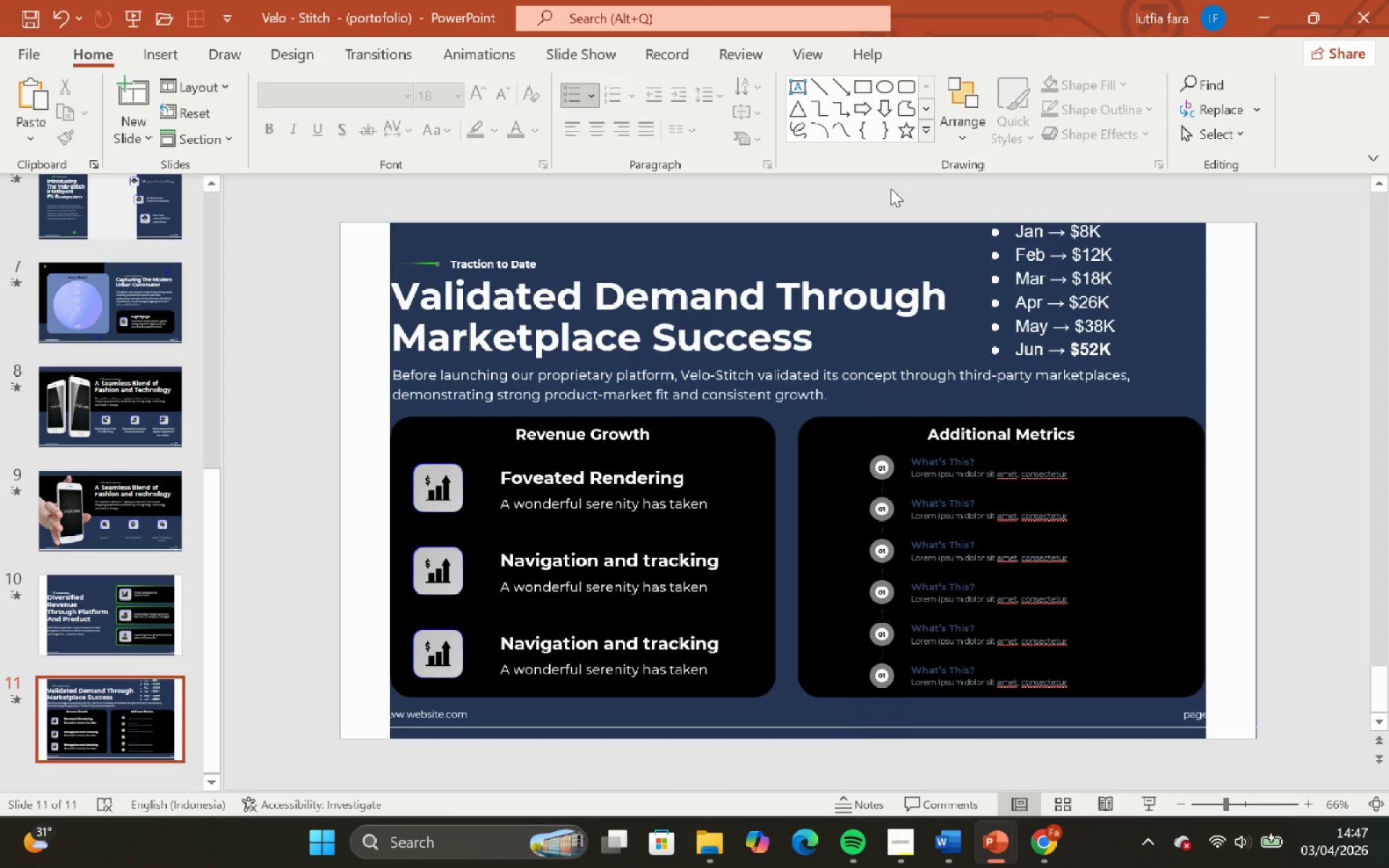 
wait(7.81)
 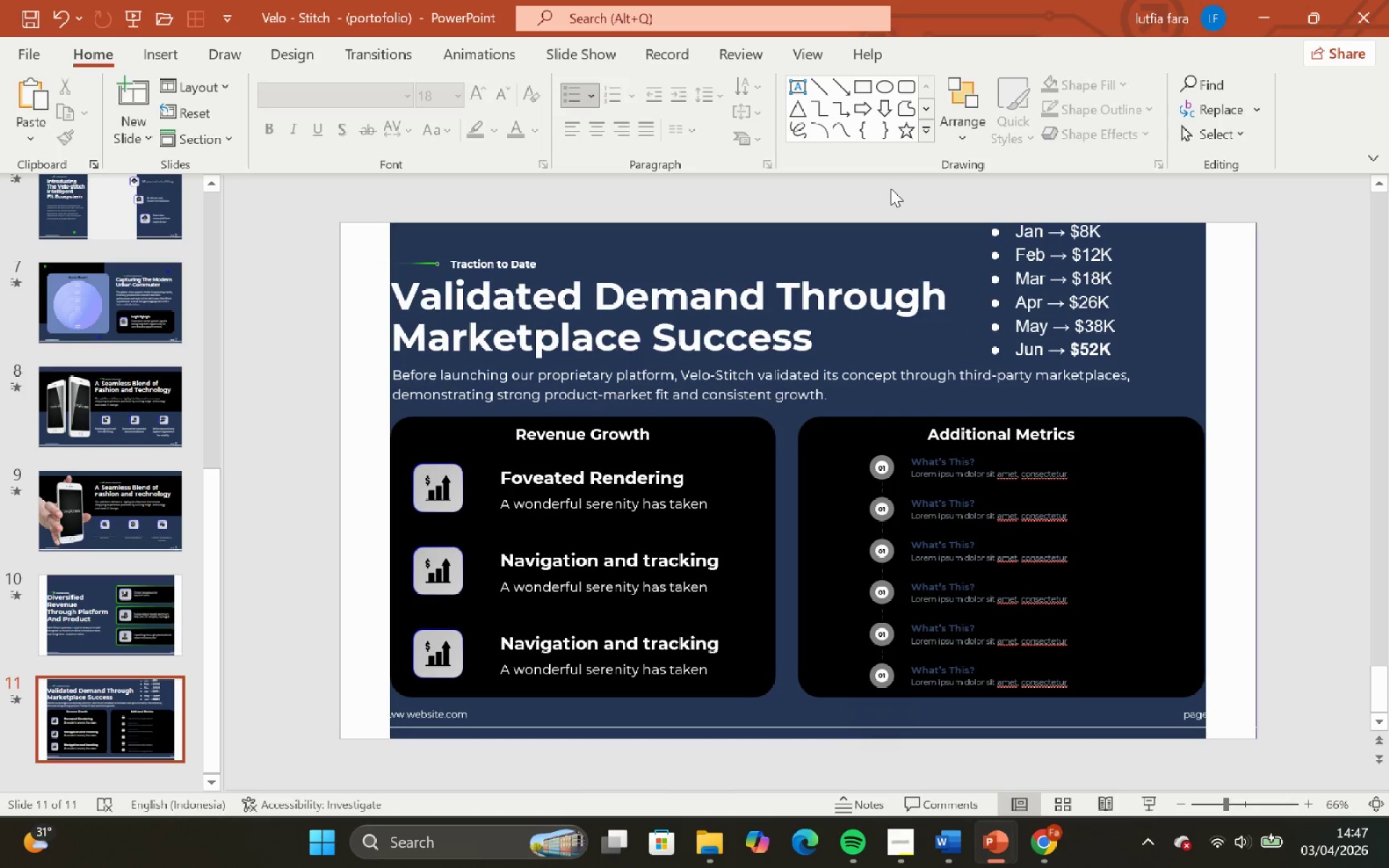 
left_click([970, 461])
 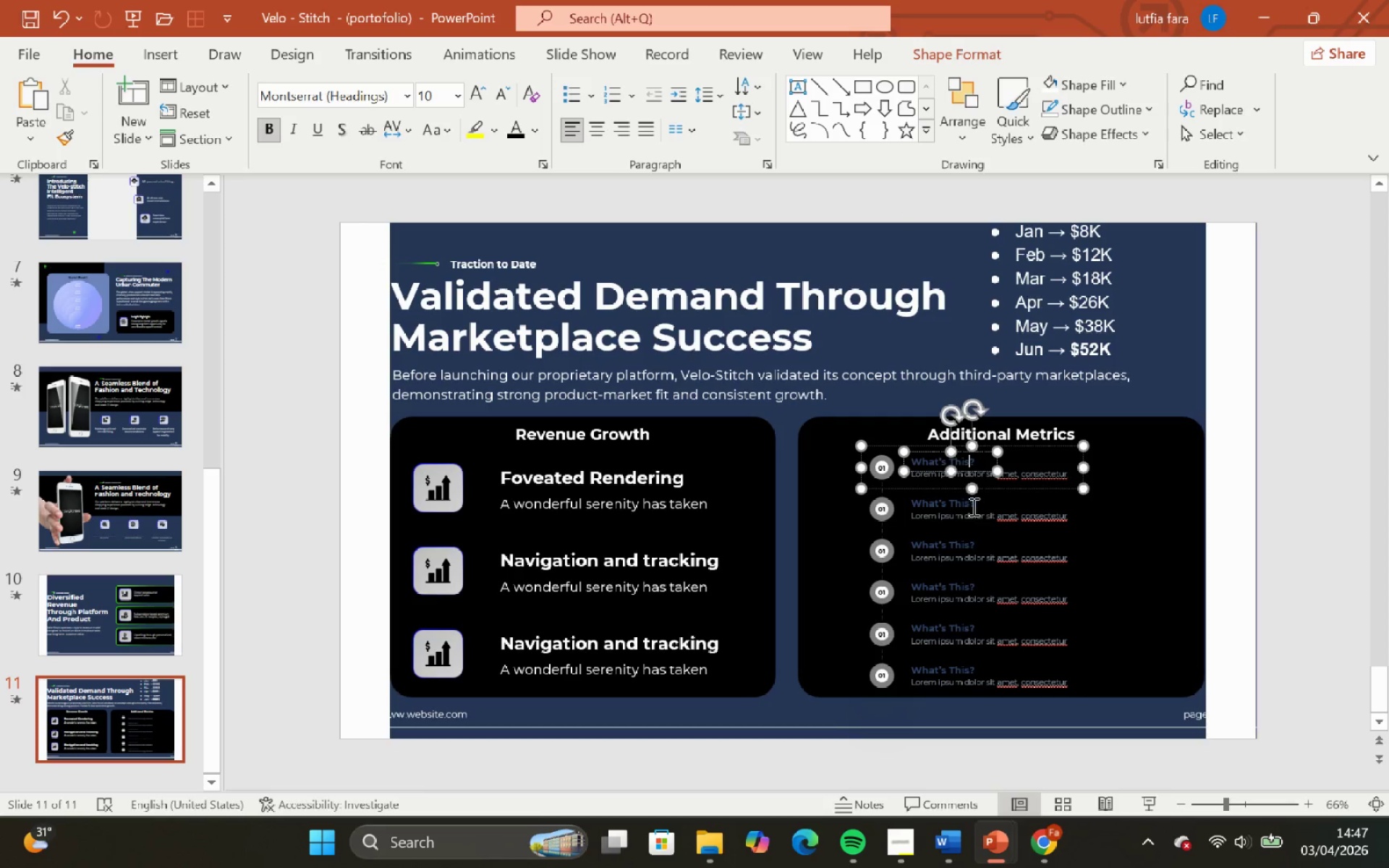 
hold_key(key=ShiftLeft, duration=0.53)
left_click([972, 506])
 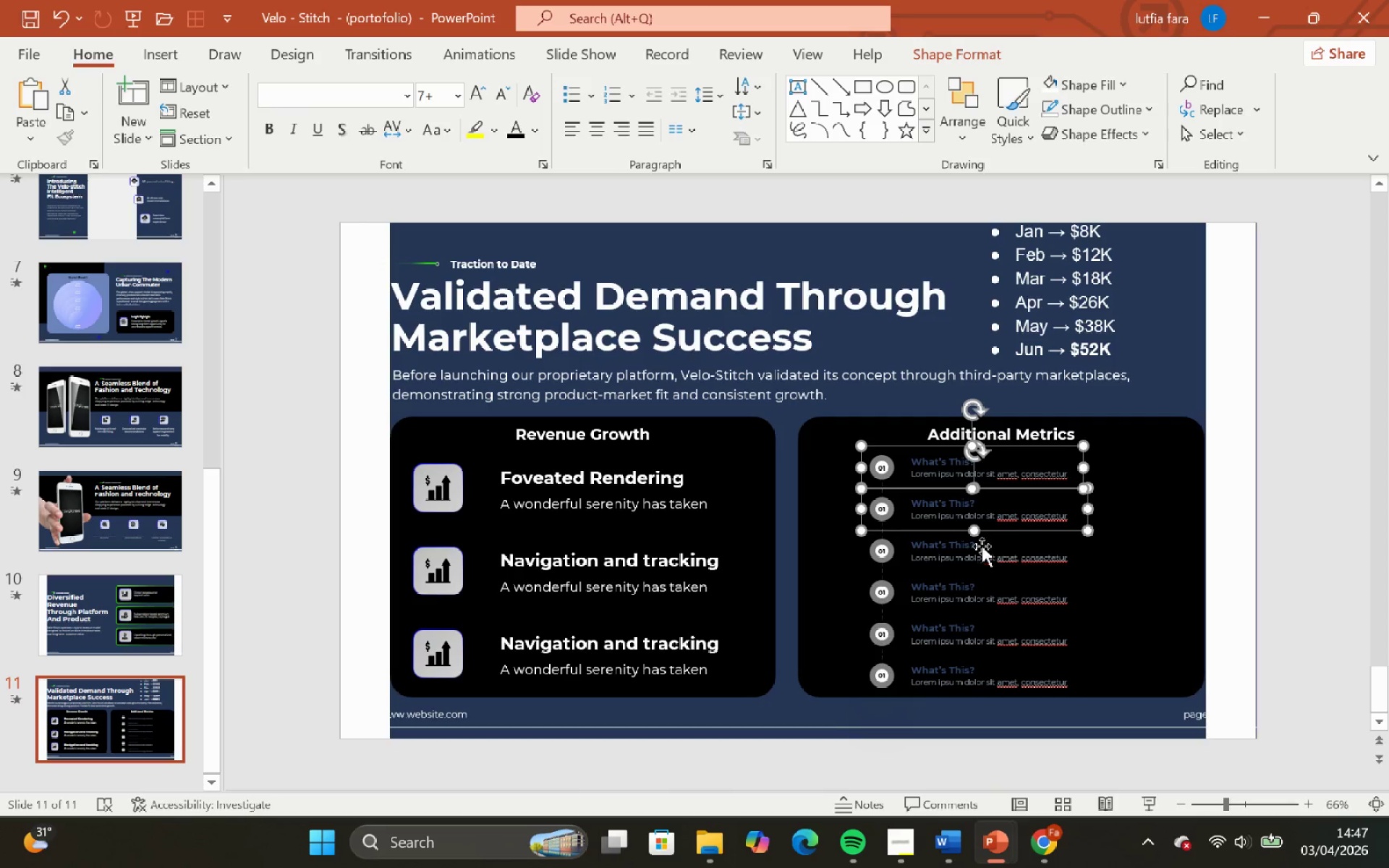 
hold_key(key=ShiftLeft, duration=1.64)
left_click([933, 601])
 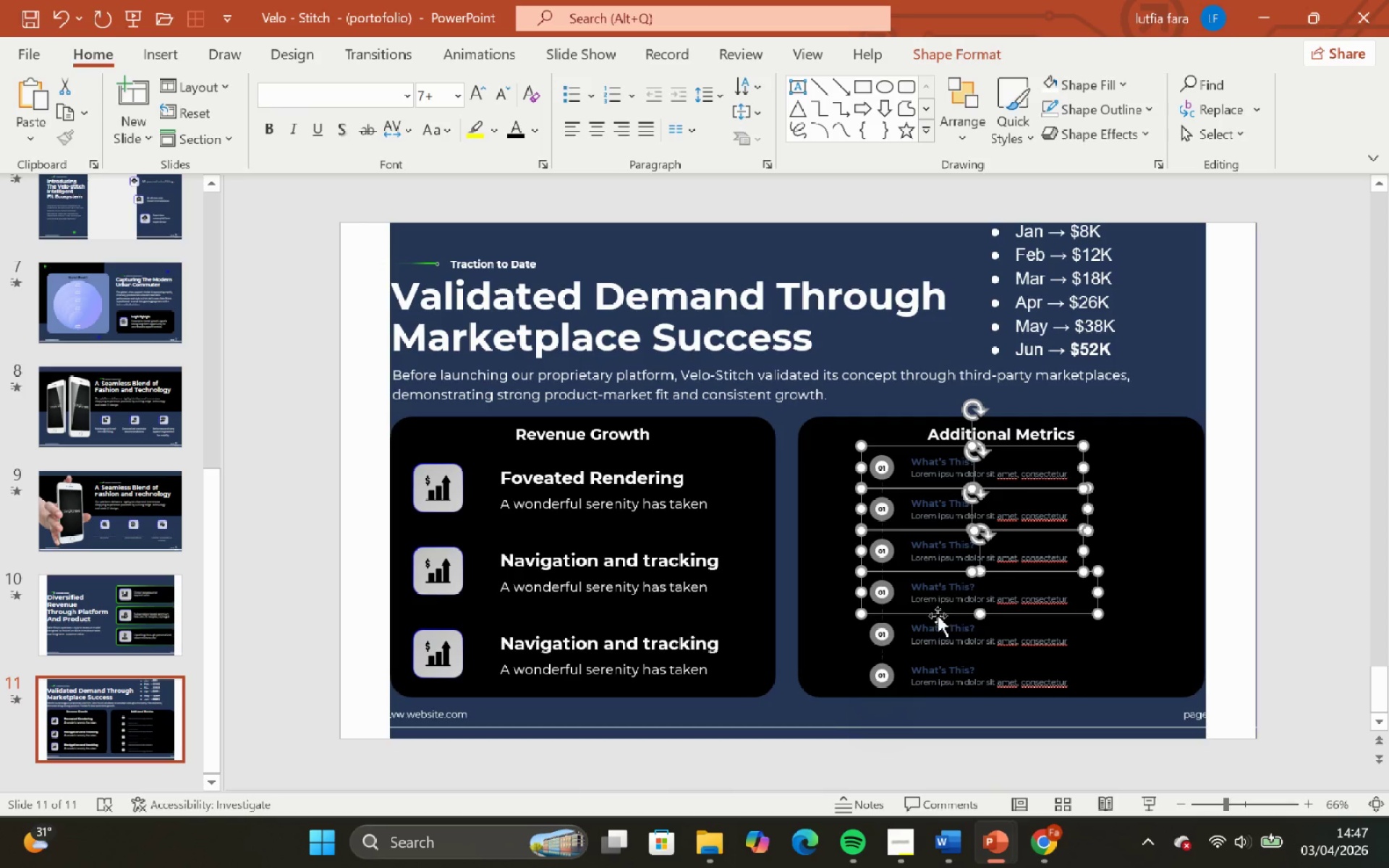 
hold_key(key=ShiftLeft, duration=1.48)
left_click([940, 632])
 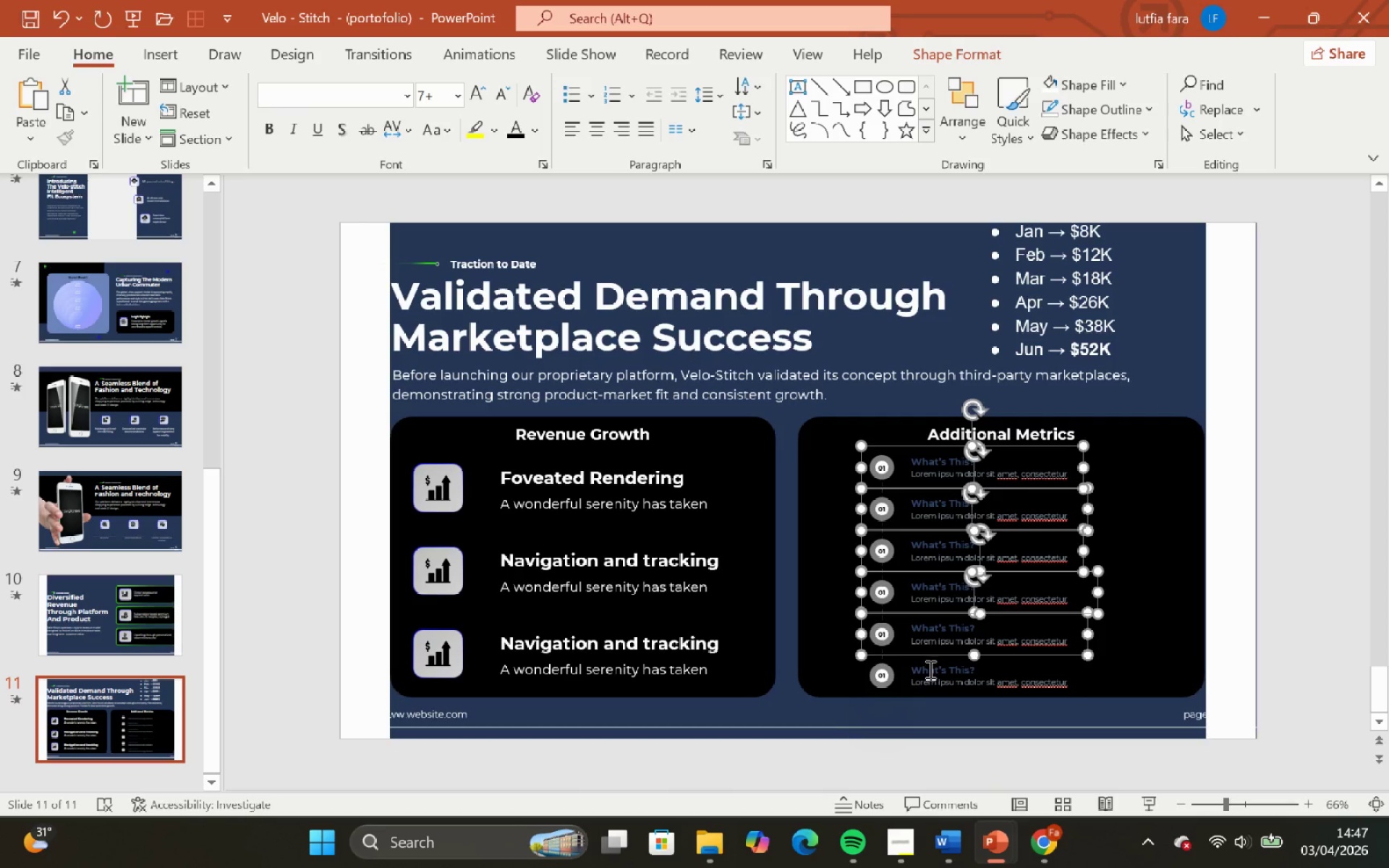 
left_click([929, 669])
 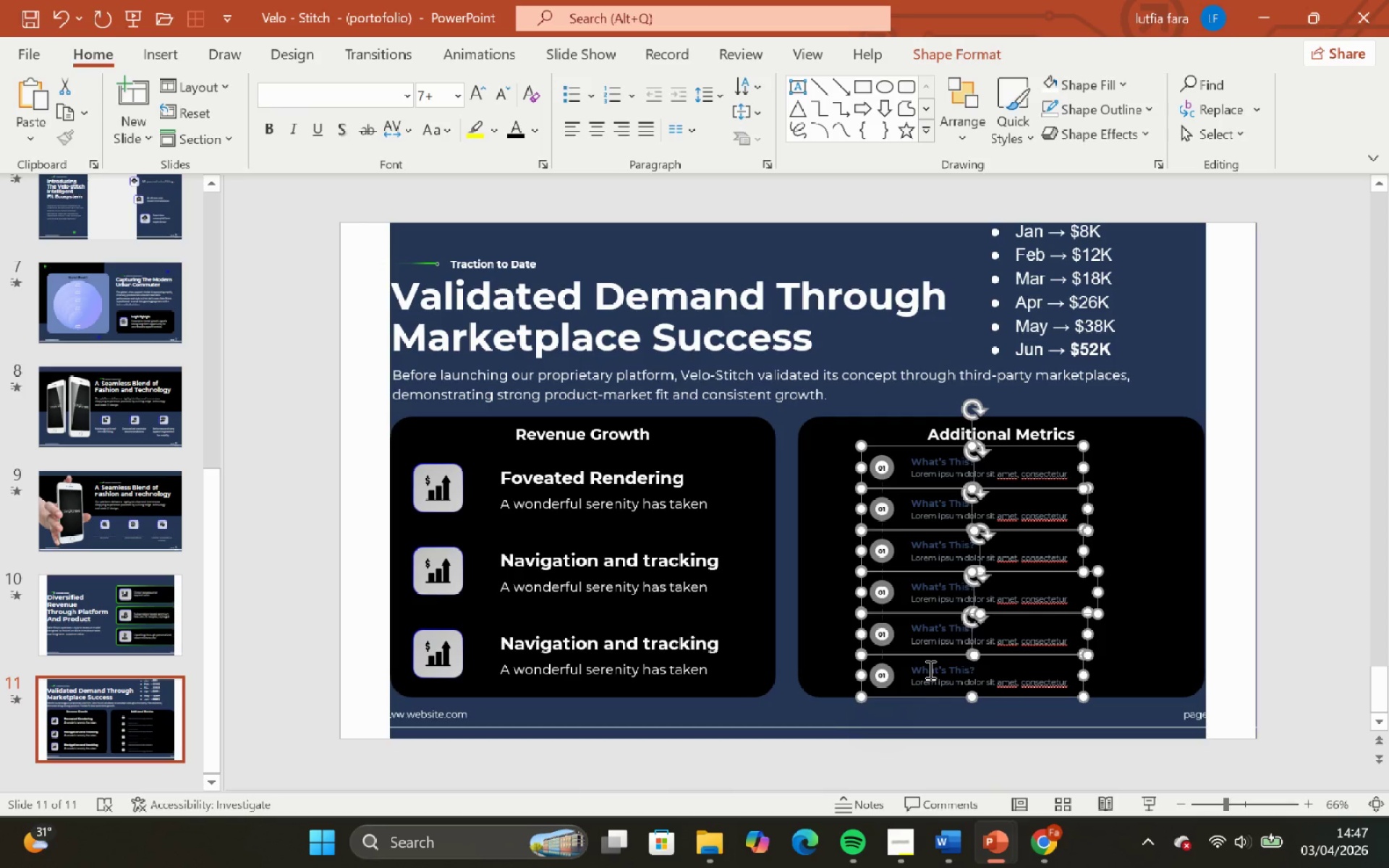 
key(Control+Shift+G)
 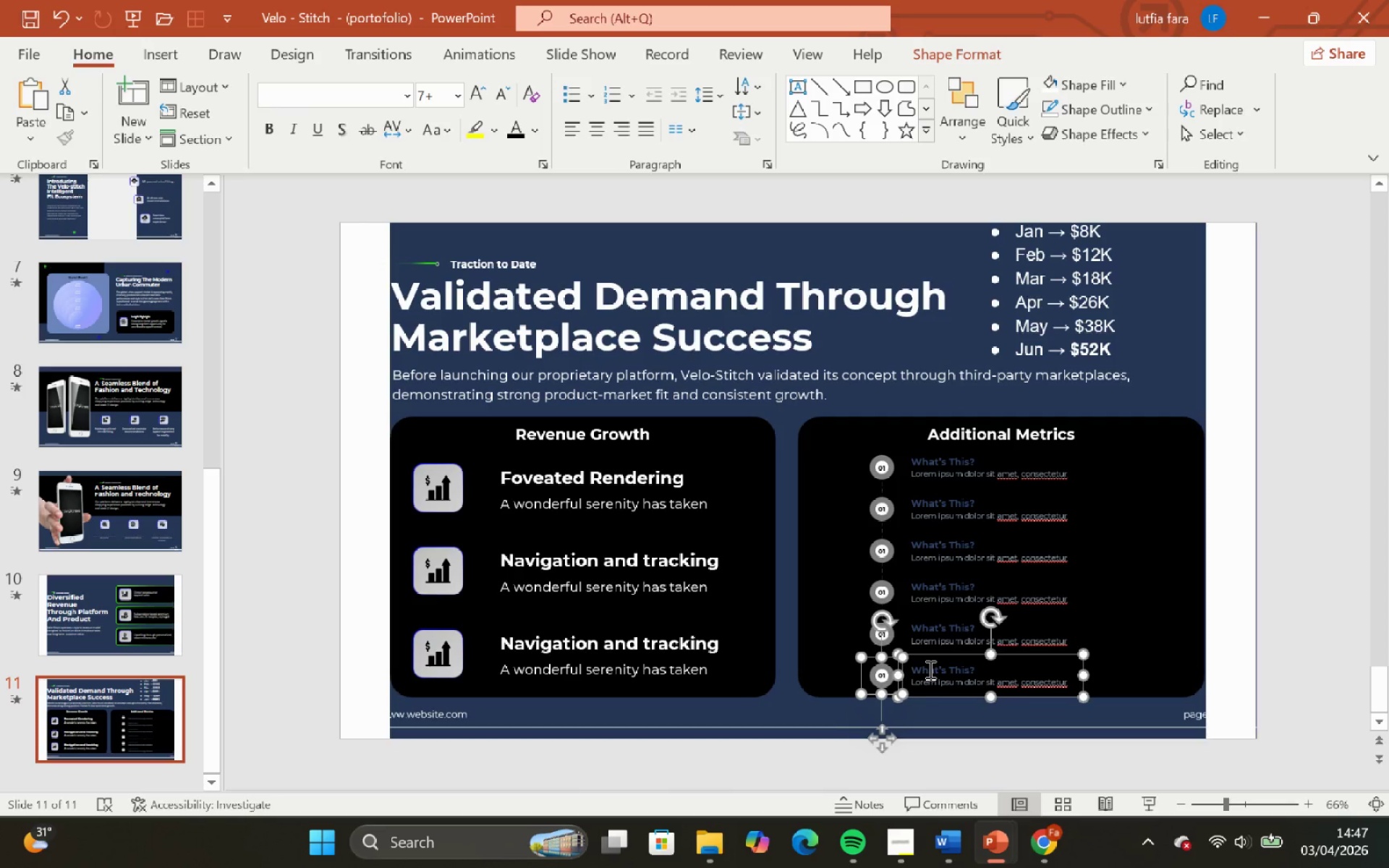 
key(Control+Shift+G)
 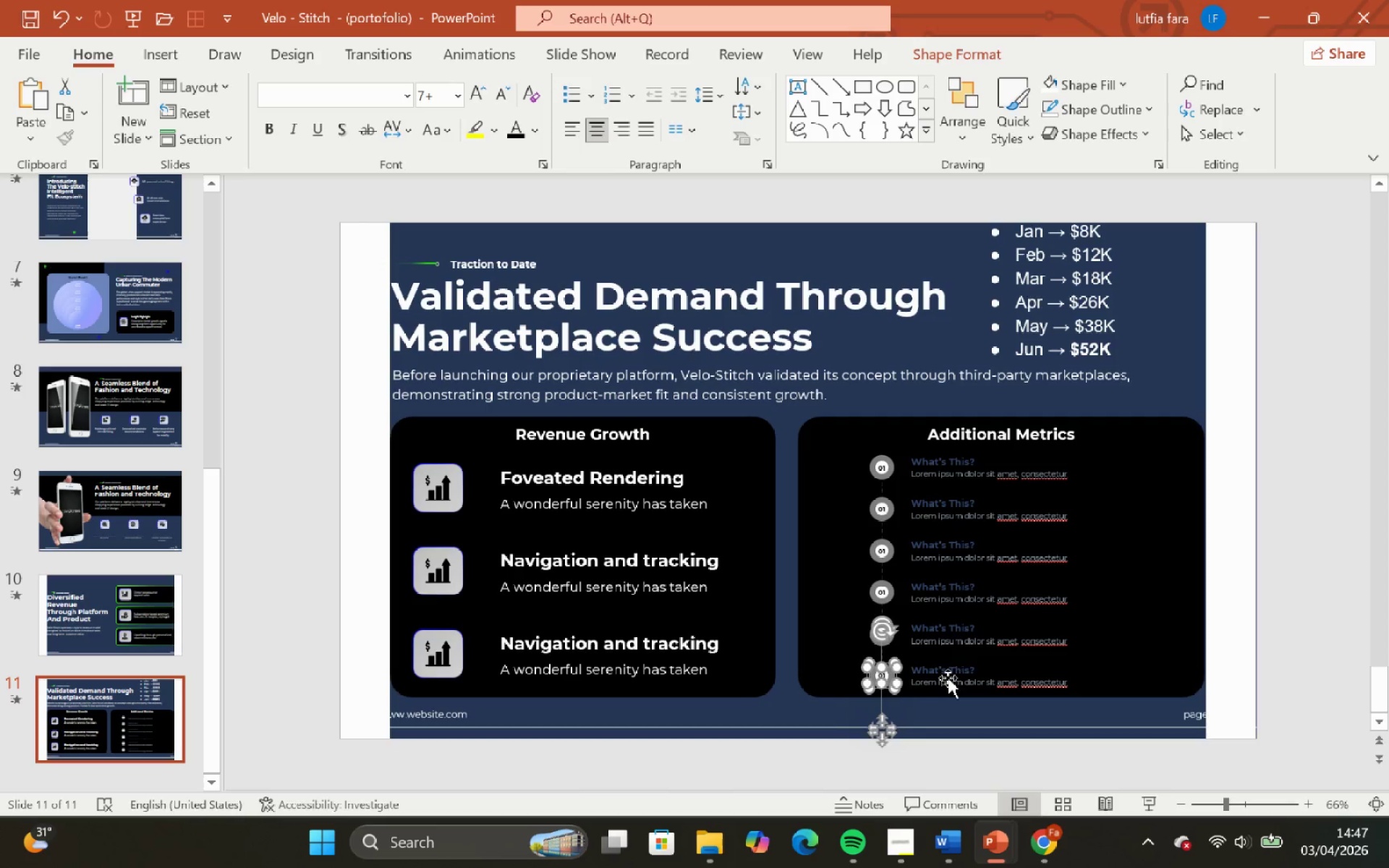 
left_click([948, 674])
 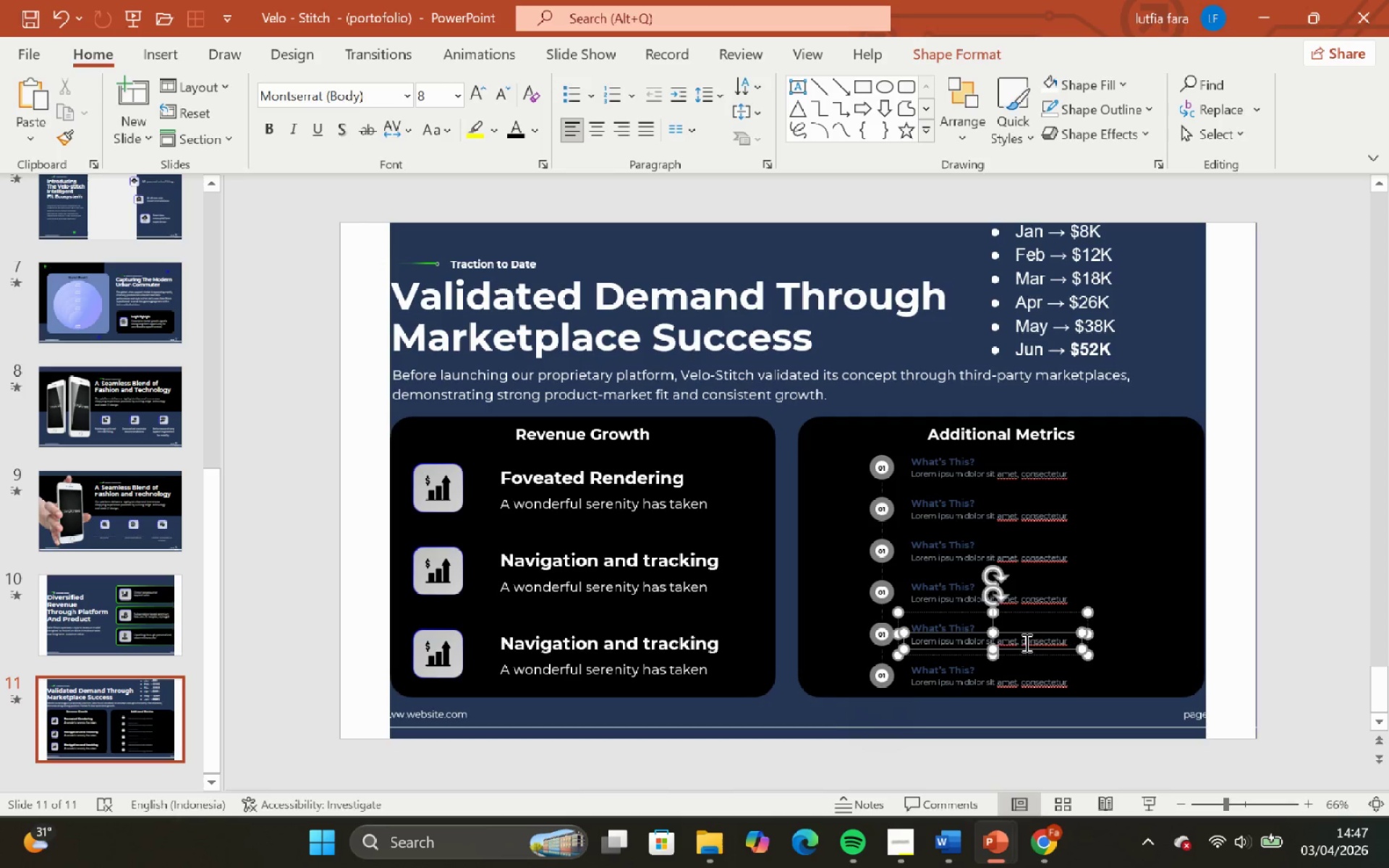 
hold_key(key=ShiftLeft, duration=1.42)
left_click([1027, 603])
 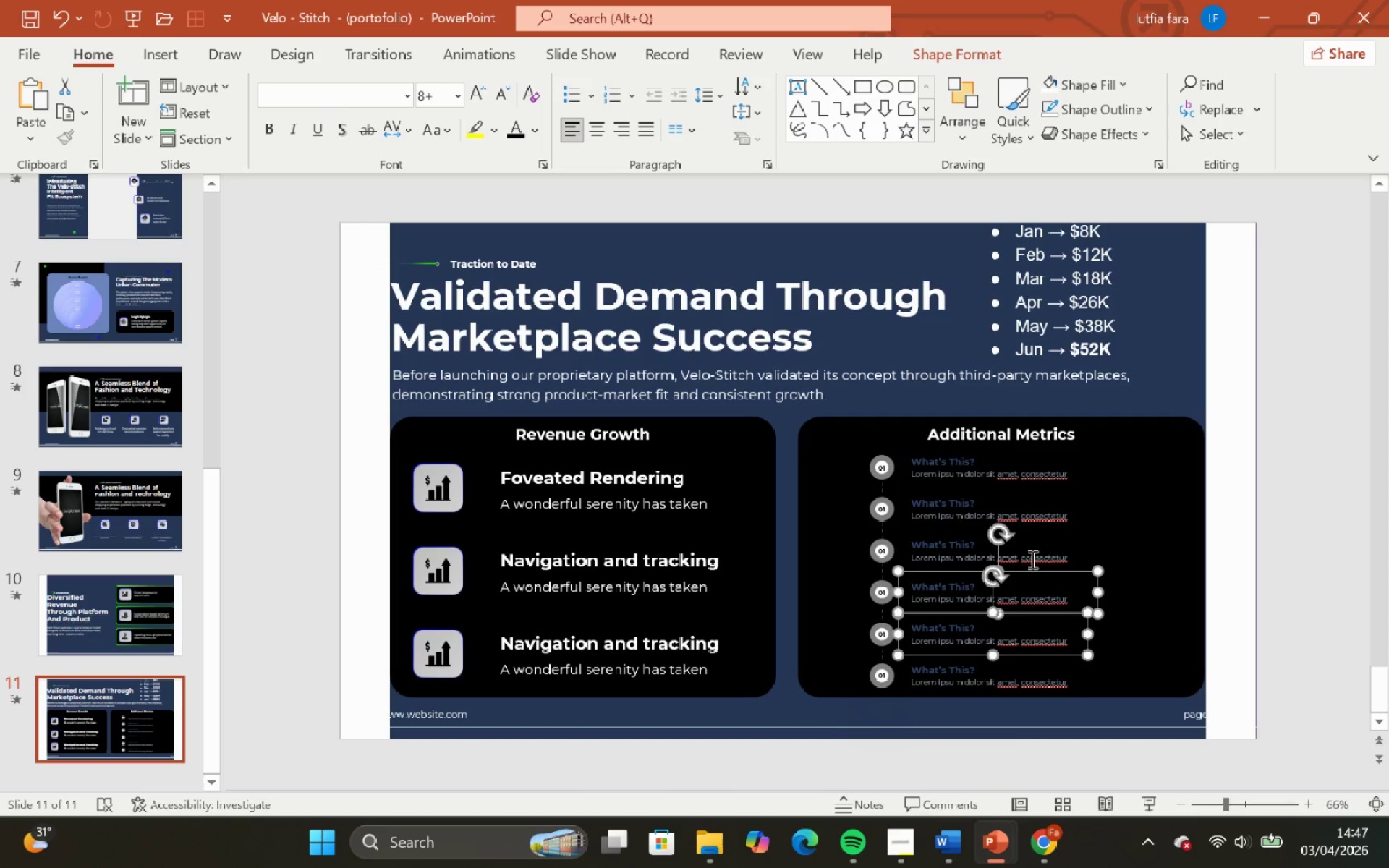 
left_click([1031, 558])
 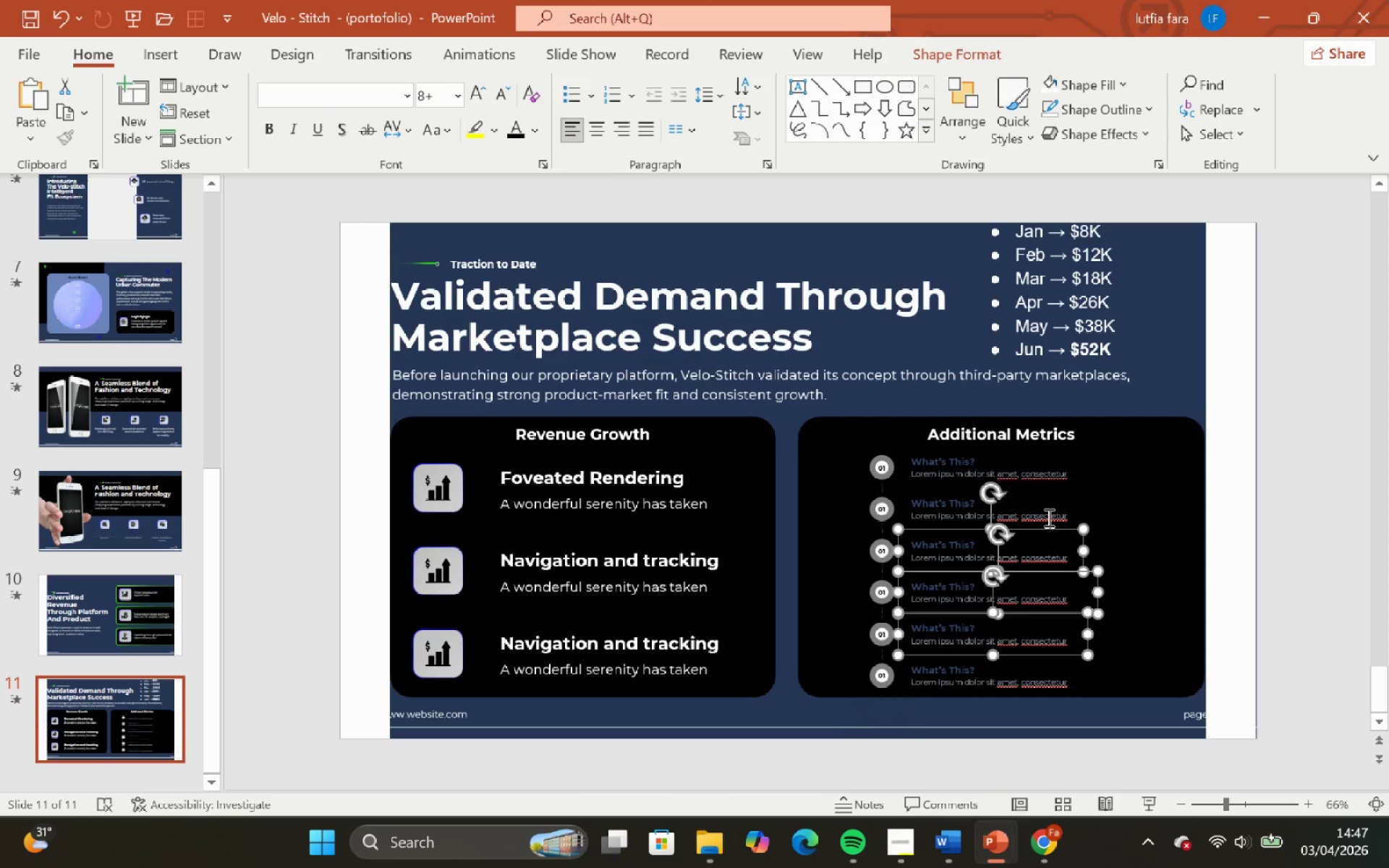 
left_click([1048, 517])
 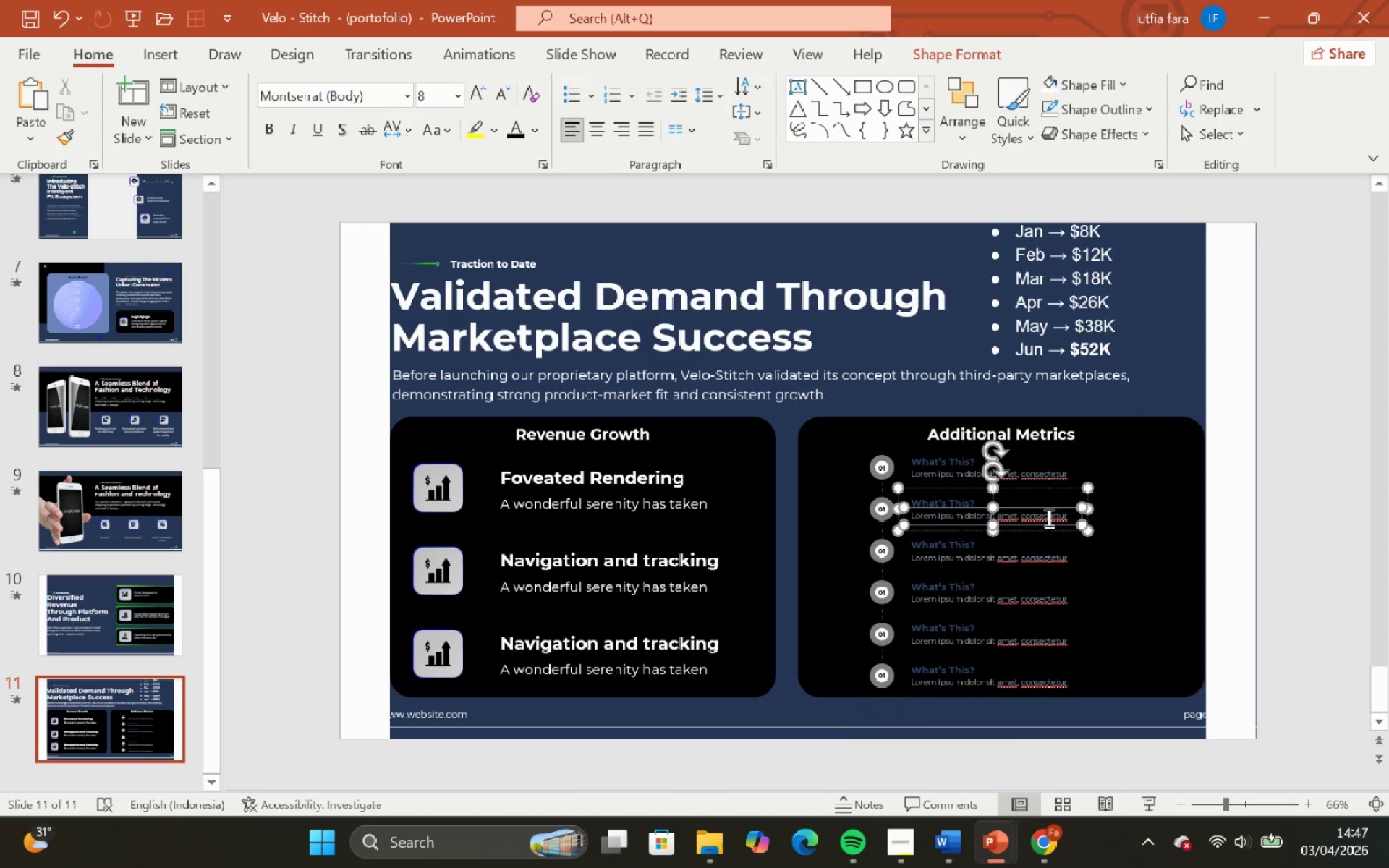 
hold_key(key=ShiftLeft, duration=2.77)
left_click([1047, 469])
 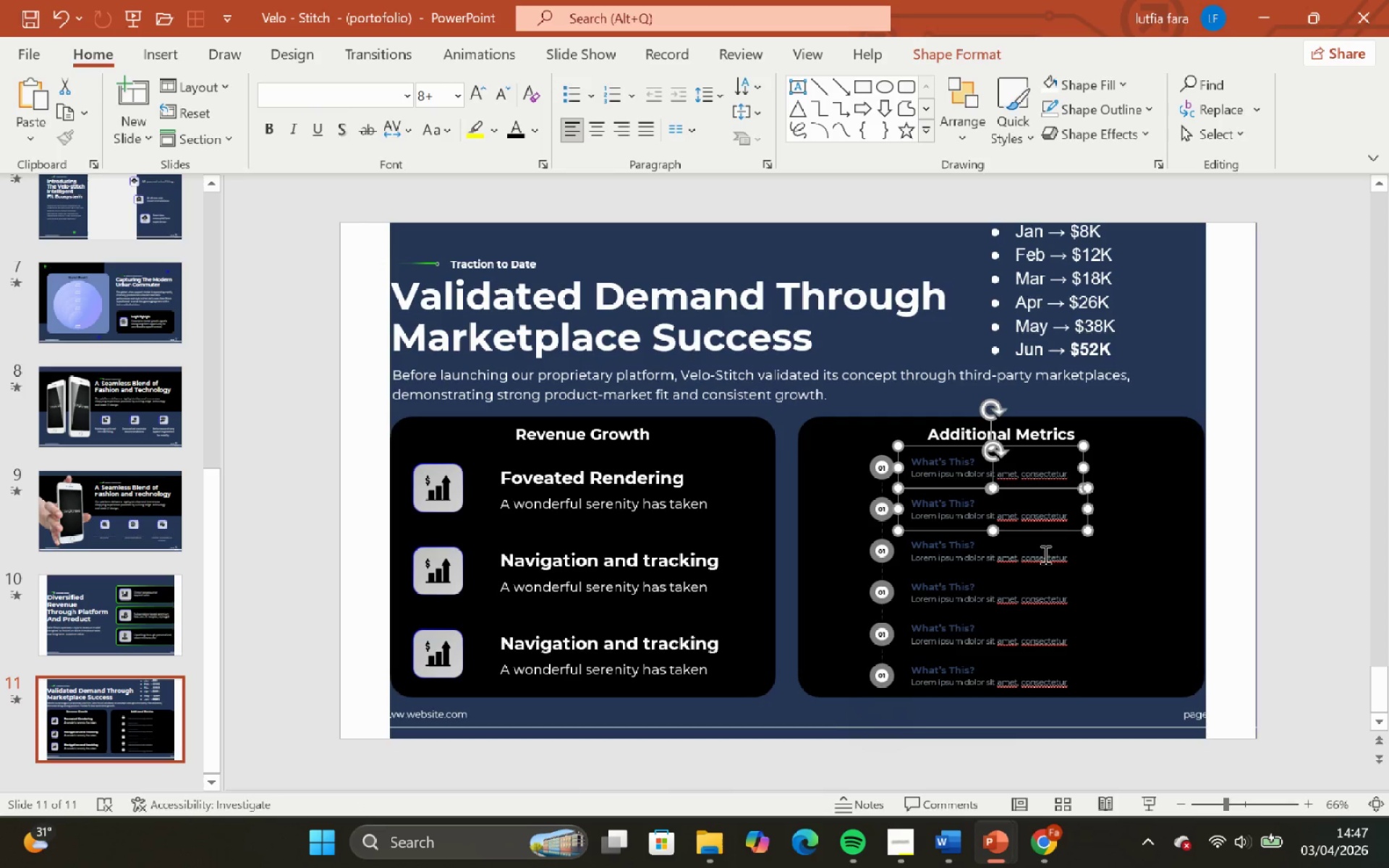 
left_click([1044, 554])
 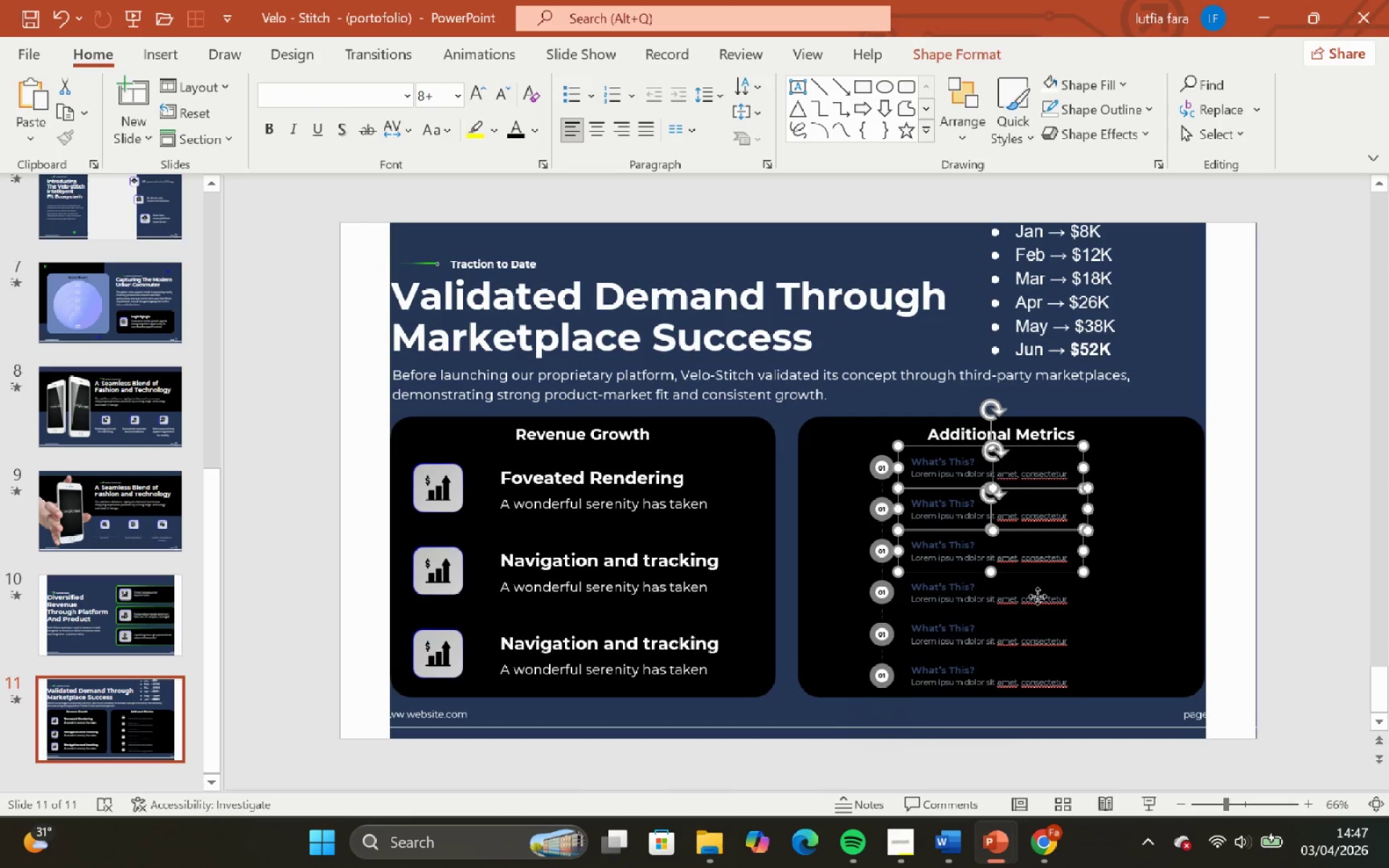 
left_click([1037, 596])
 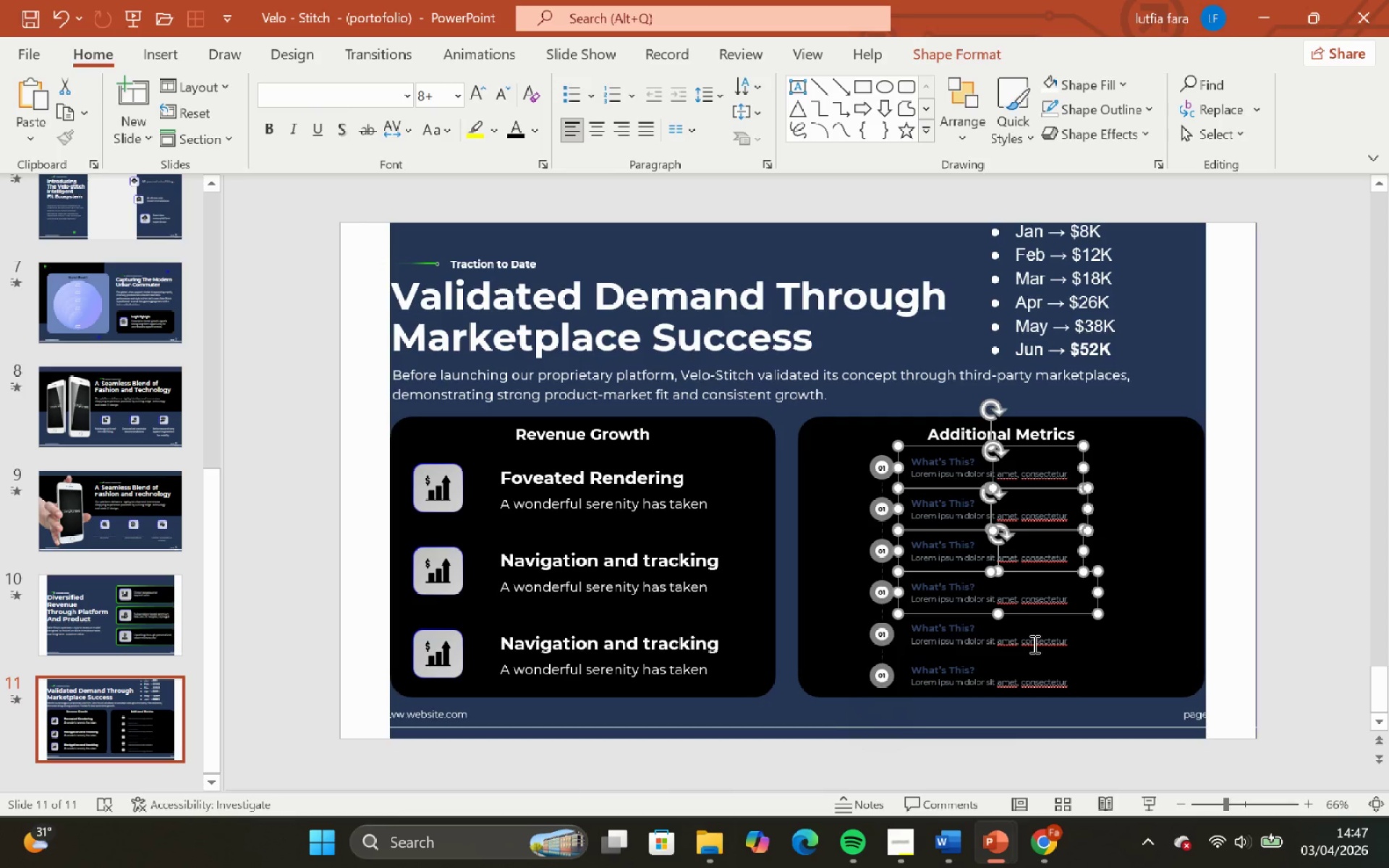 
left_click([1033, 644])
 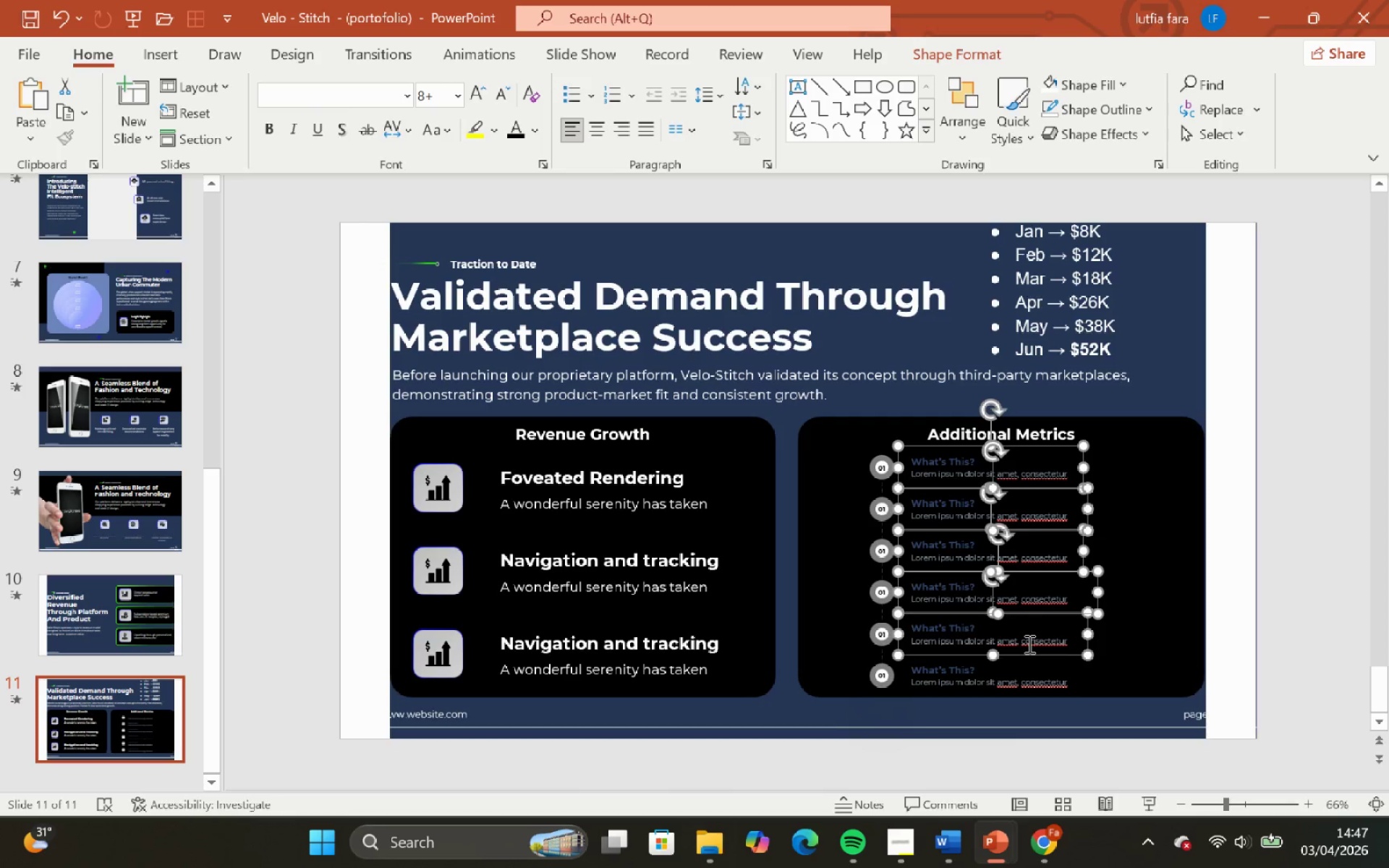 
key(Control+Shift+G)
 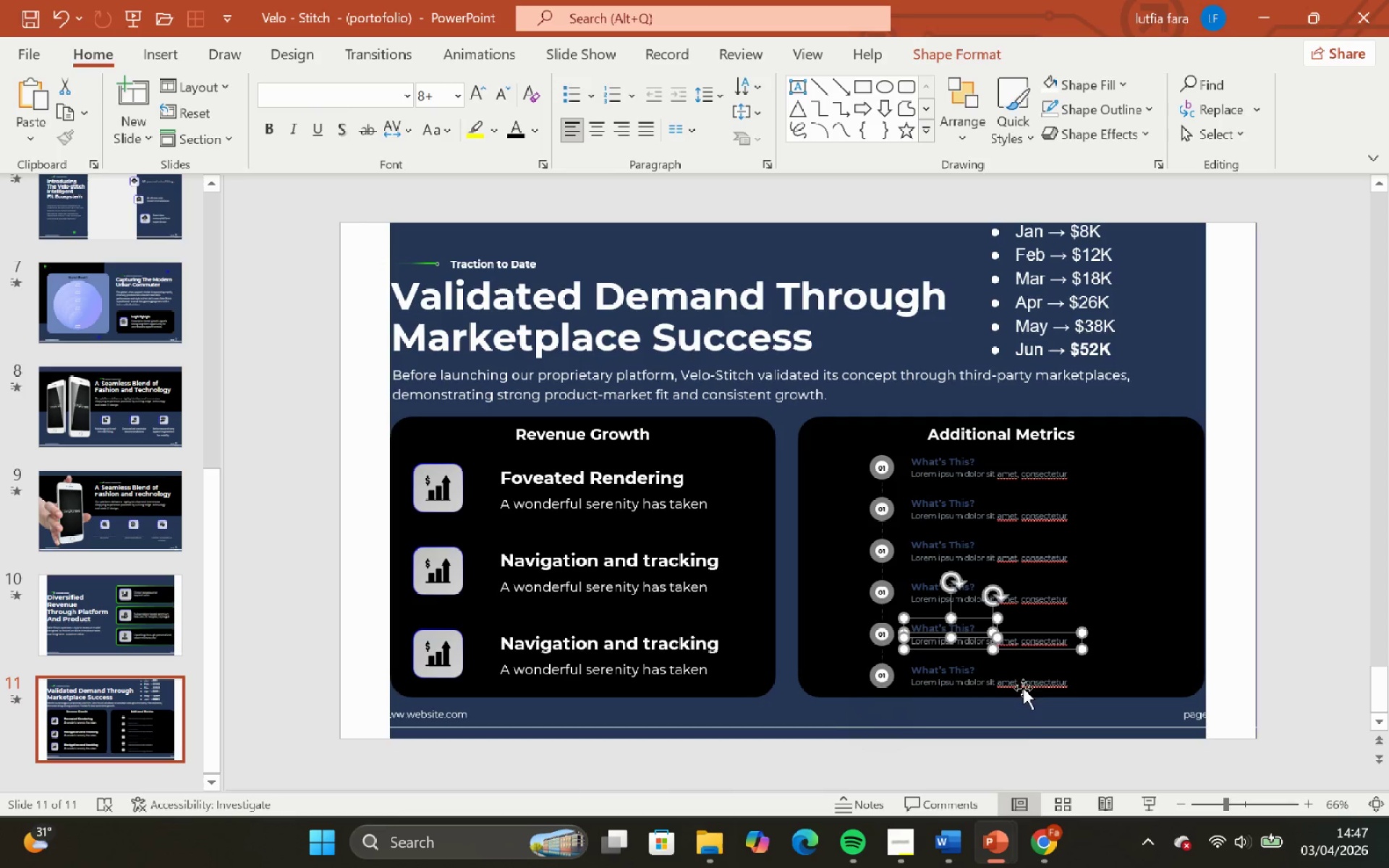 
left_click([1019, 718])
 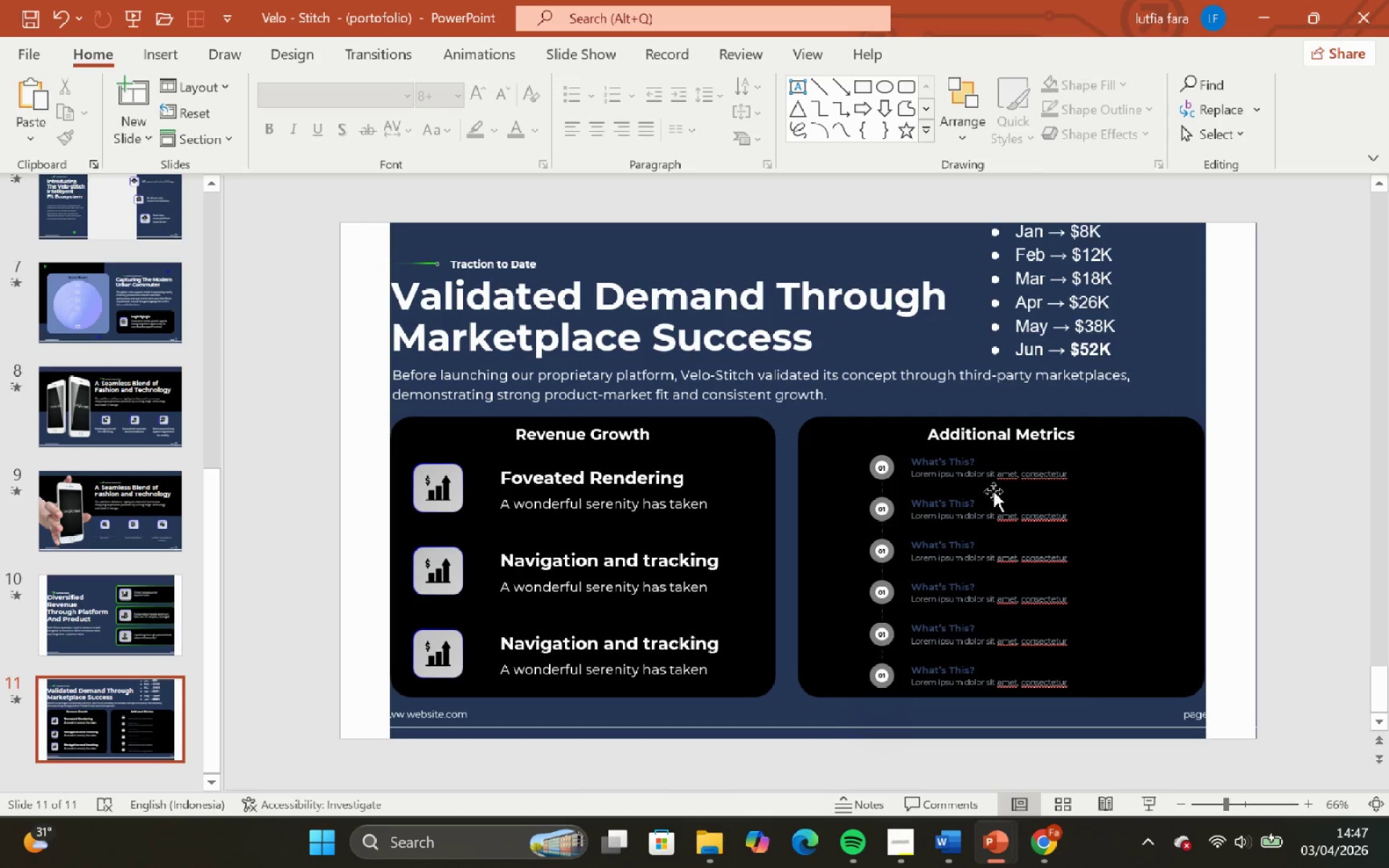 
wait(7.61)
 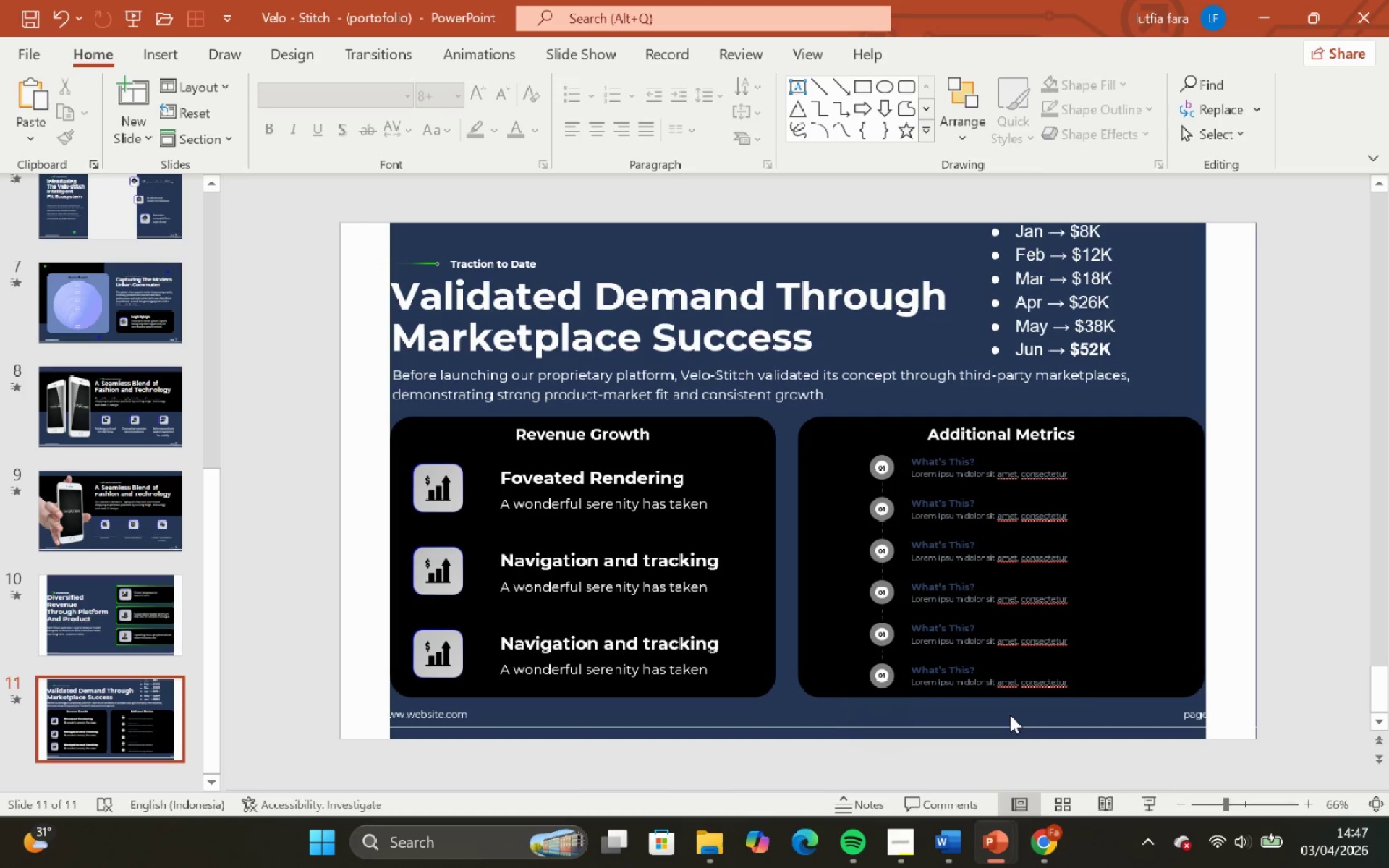 
left_click([982, 459])
 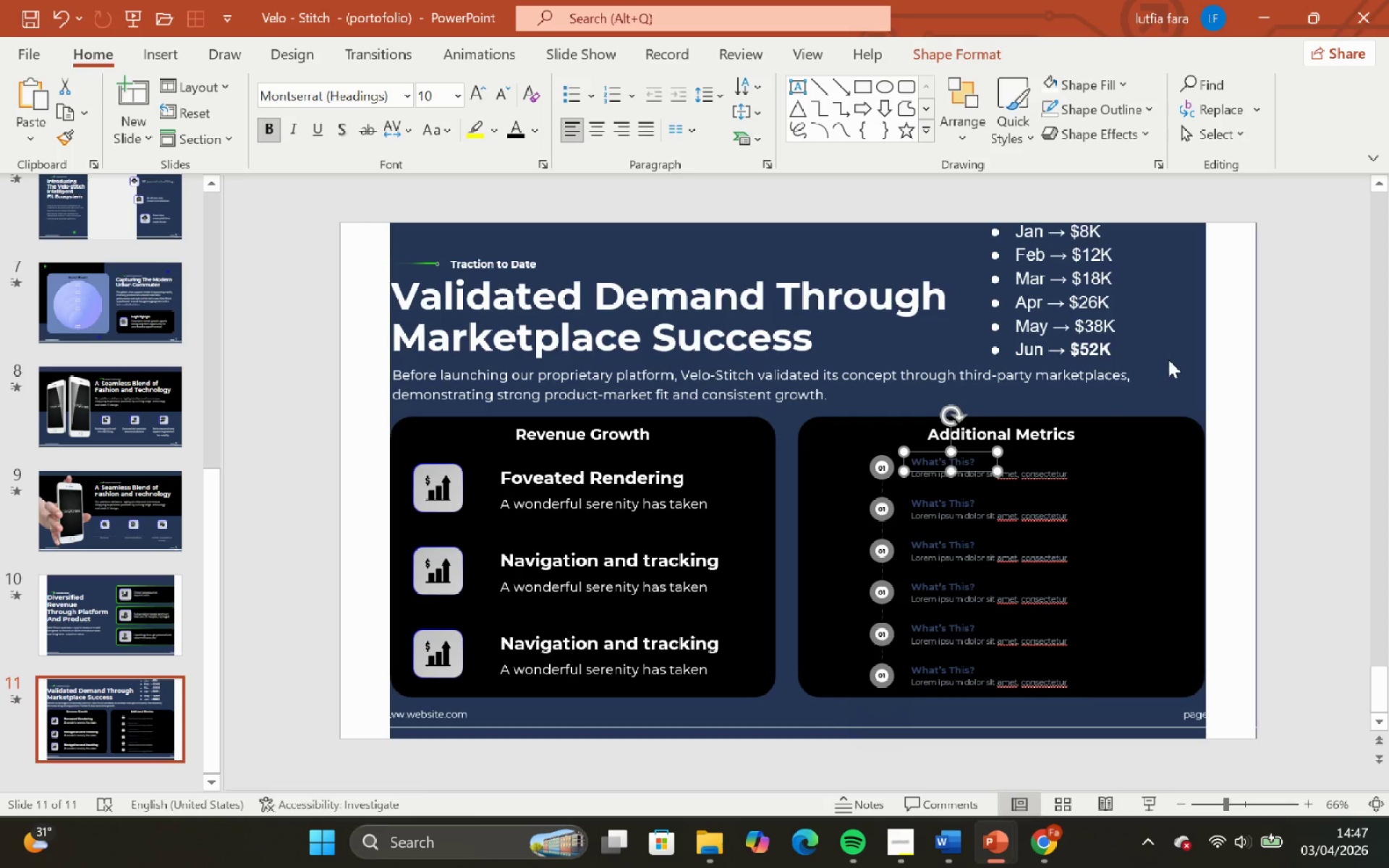 
left_click([1171, 344])
 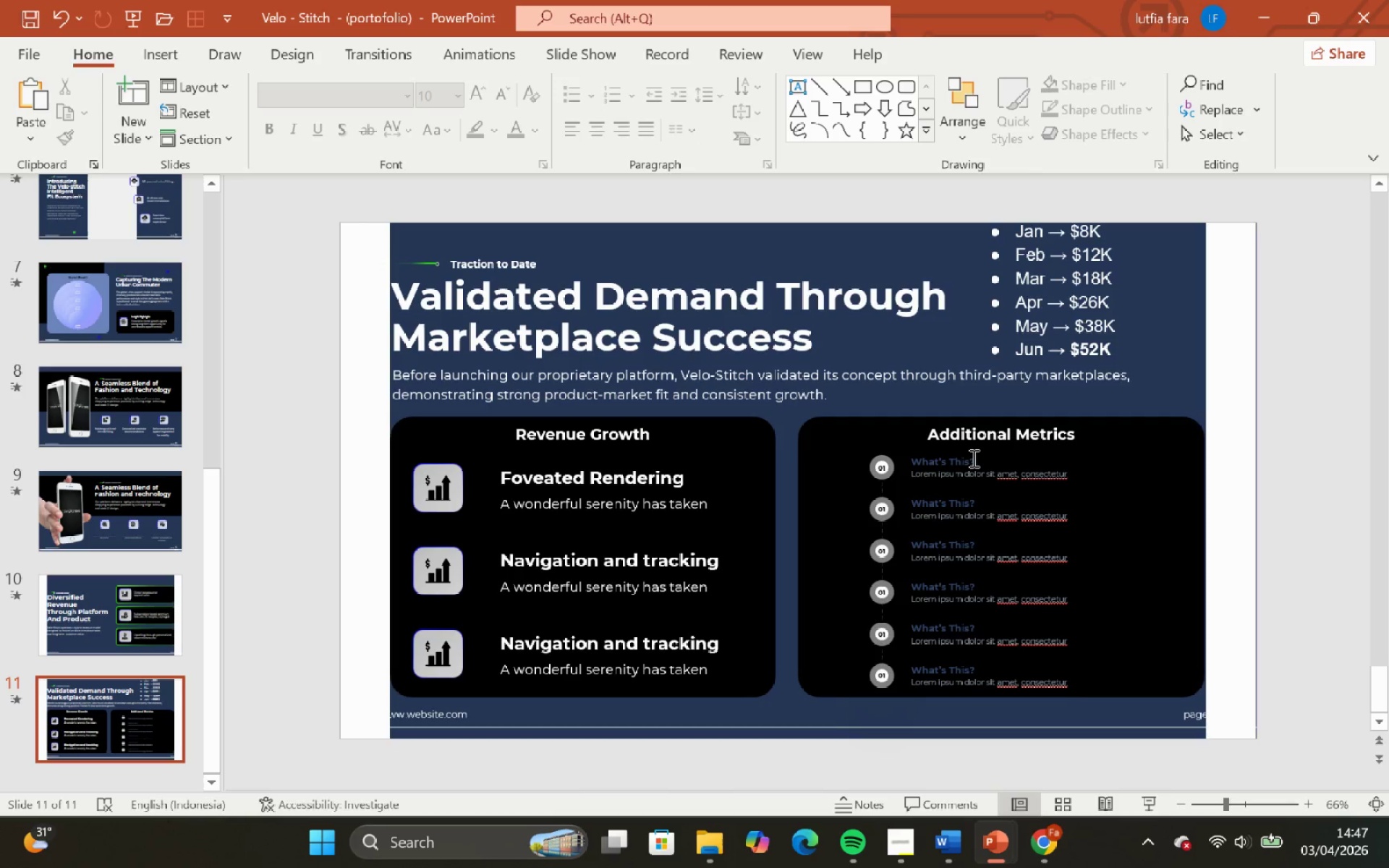 
left_click([977, 460])
 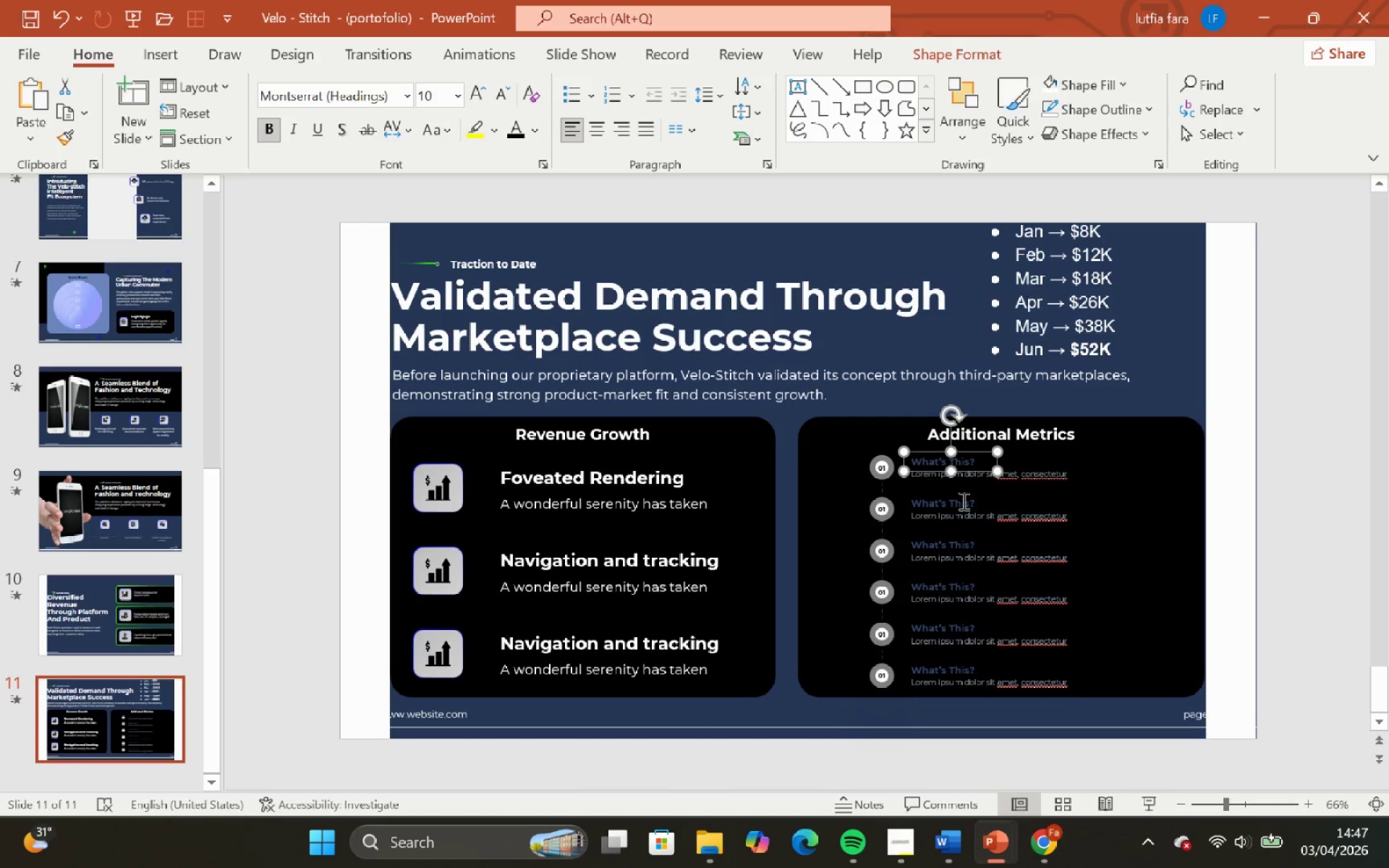 
hold_key(key=ShiftLeft, duration=0.44)
left_click([962, 501])
 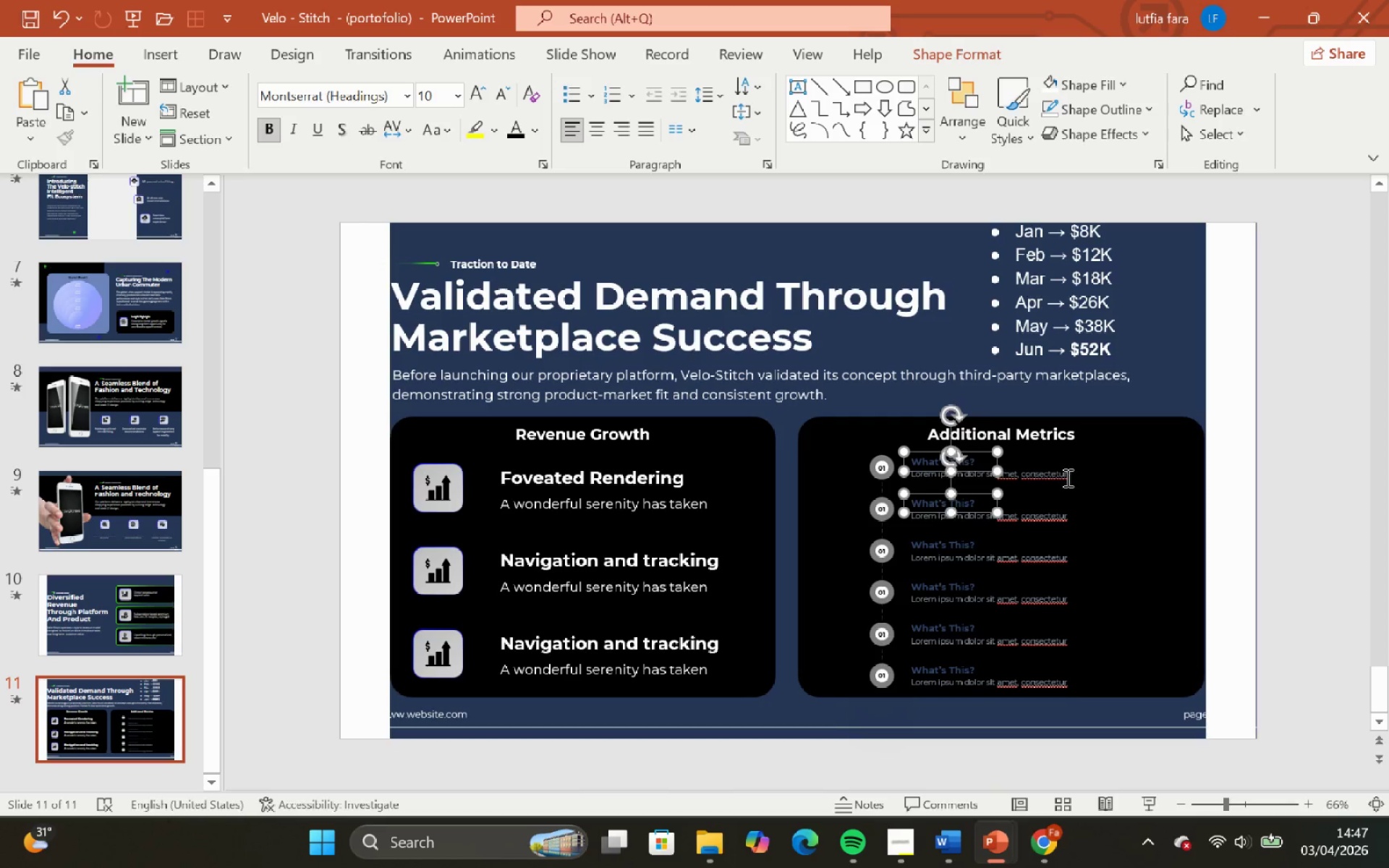 
left_click([1066, 477])
 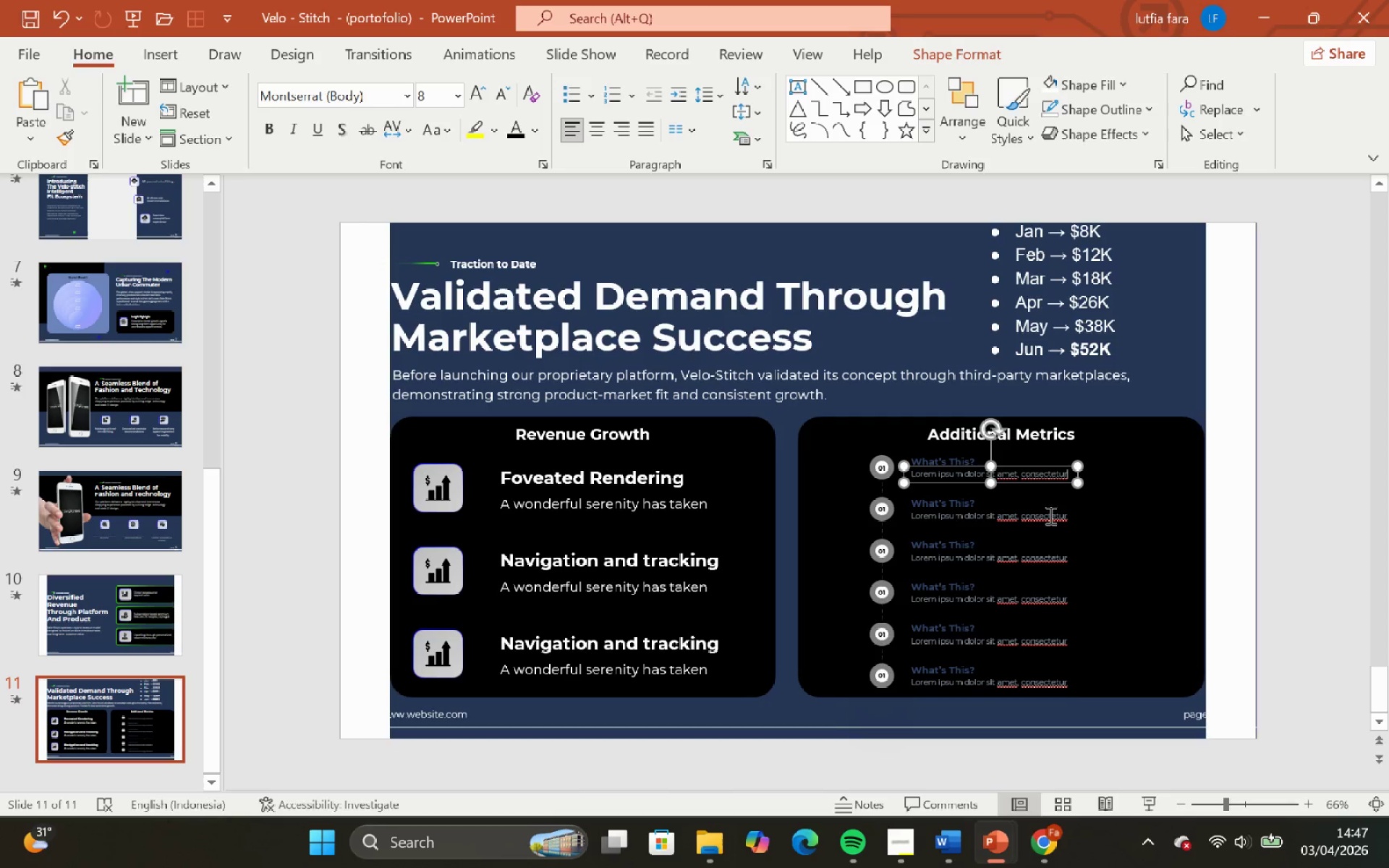 
hold_key(key=ShiftLeft, duration=0.56)
left_click([1047, 522])
 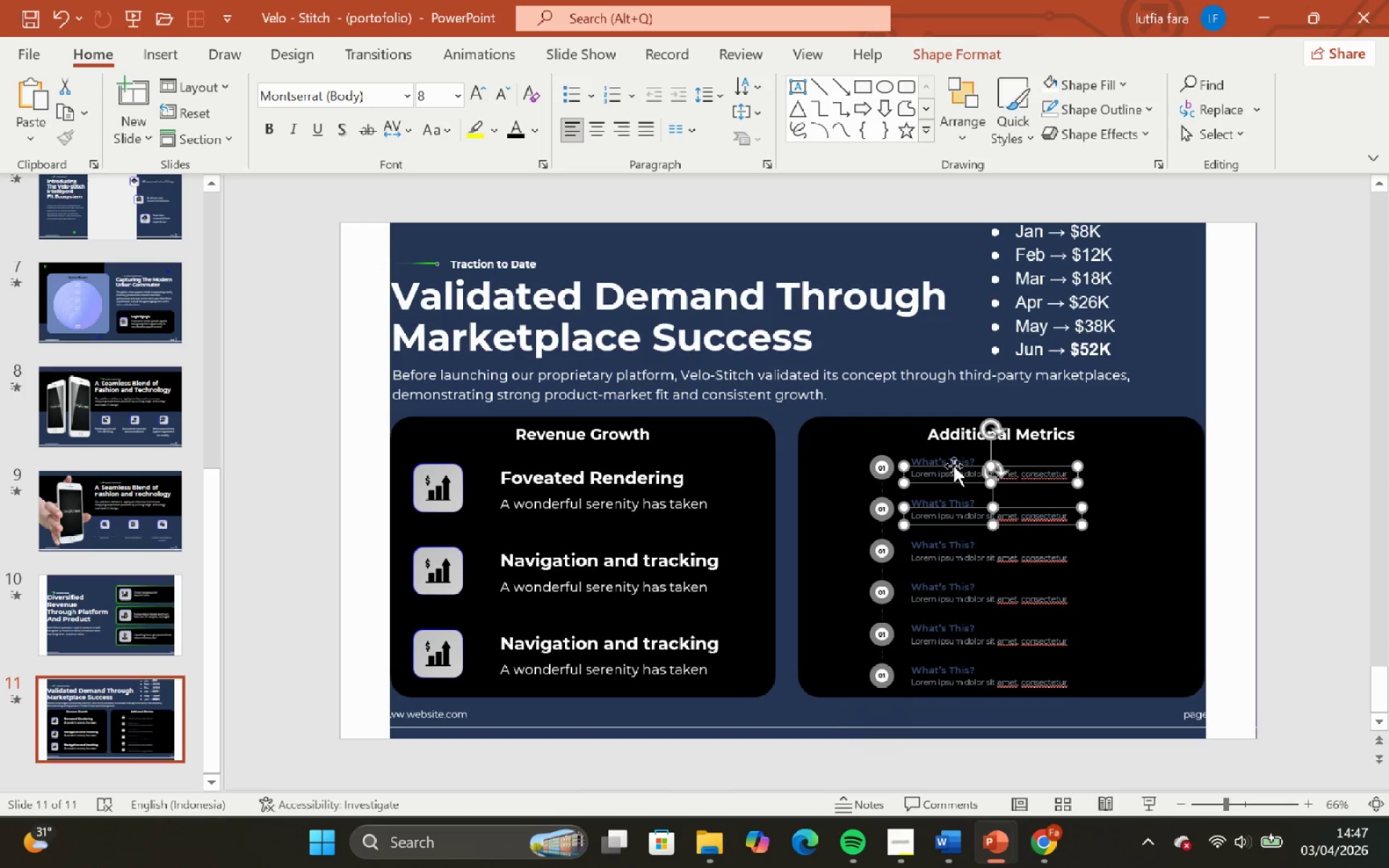 
hold_key(key=ShiftLeft, duration=0.42)
 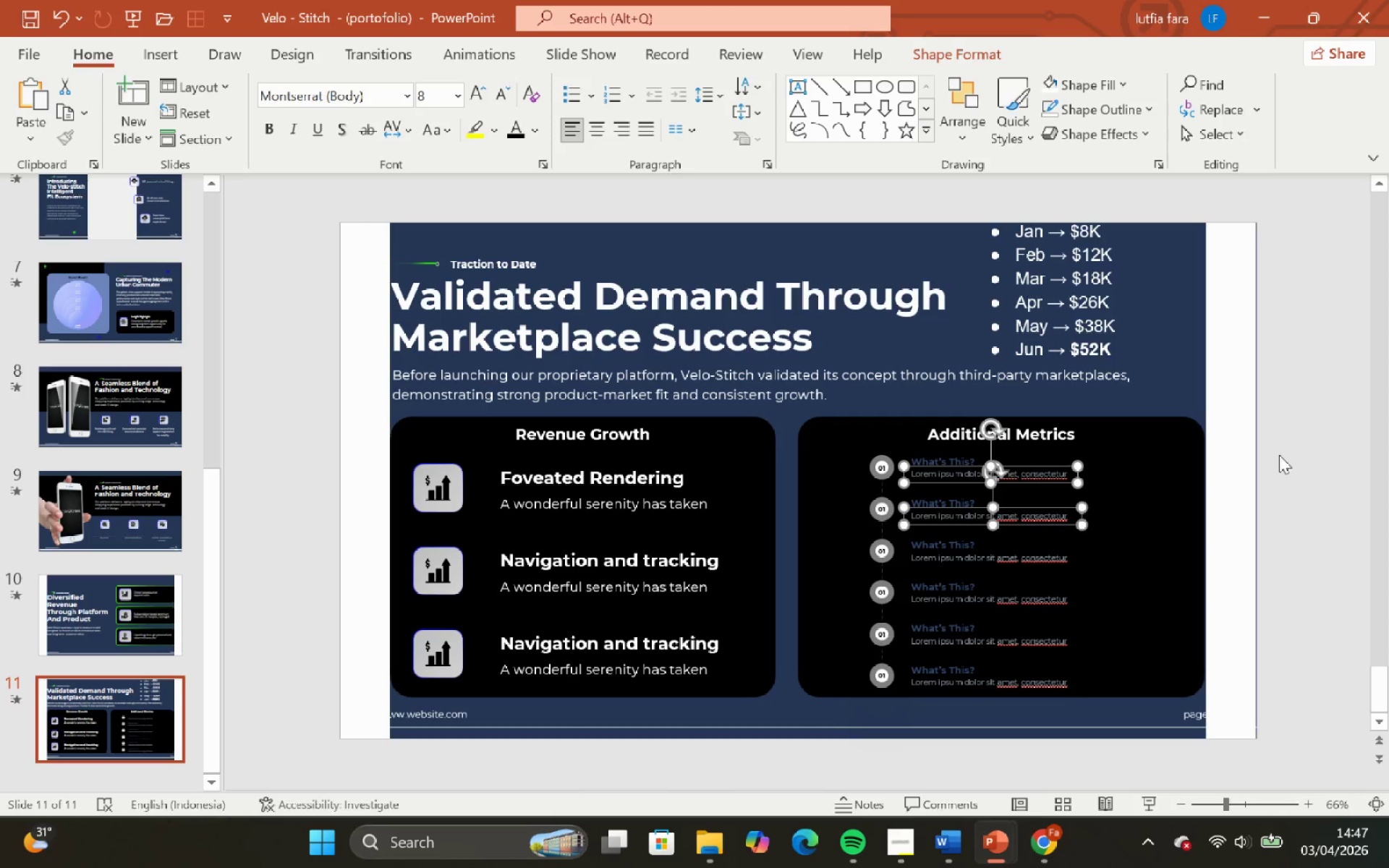 
left_click([1279, 454])
 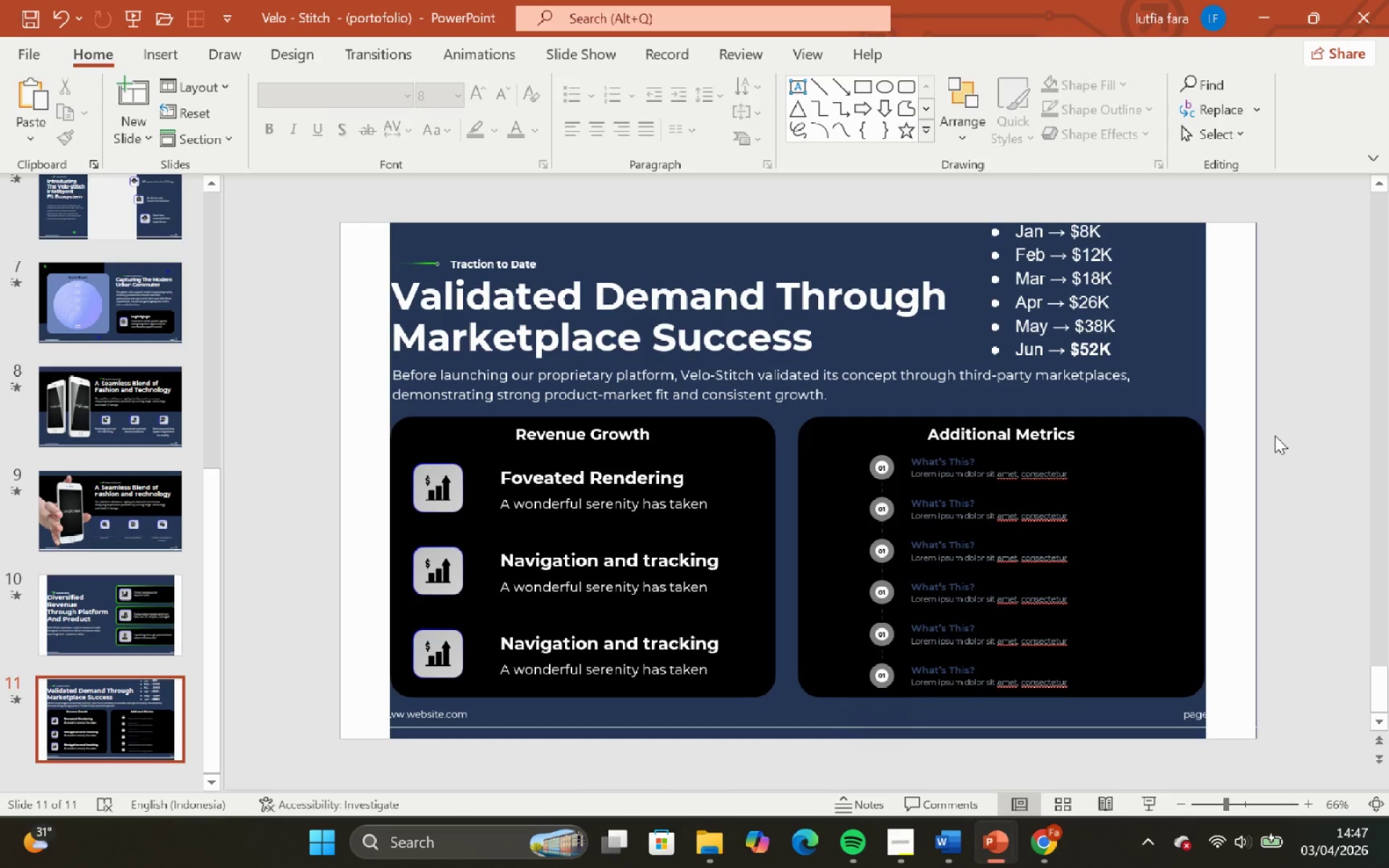 
left_click_drag(start_coordinate=[1275, 435], to_coordinate=[904, 744])
 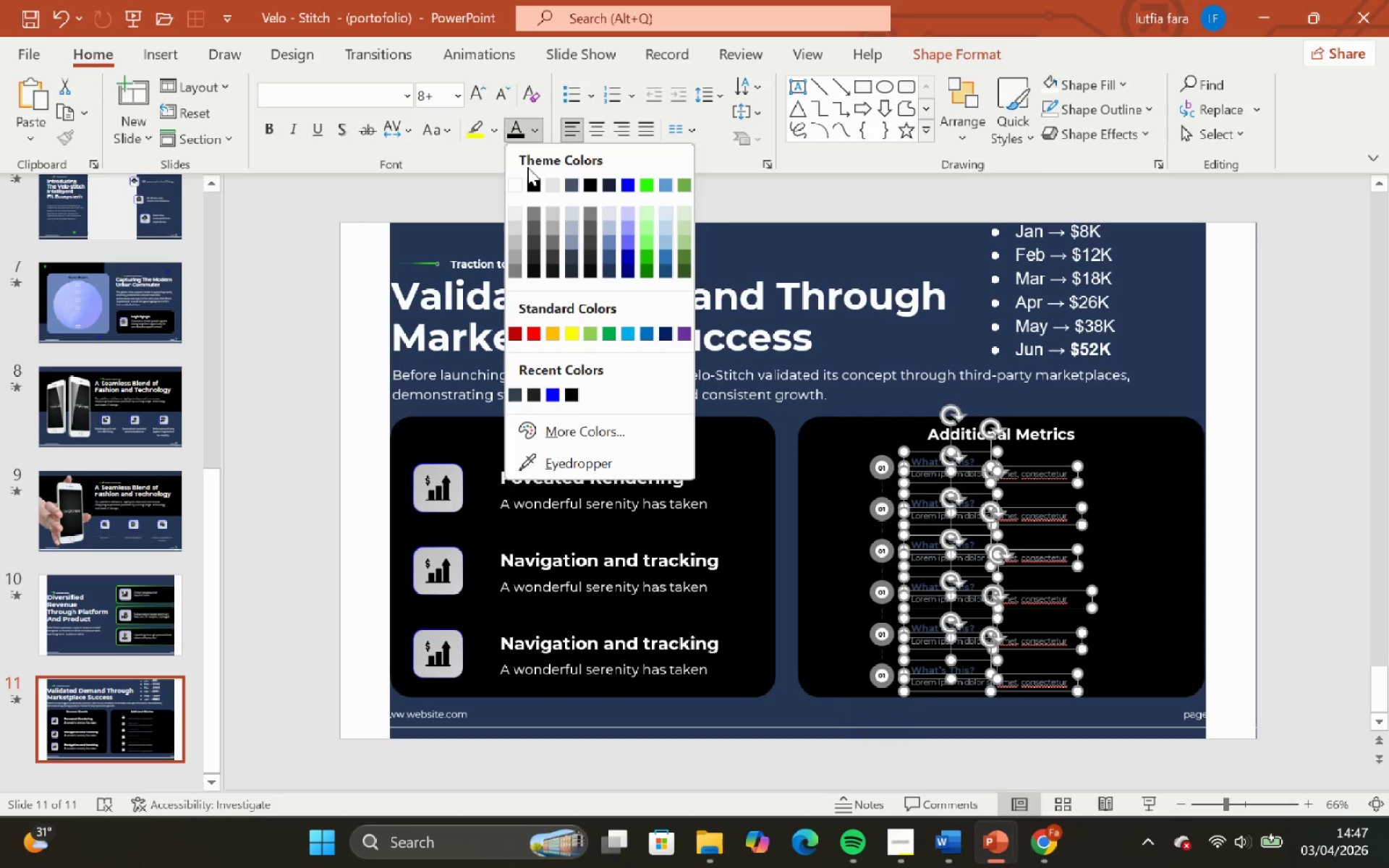 
left_click([516, 183])
 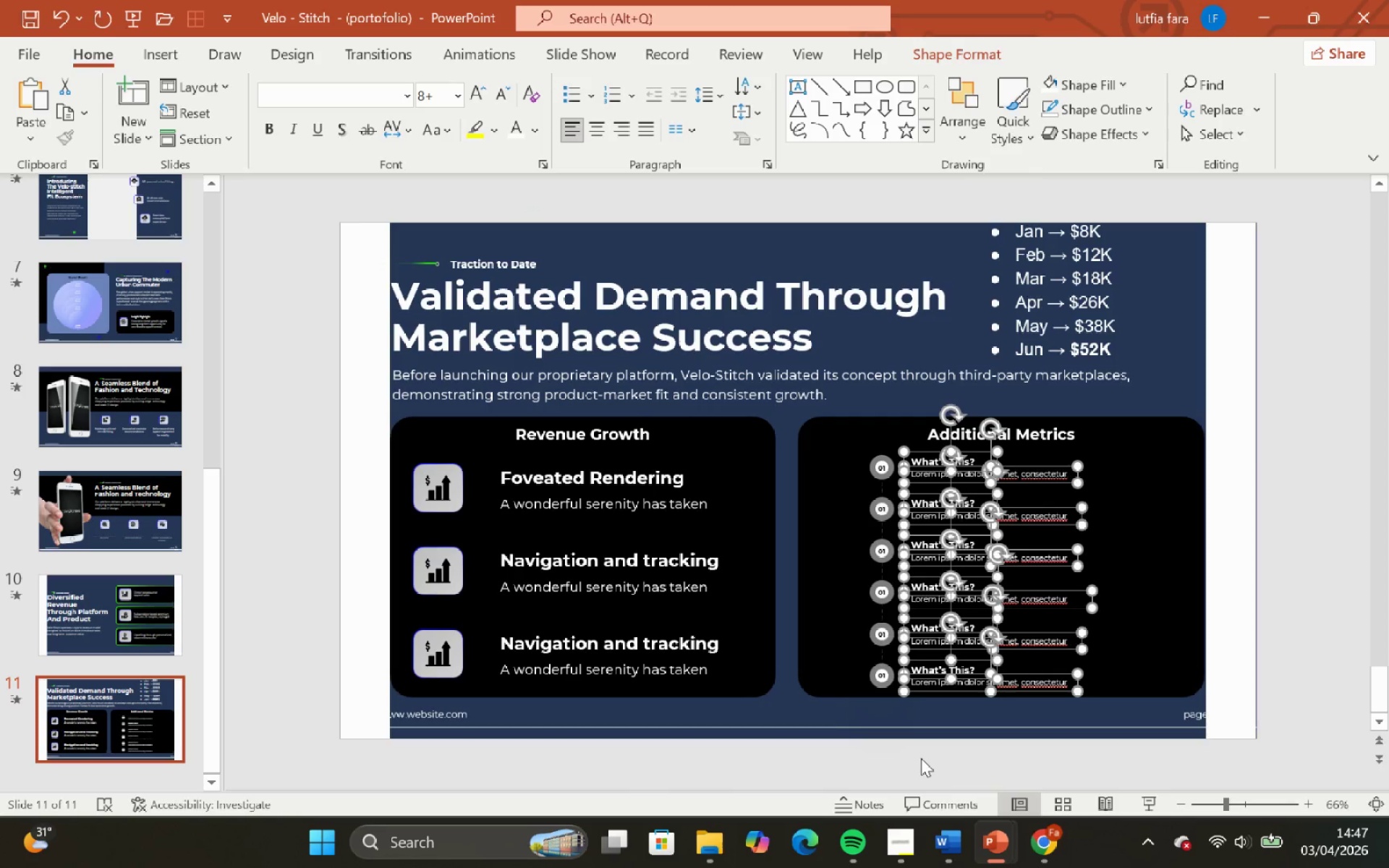 
left_click([912, 749])
 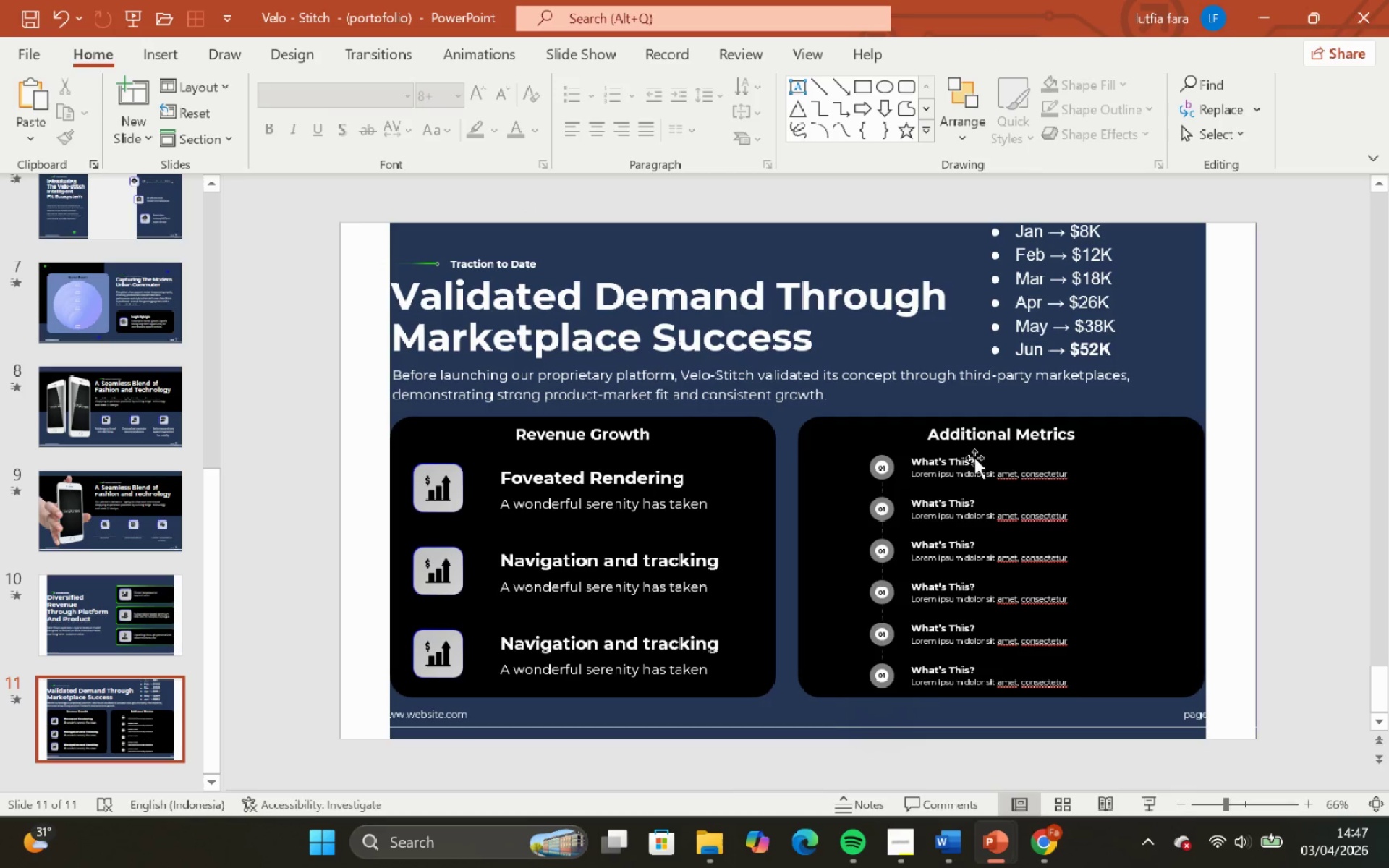 
left_click([974, 458])
 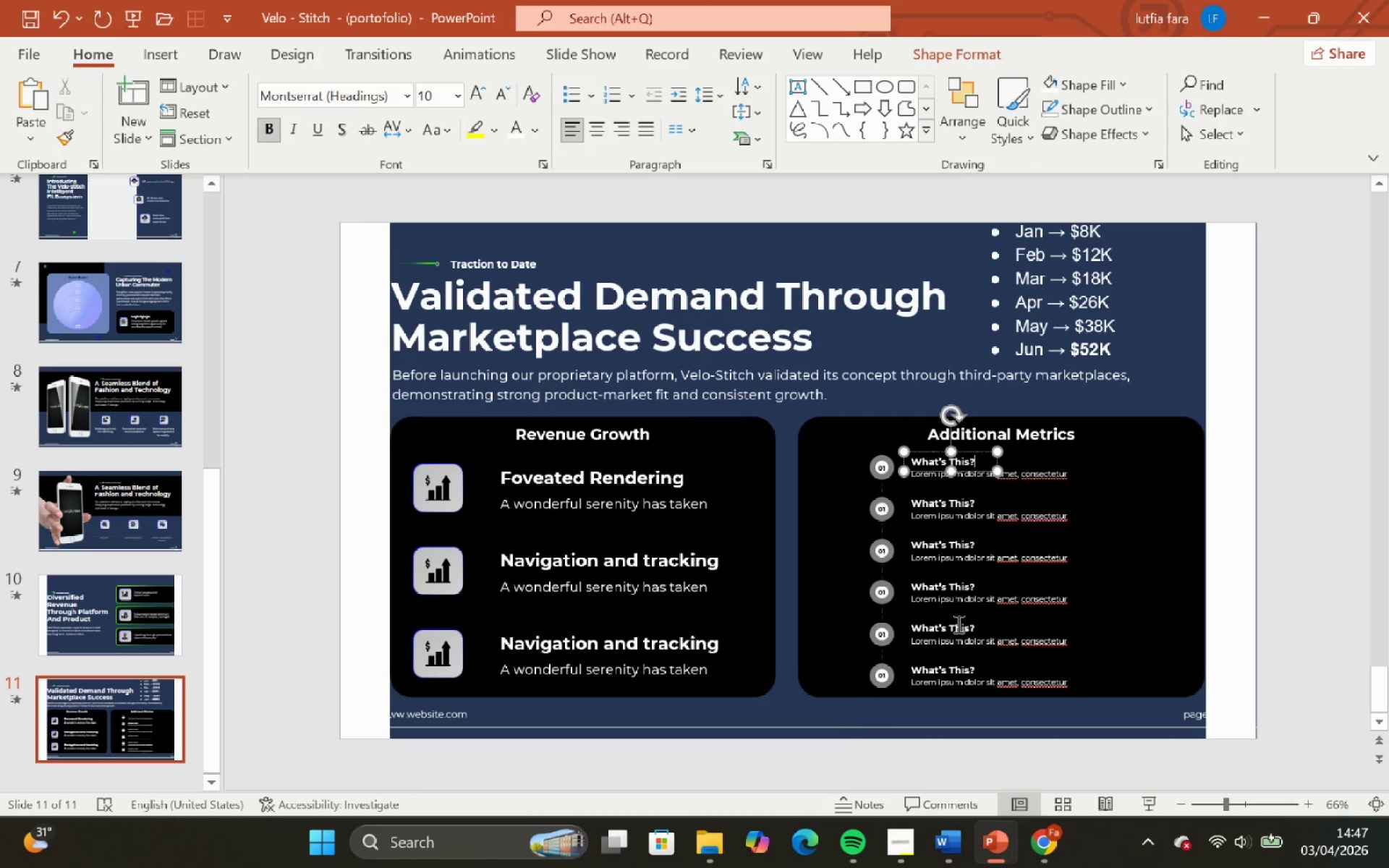 
hold_key(key=Backspace, duration=0.55)
 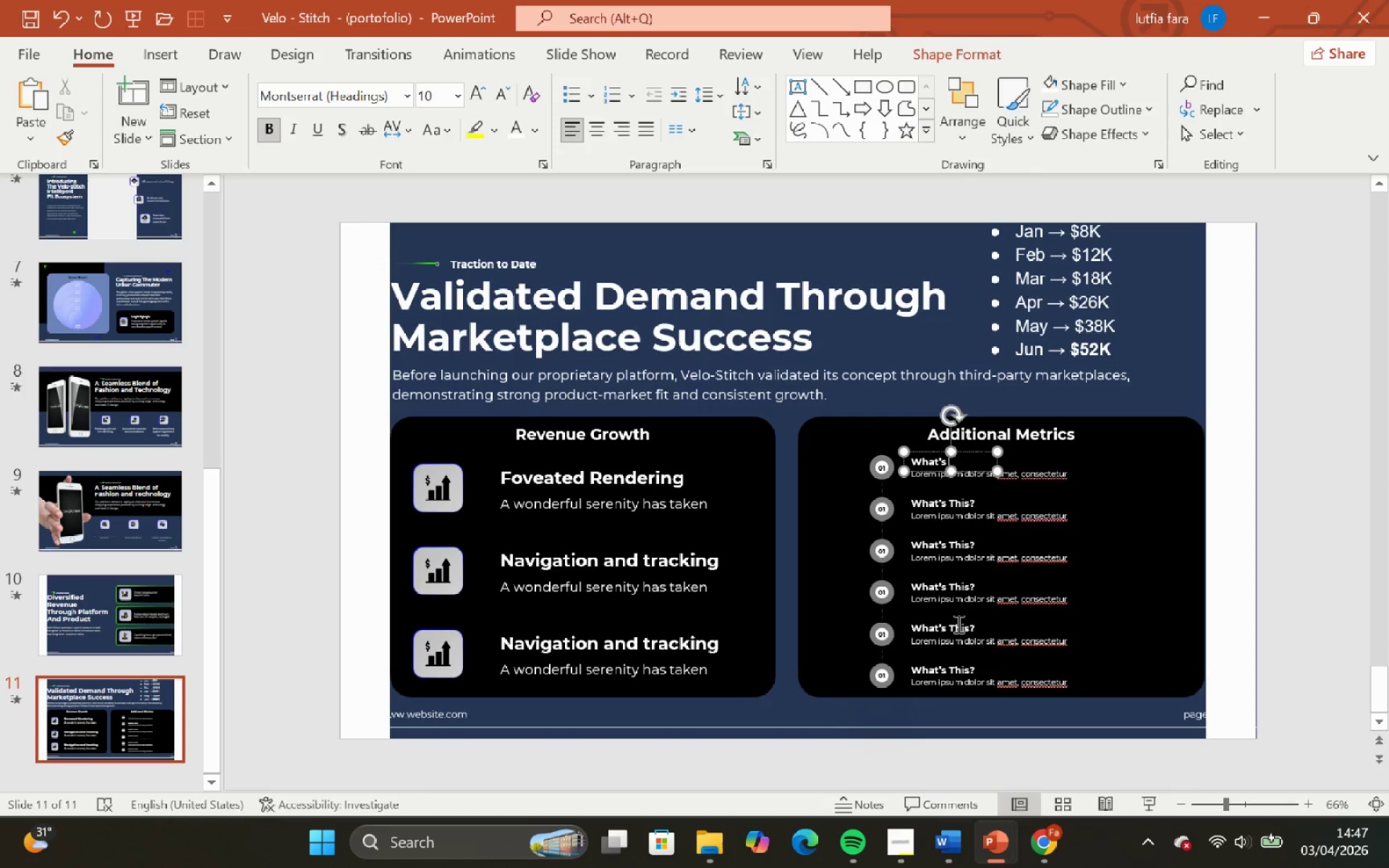 
hold_key(key=Backspace, duration=0.73)
 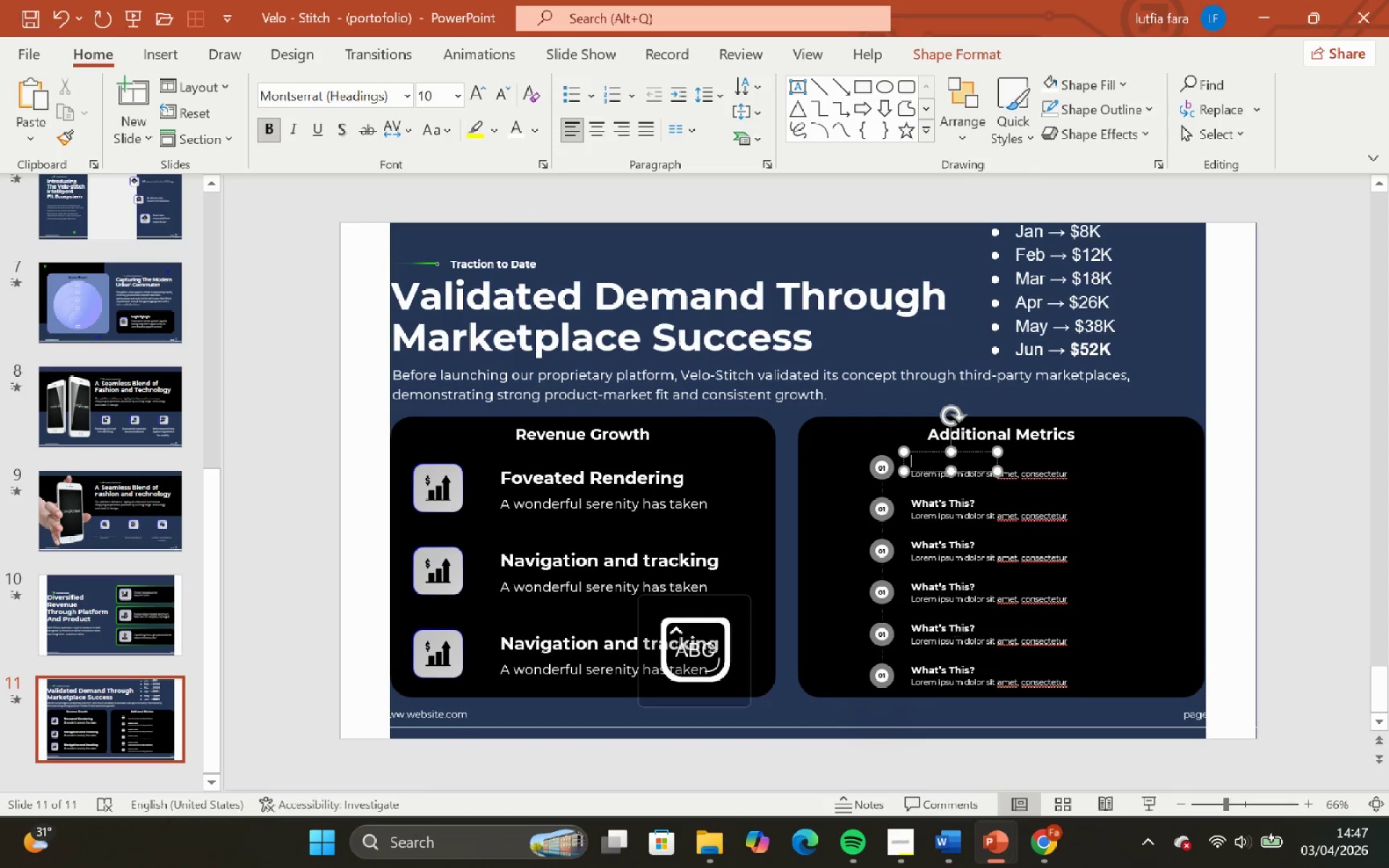 
hold_key(key=Backspace, duration=5.44)
 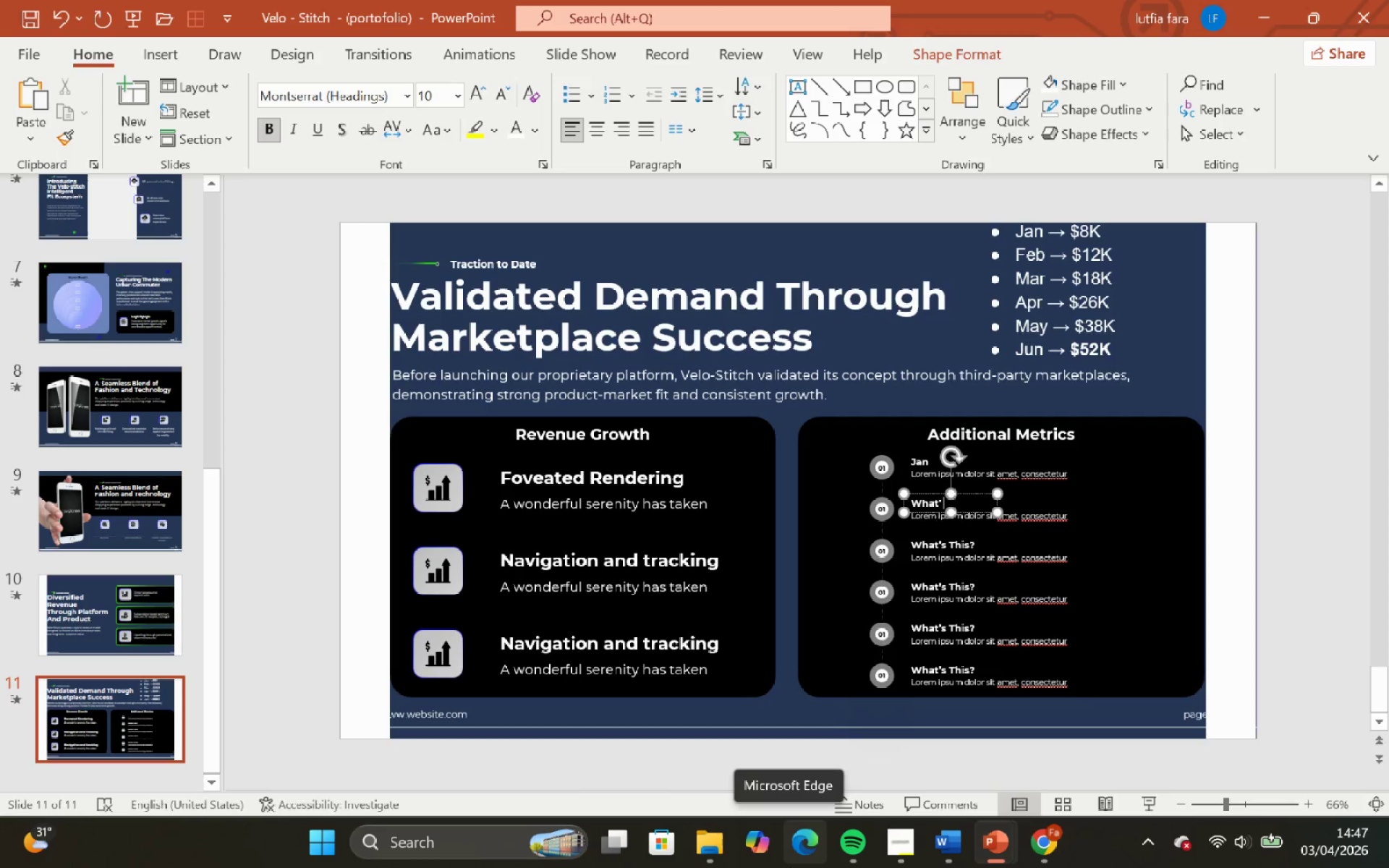 
type(Jan)
 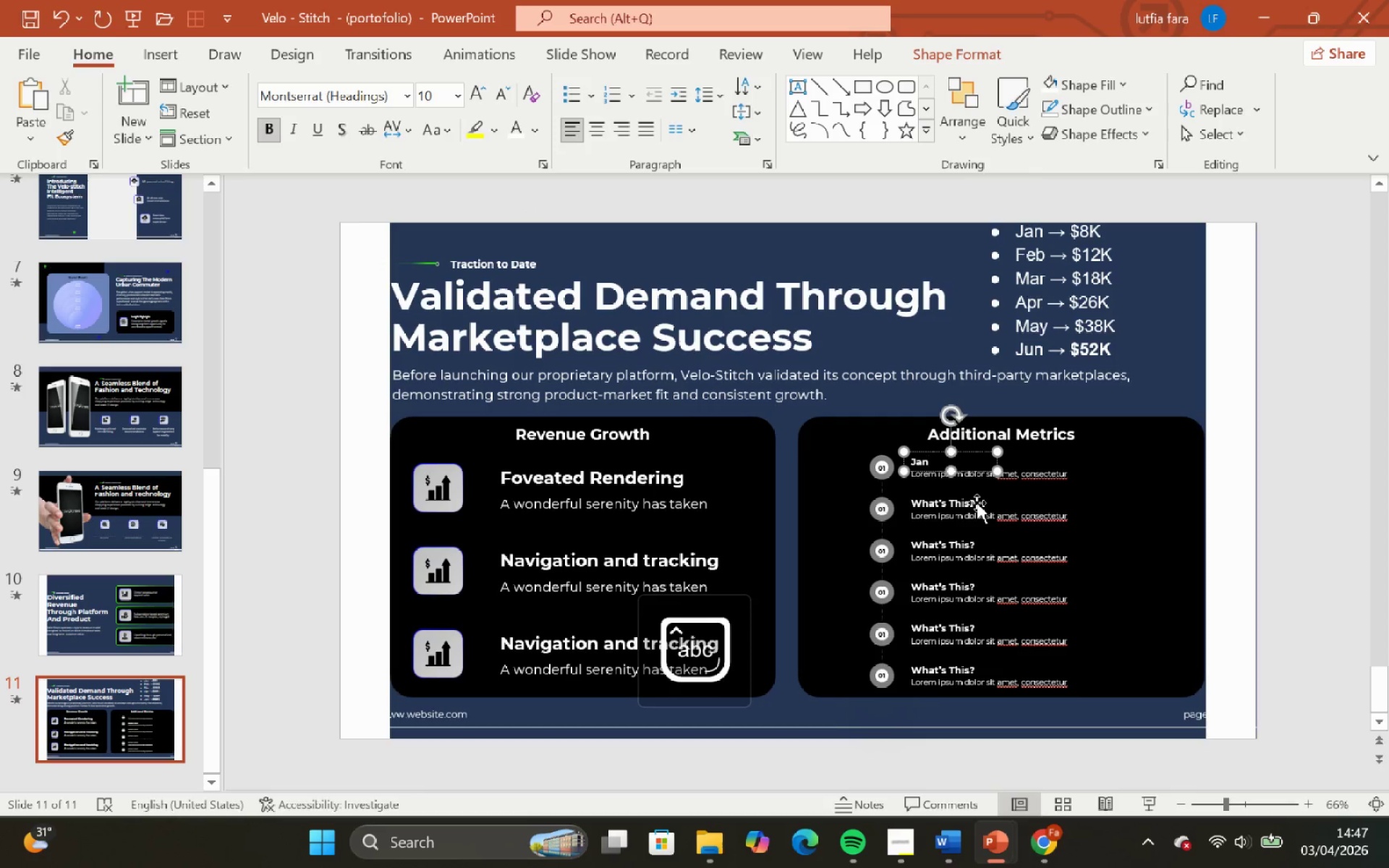 
left_click([974, 503])
 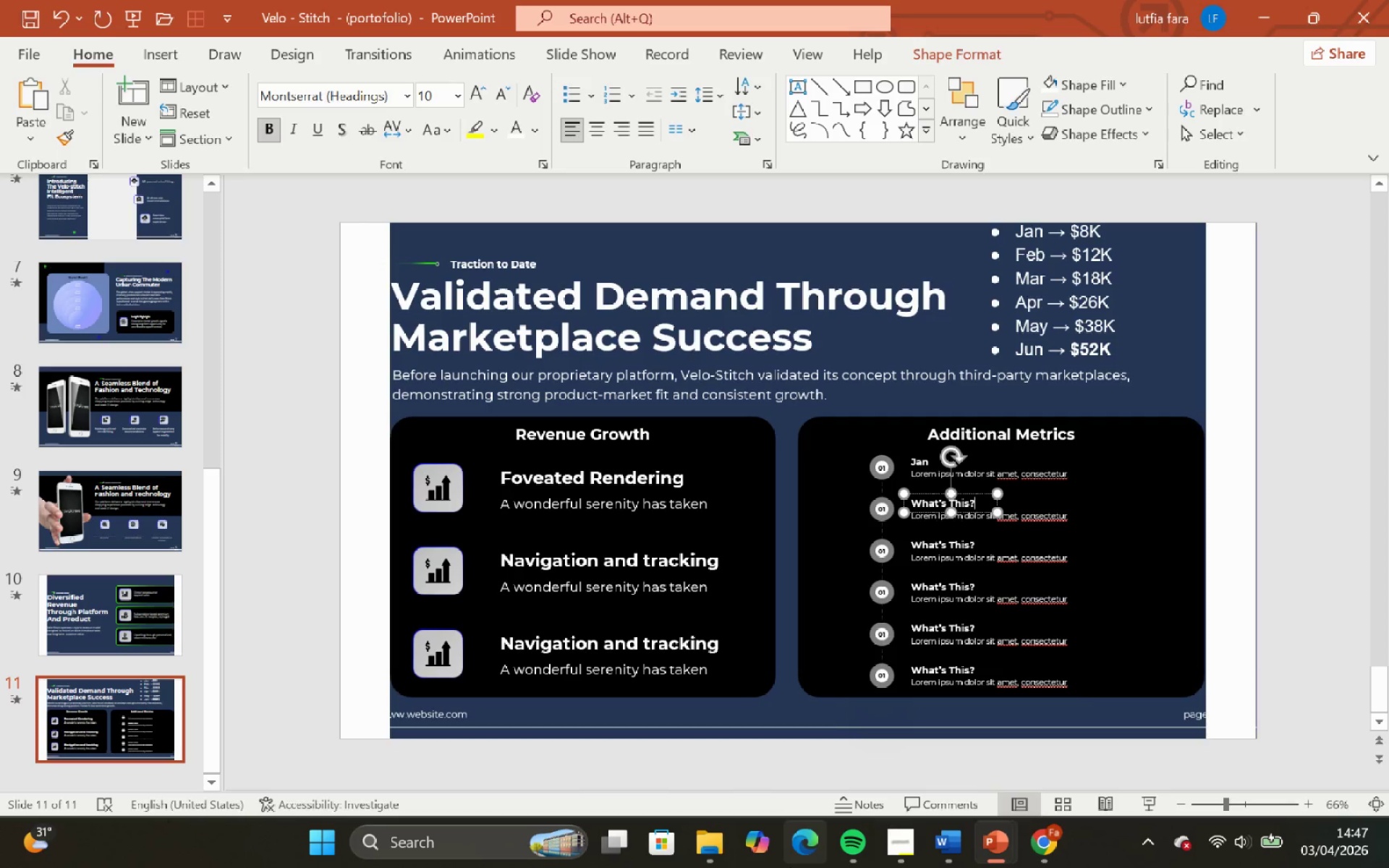 
hold_key(key=Backspace, duration=1.05)
 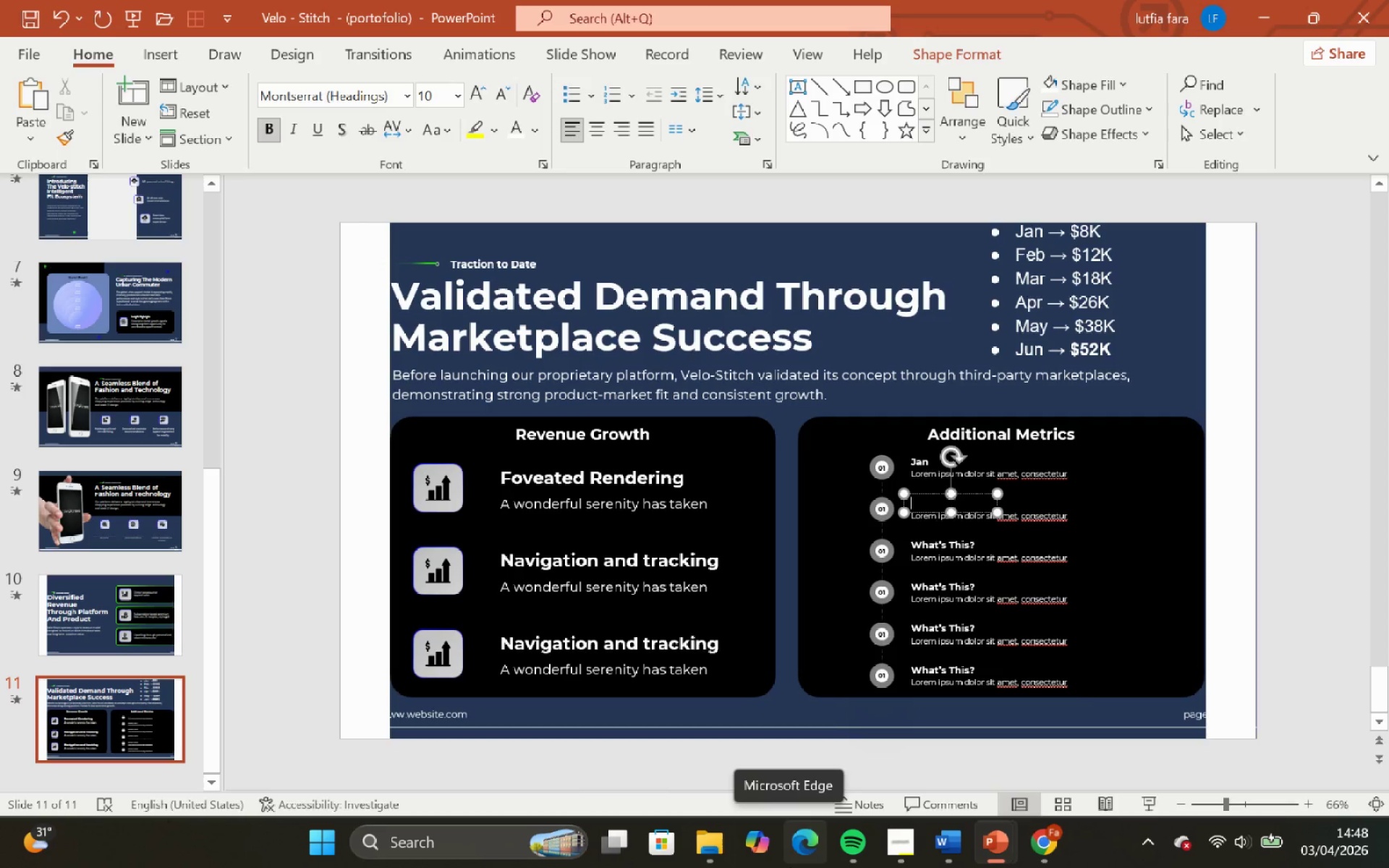 
type(Feb)
 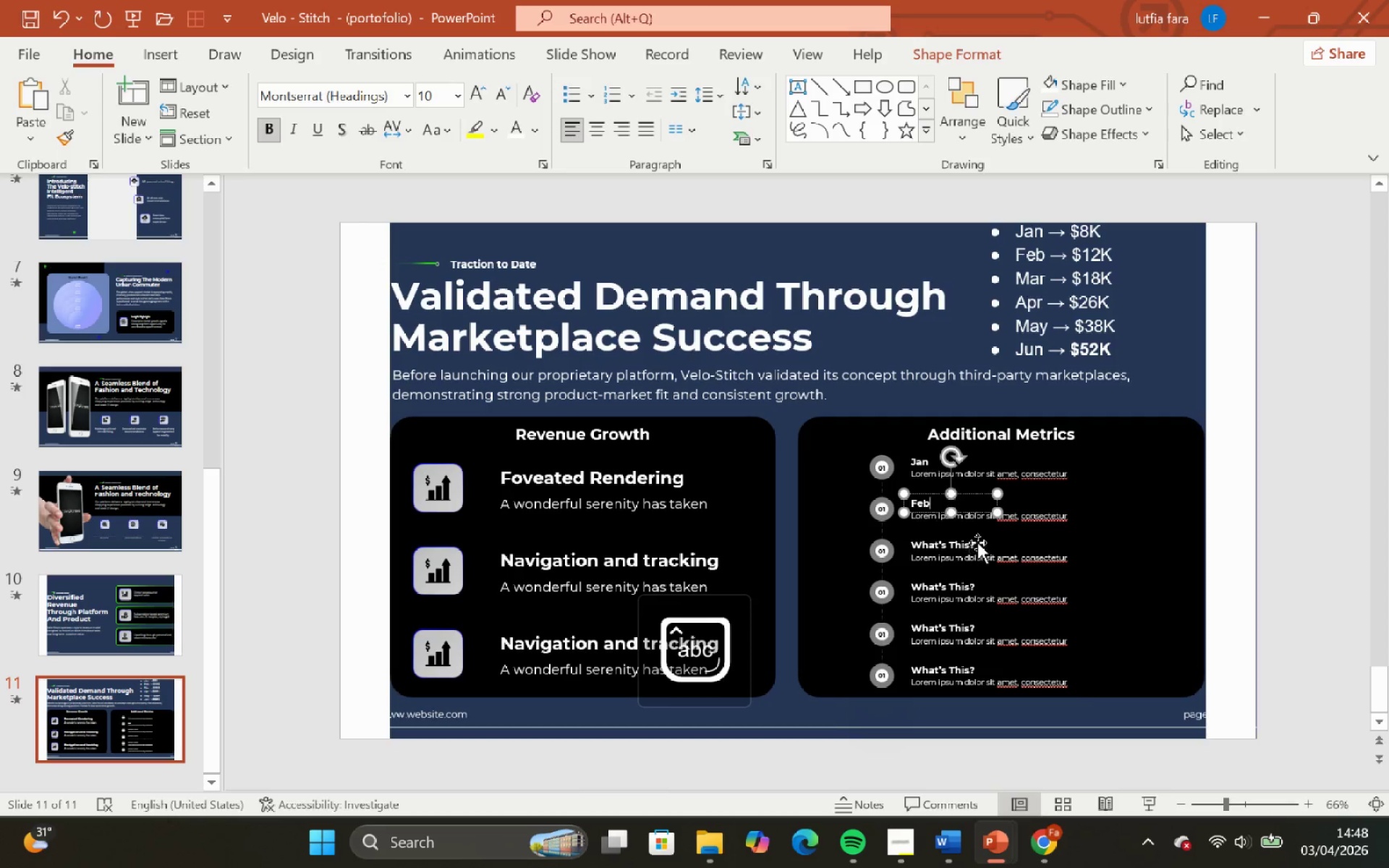 
left_click([974, 539])
 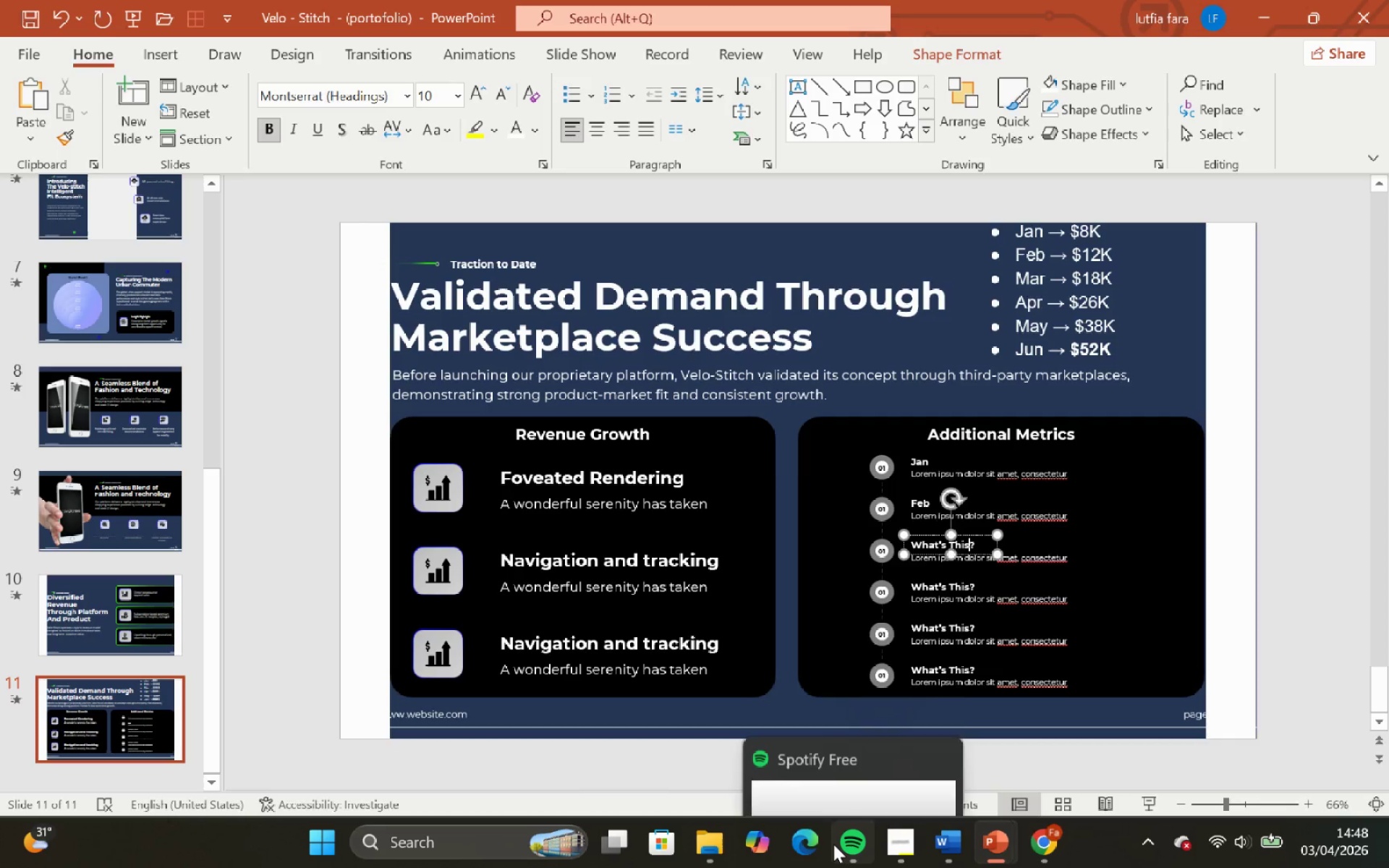 
key(ArrowRight)
 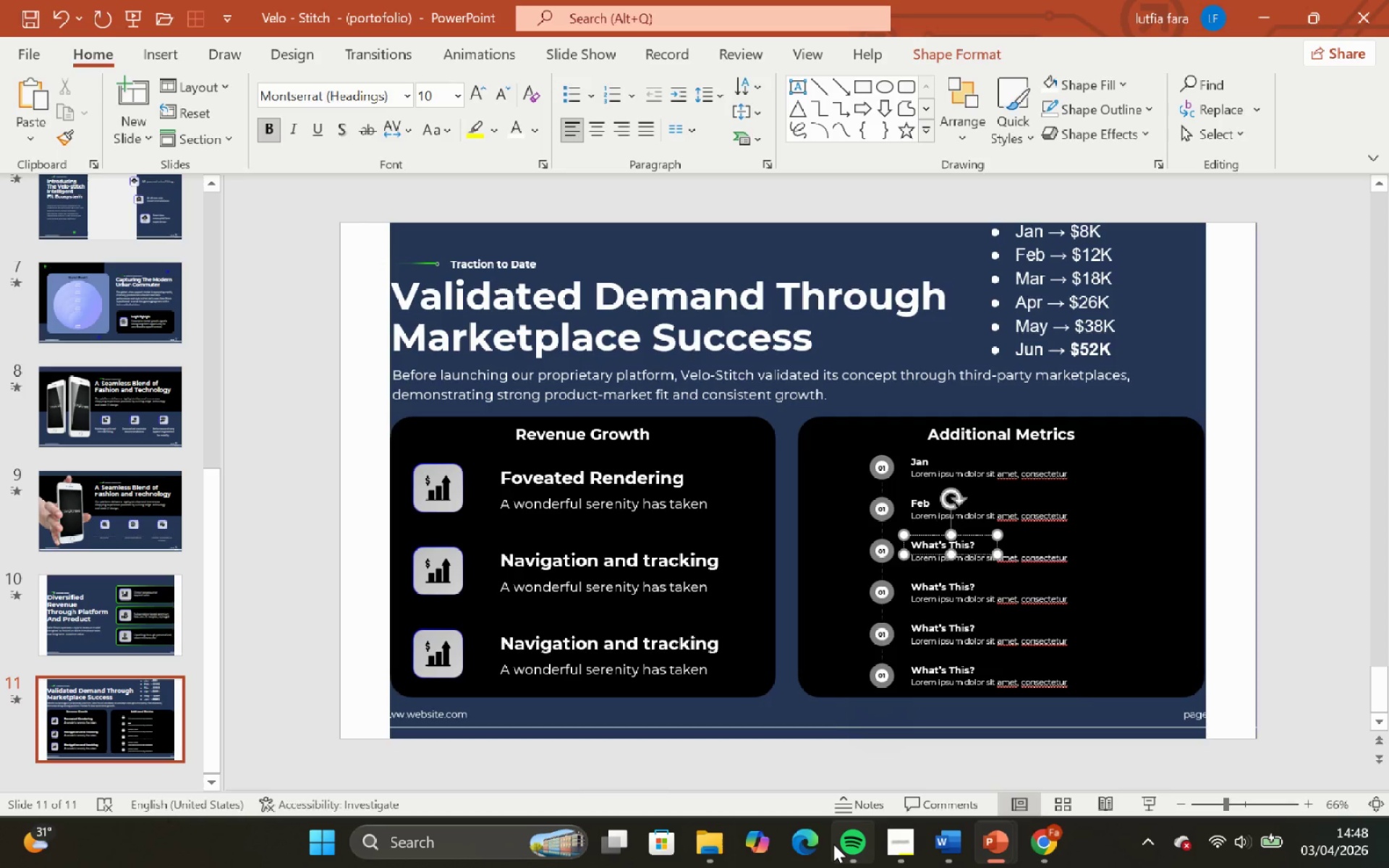 
hold_key(key=Backspace, duration=1.28)
 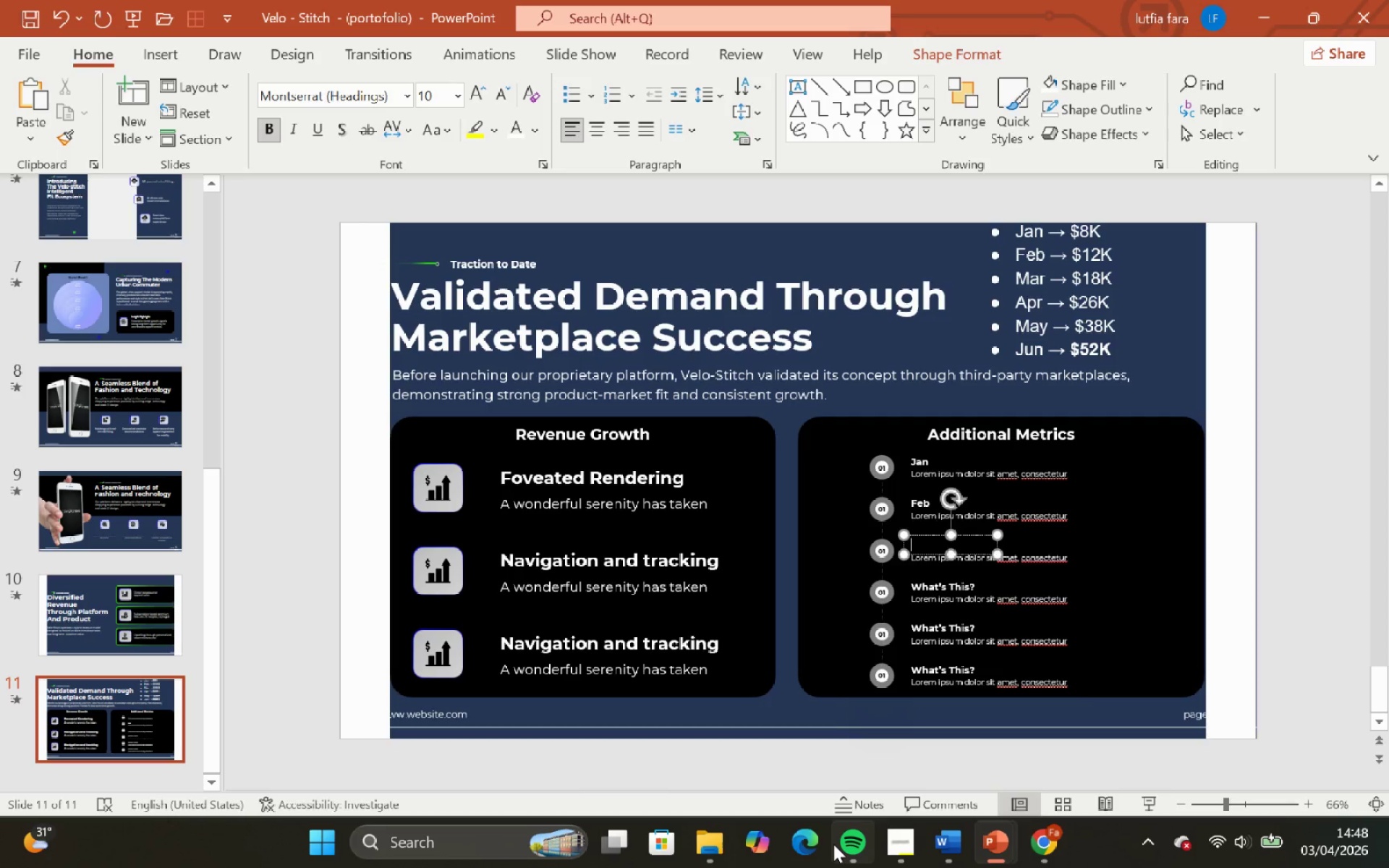 
type(Mar)
 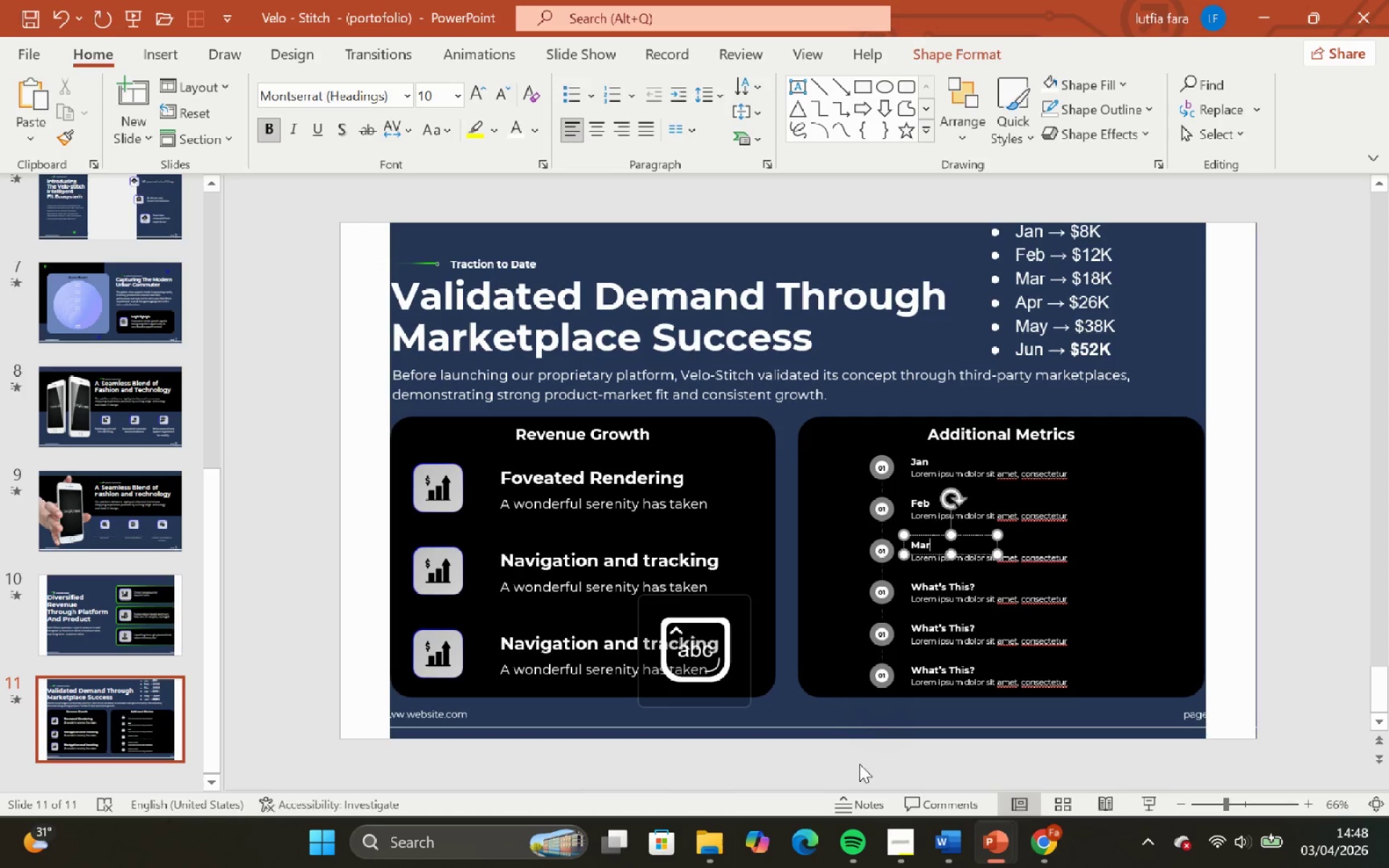 
left_click([865, 706])
 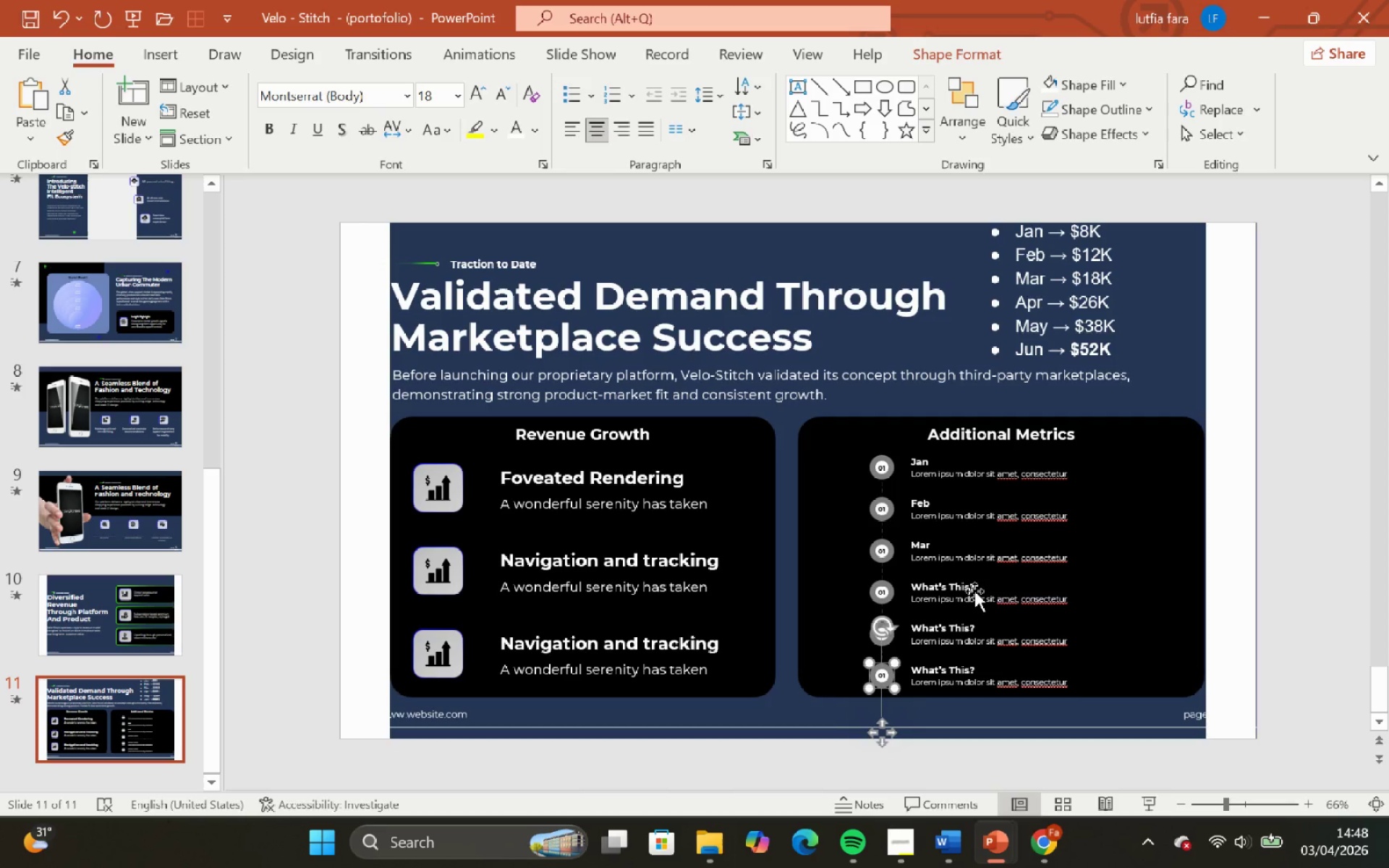 
left_click([972, 590])
 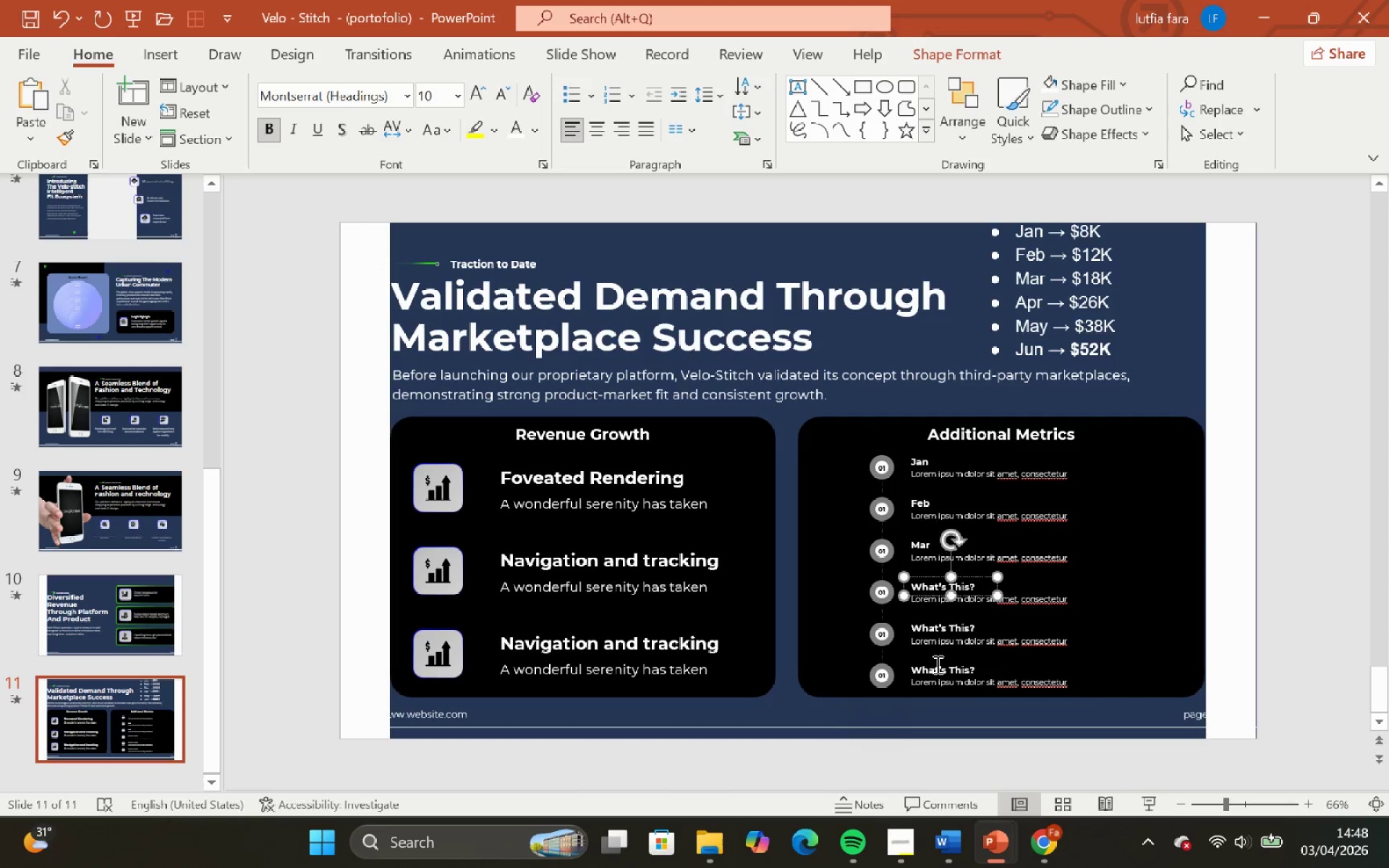 
hold_key(key=Backspace, duration=1.17)
 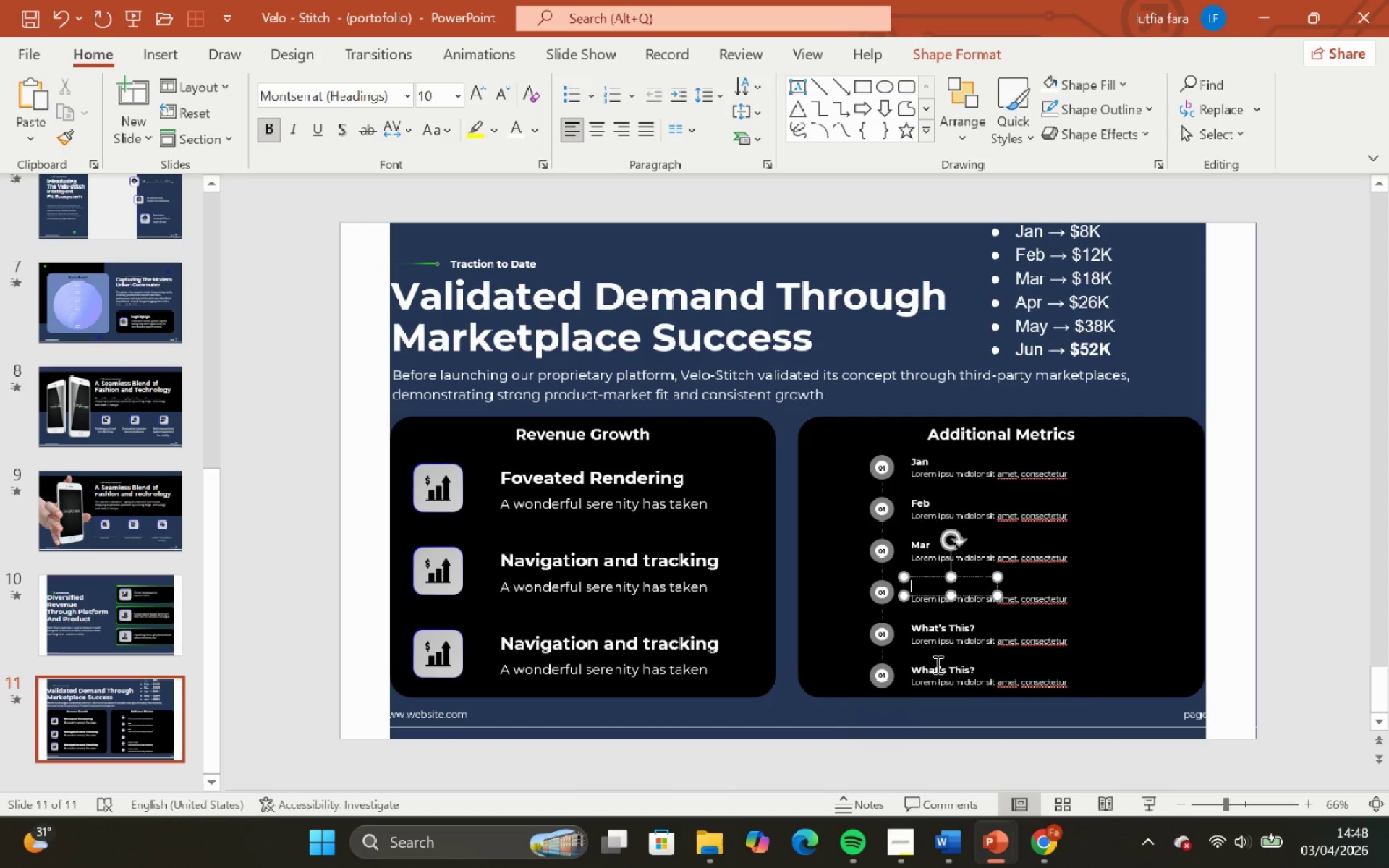 
type(Apr)
 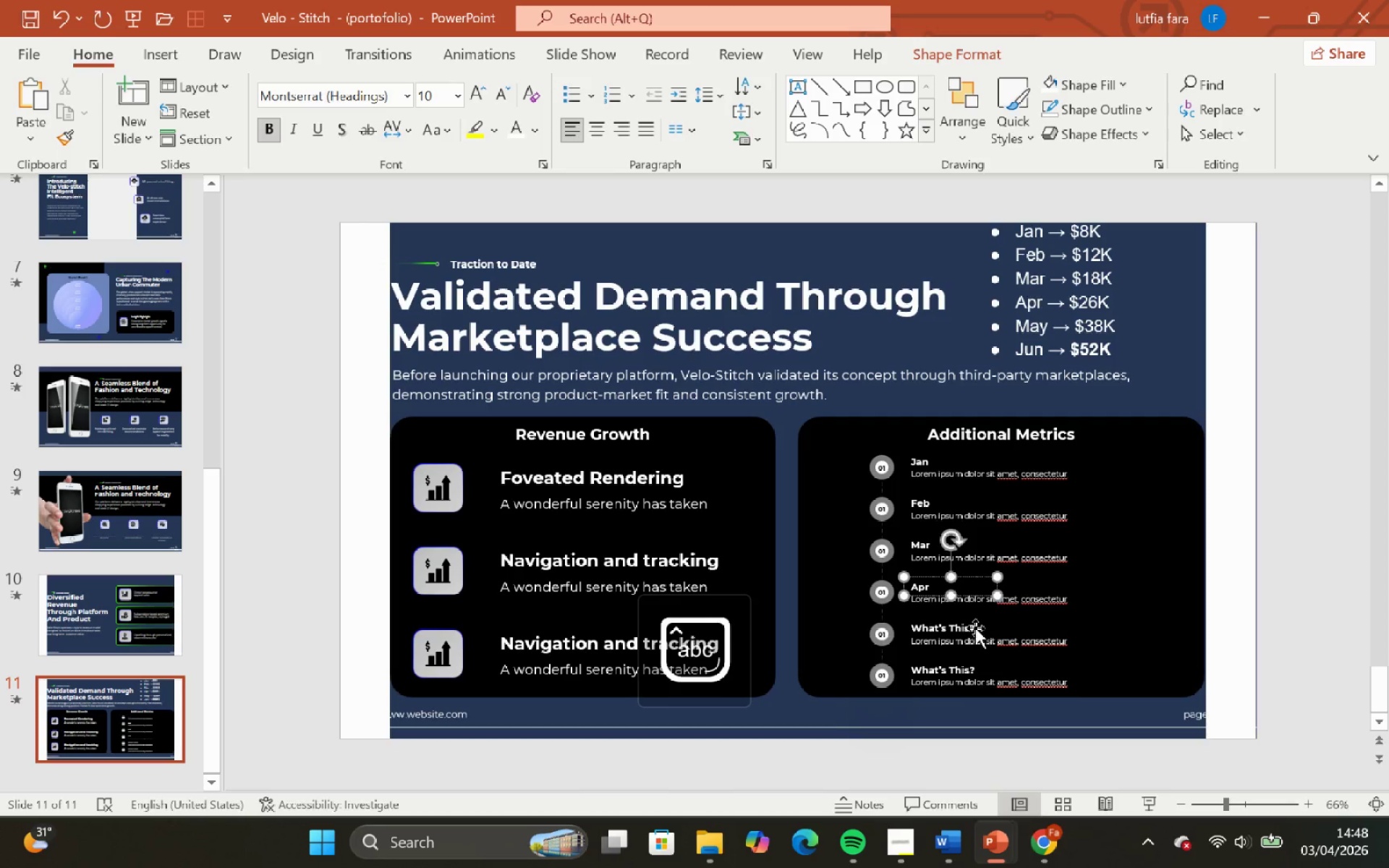 
left_click([972, 627])
 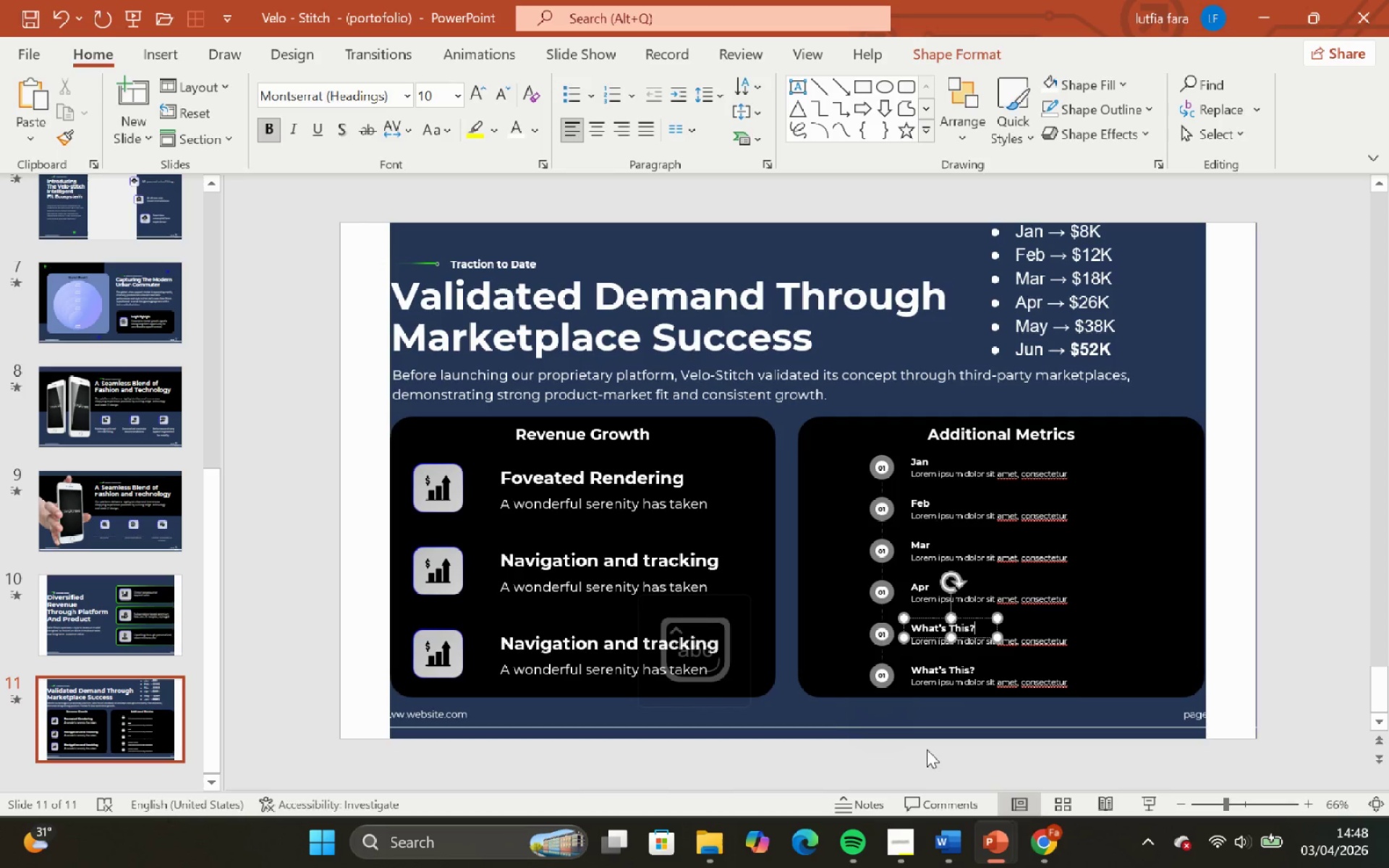 
hold_key(key=Backspace, duration=1.02)
 